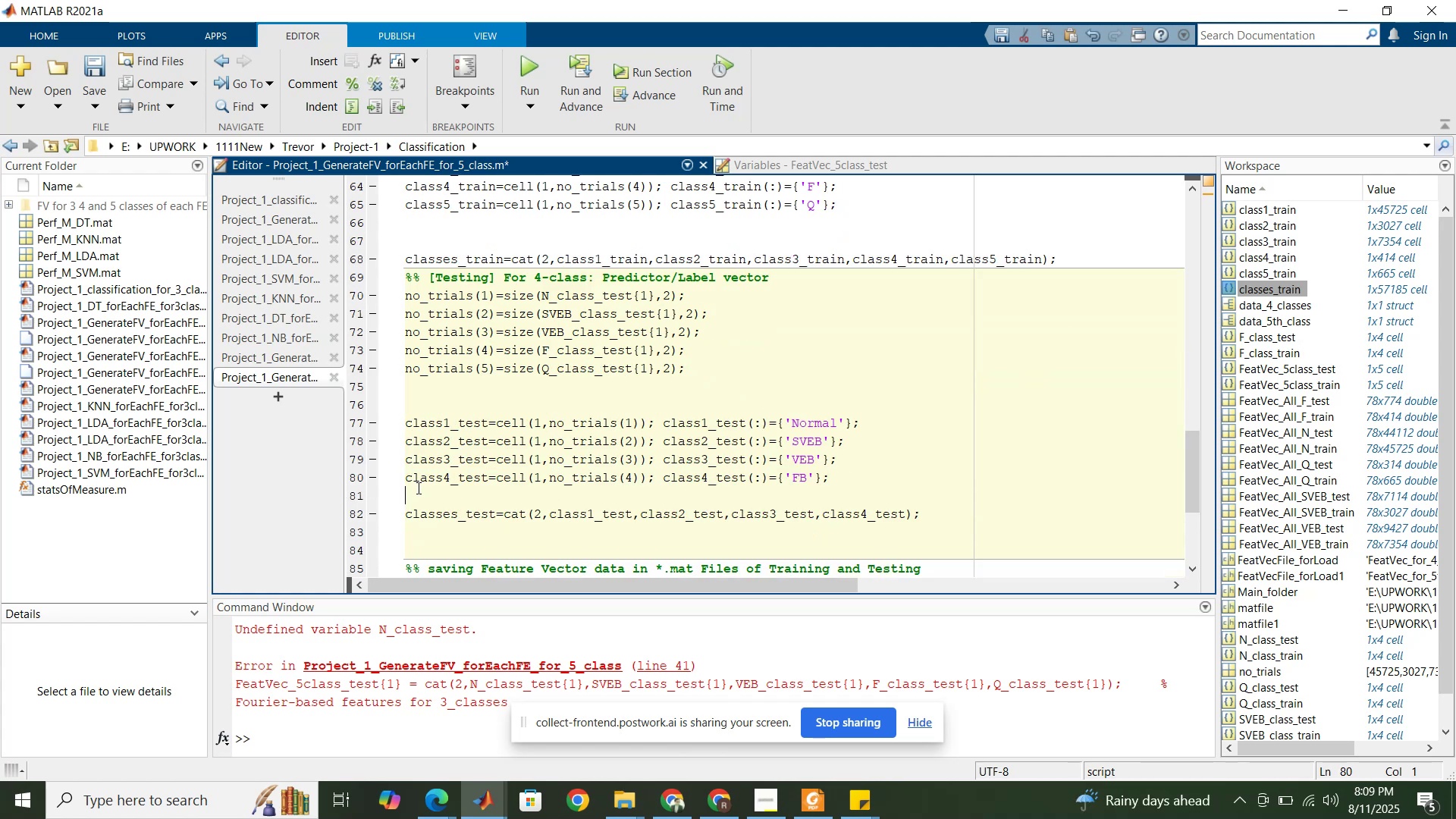 
key(Control+ControlLeft)
 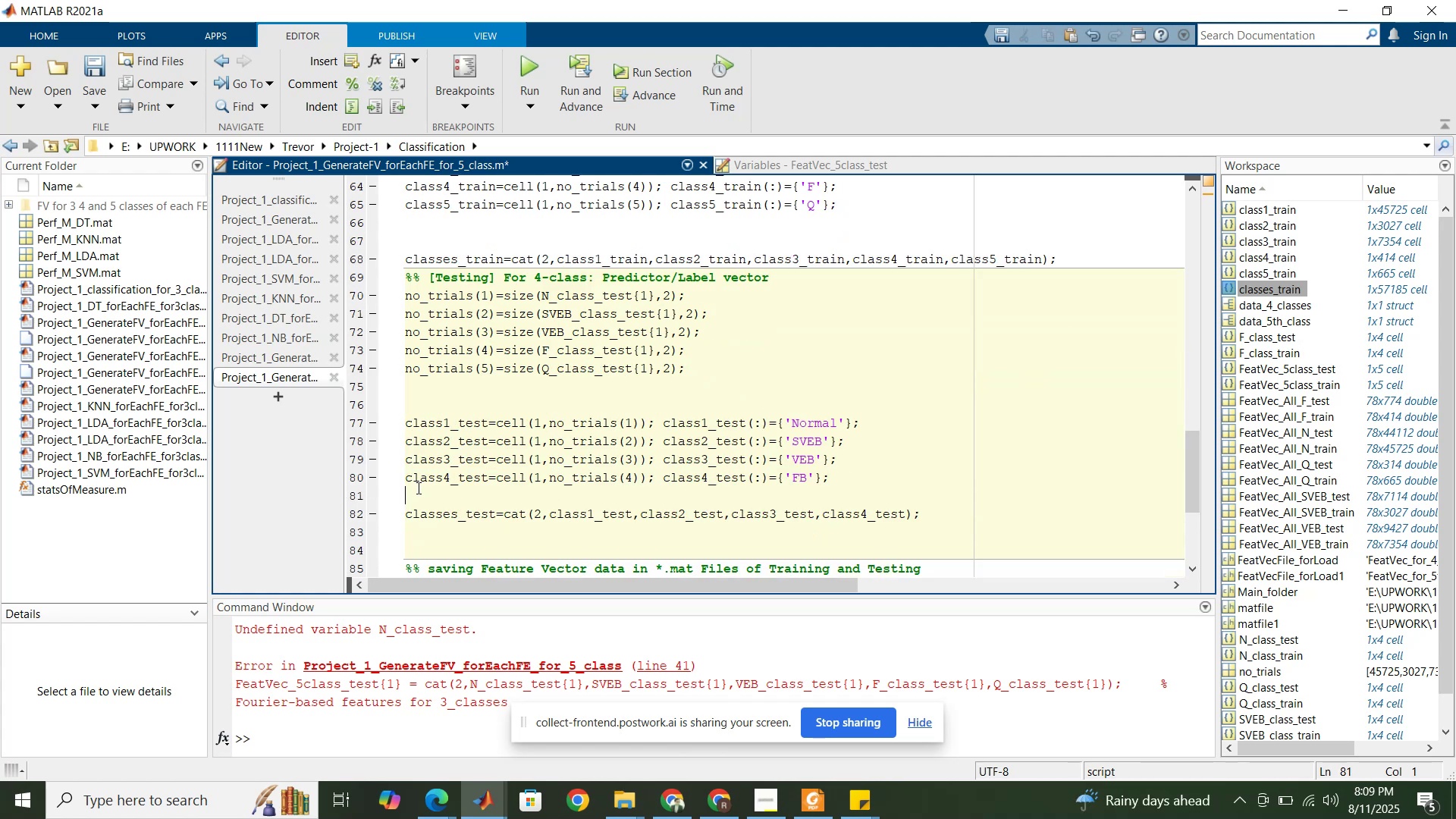 
key(Control+V)
 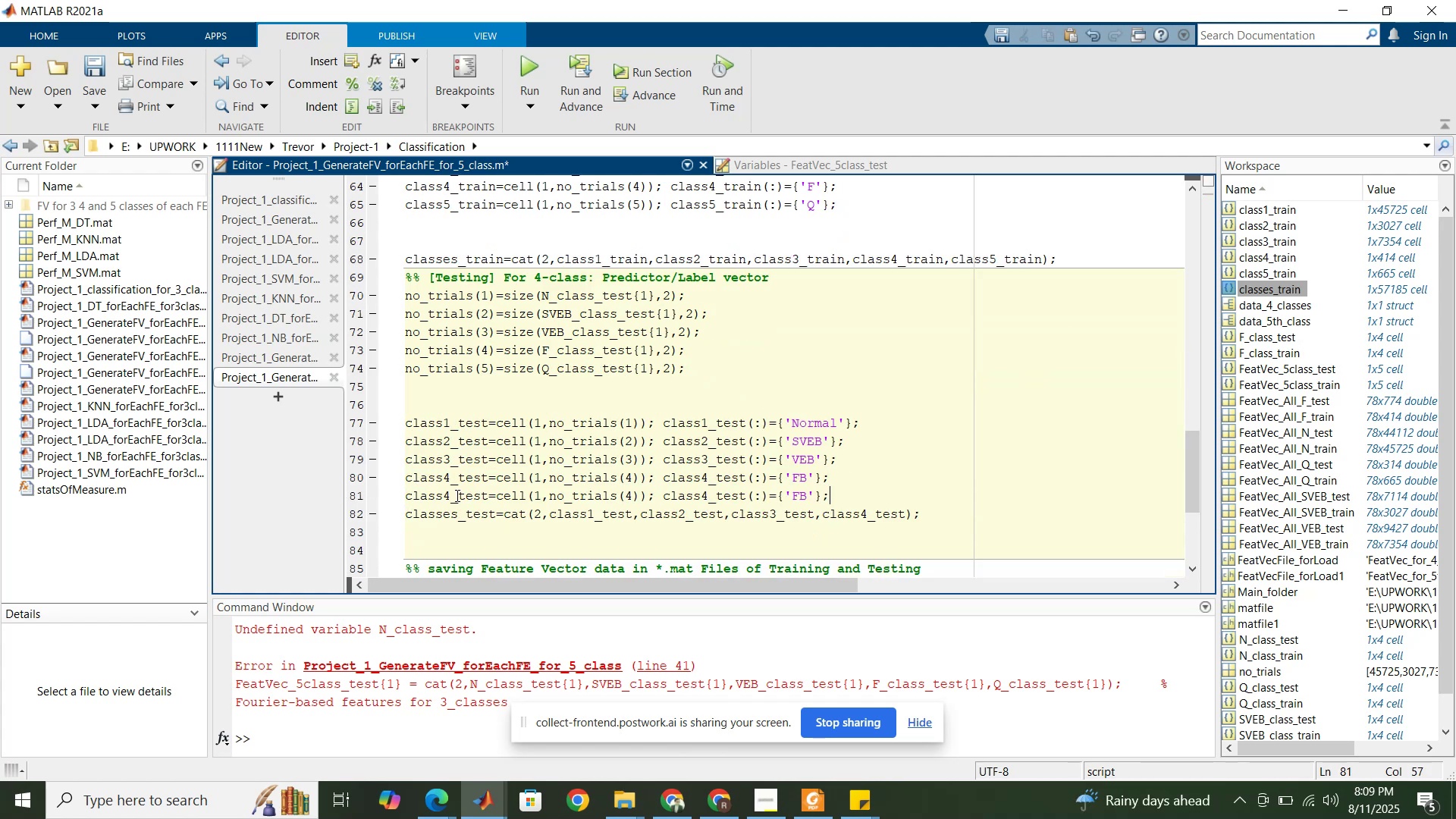 
left_click_drag(start_coordinate=[455, 495], to_coordinate=[445, 493])
 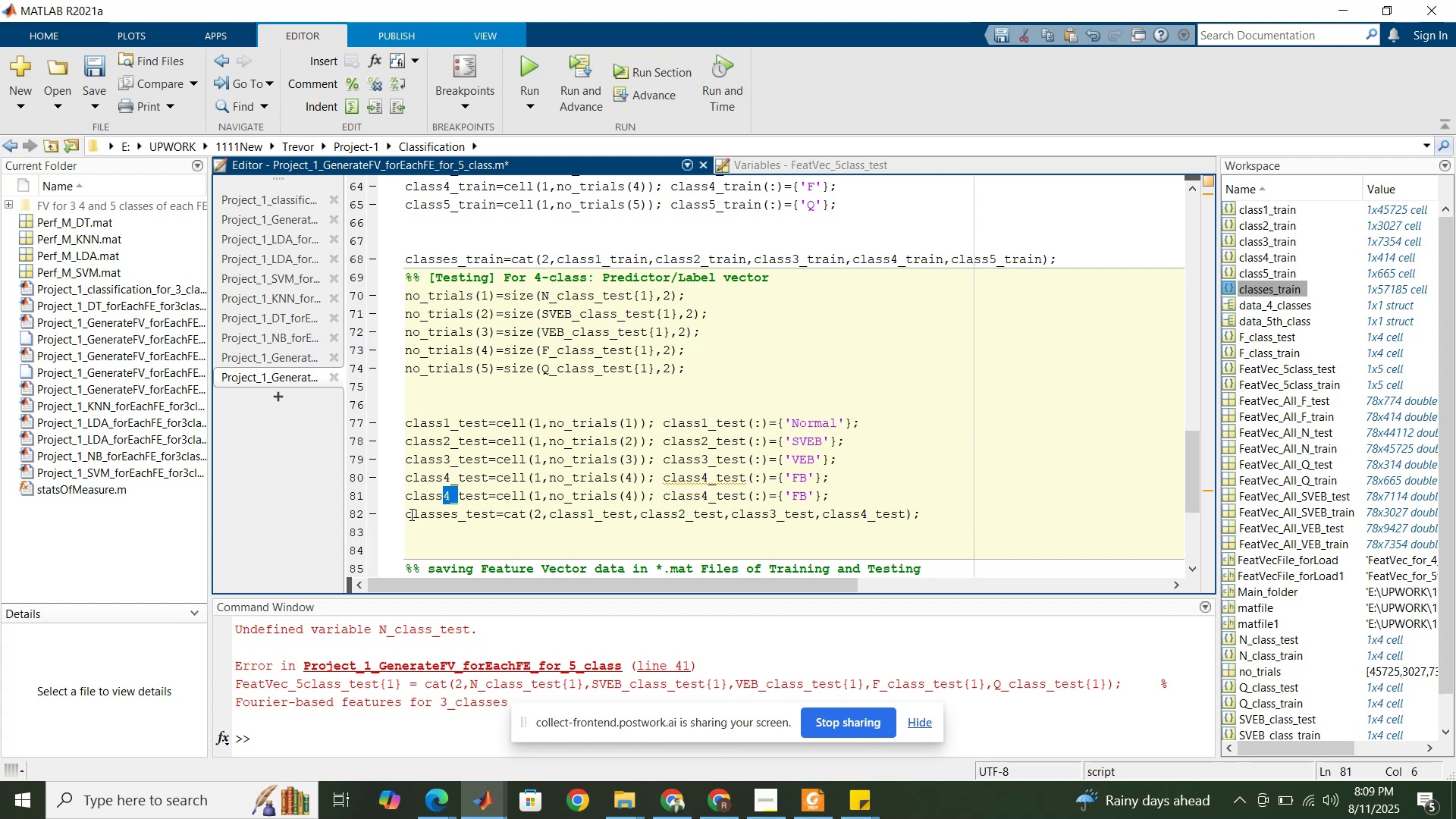 
left_click([410, 514])
 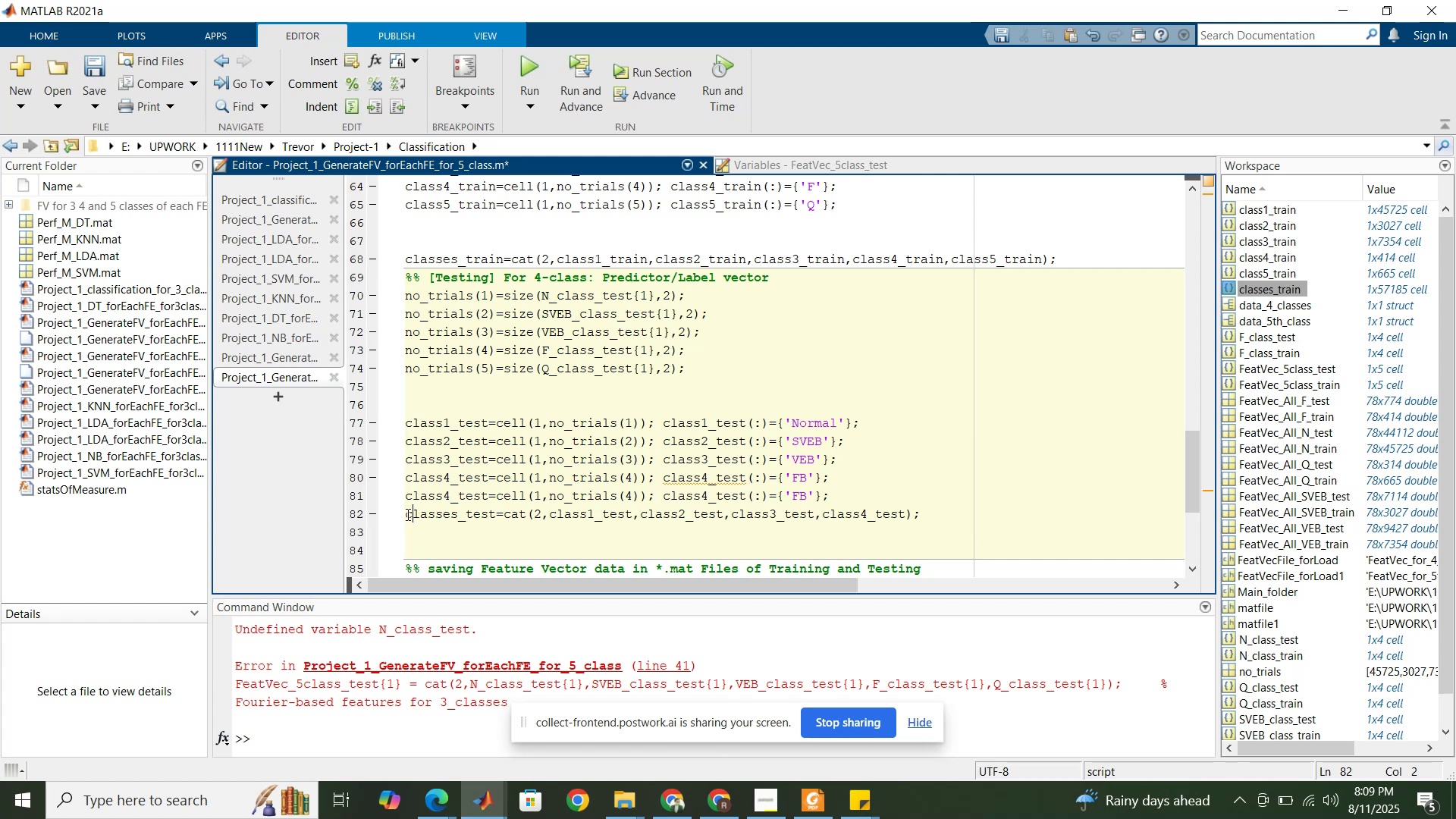 
left_click([406, 514])
 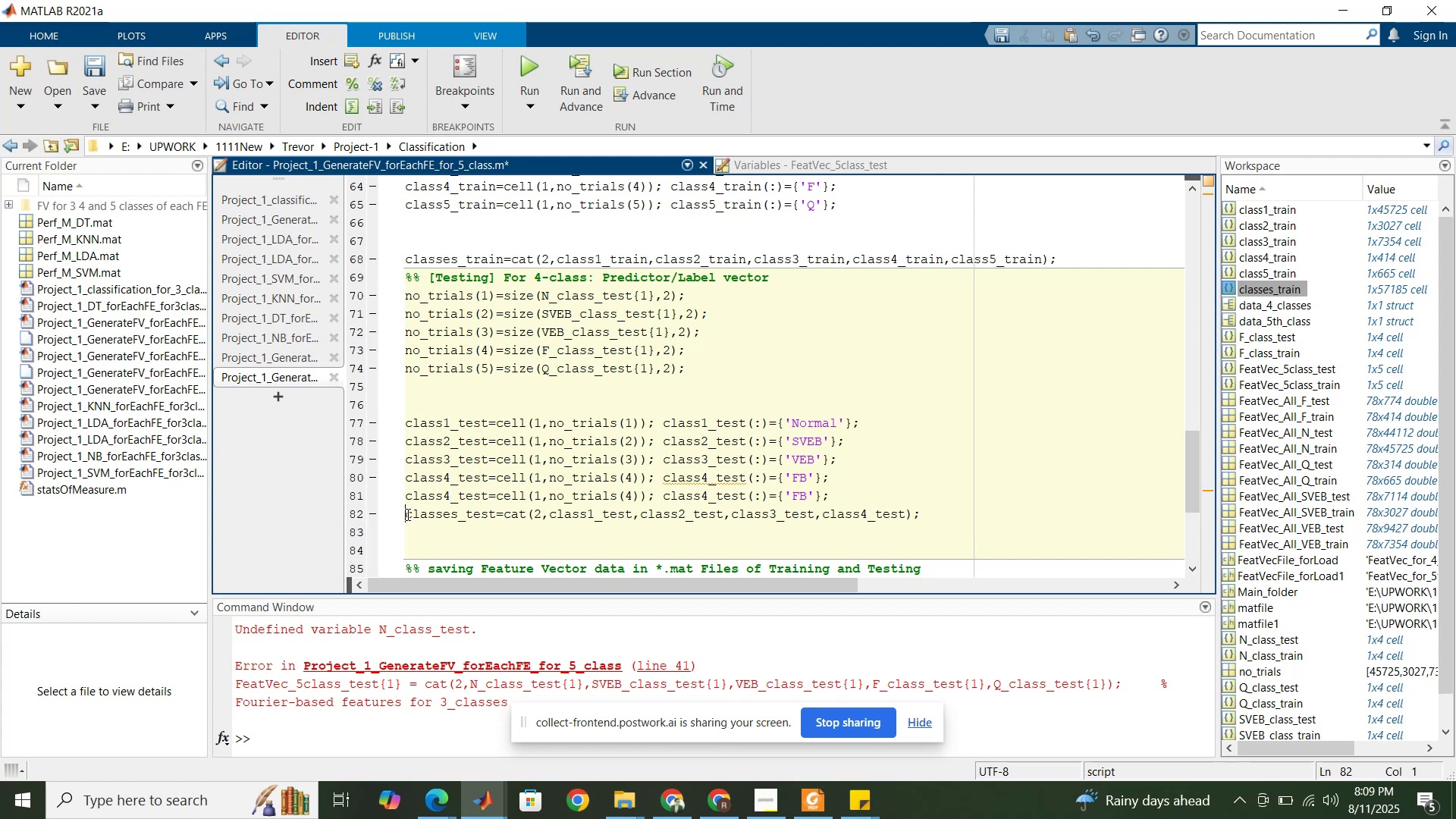 
key(Enter)
 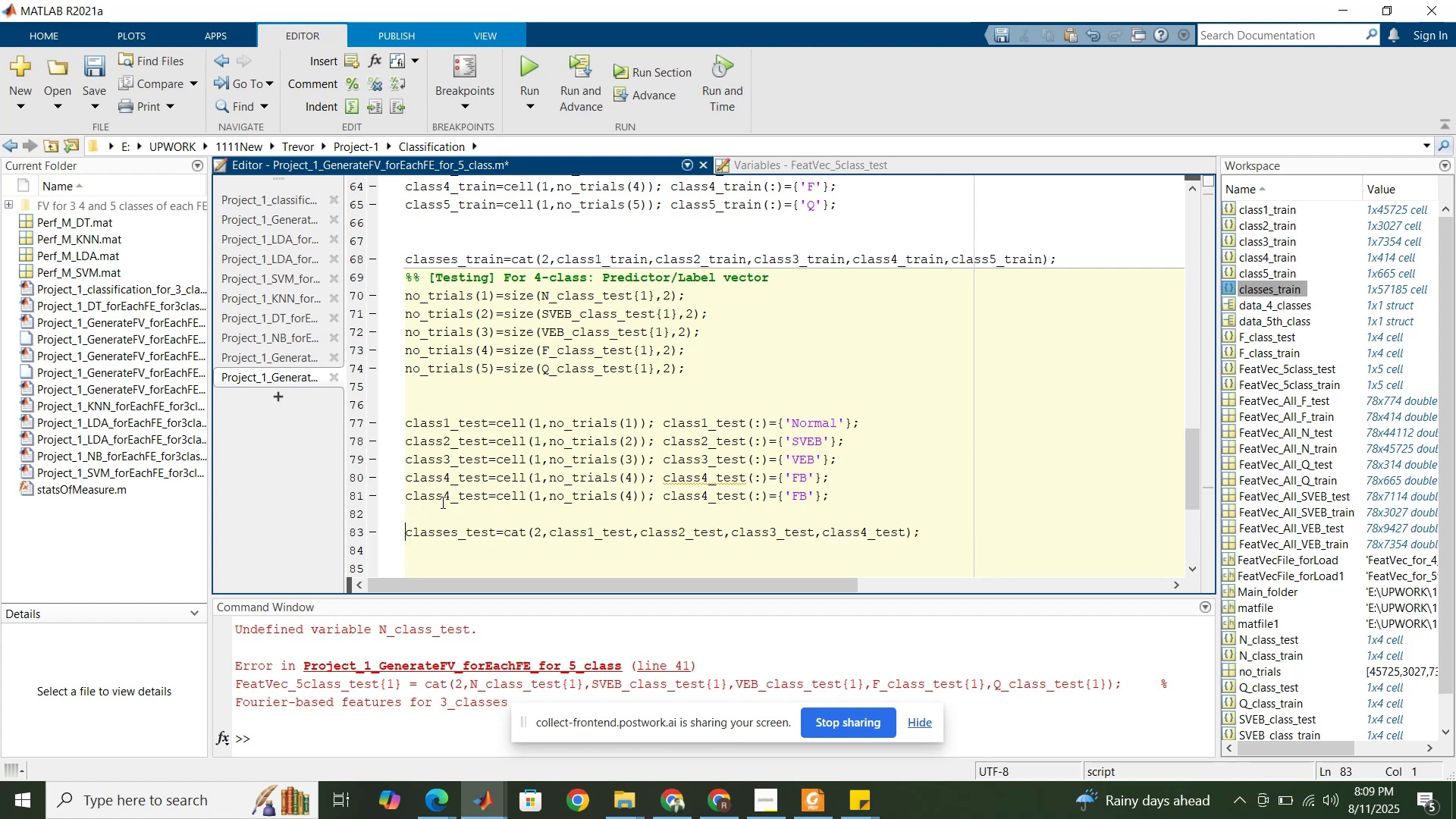 
left_click_drag(start_coordinate=[444, 501], to_coordinate=[448, 502])
 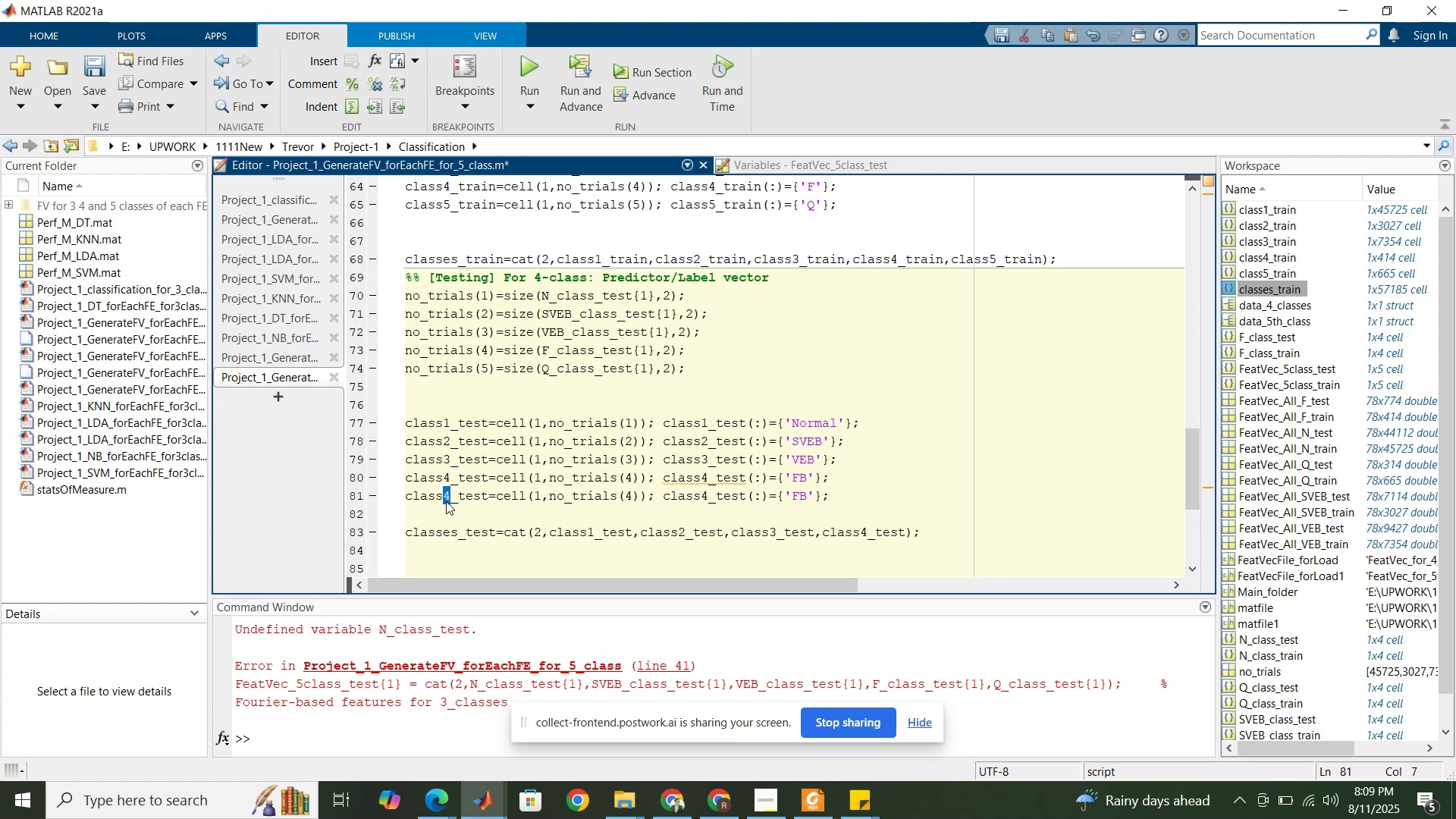 
type(444)
 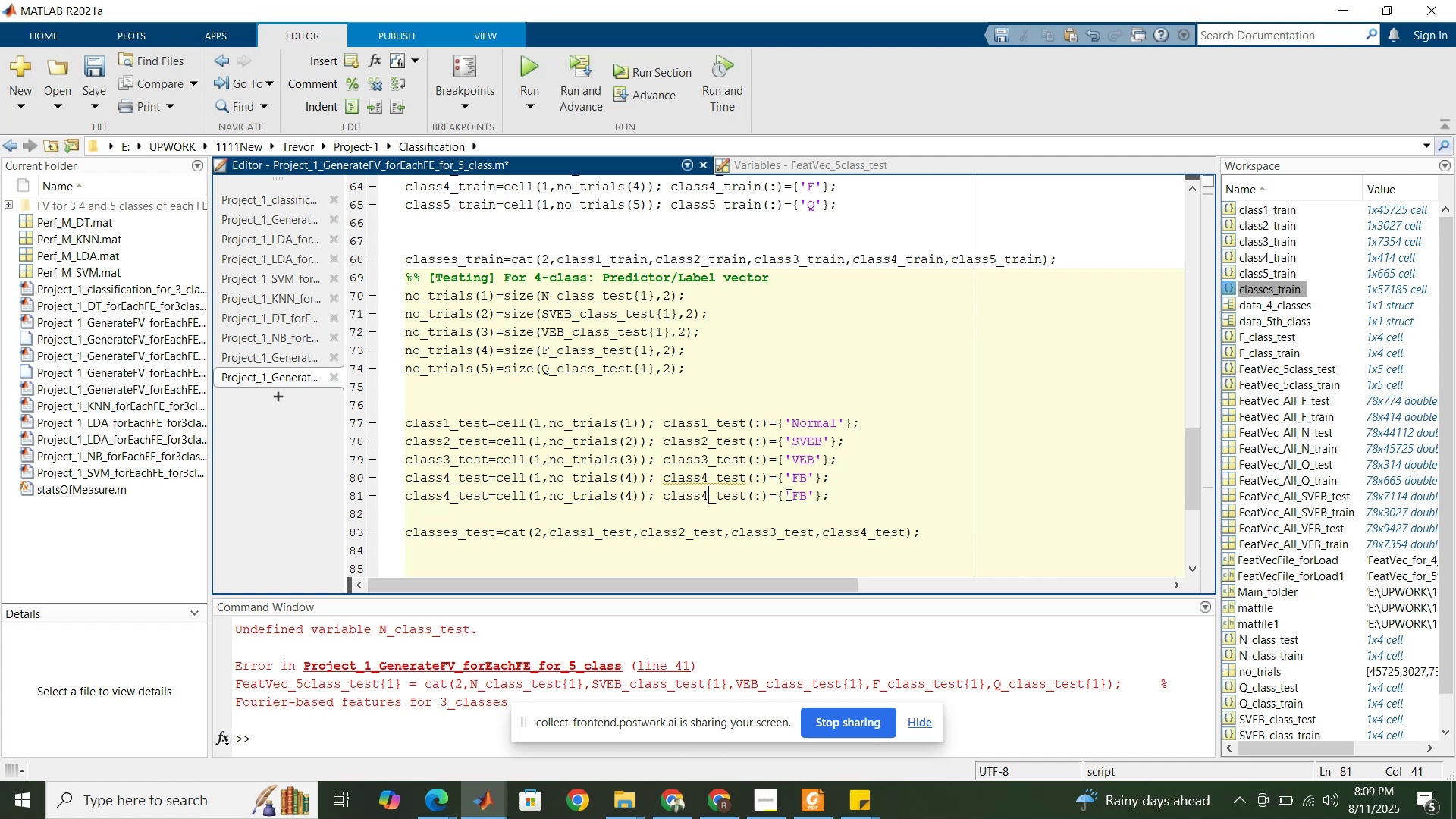 
left_click_drag(start_coordinate=[632, 497], to_coordinate=[623, 493])
 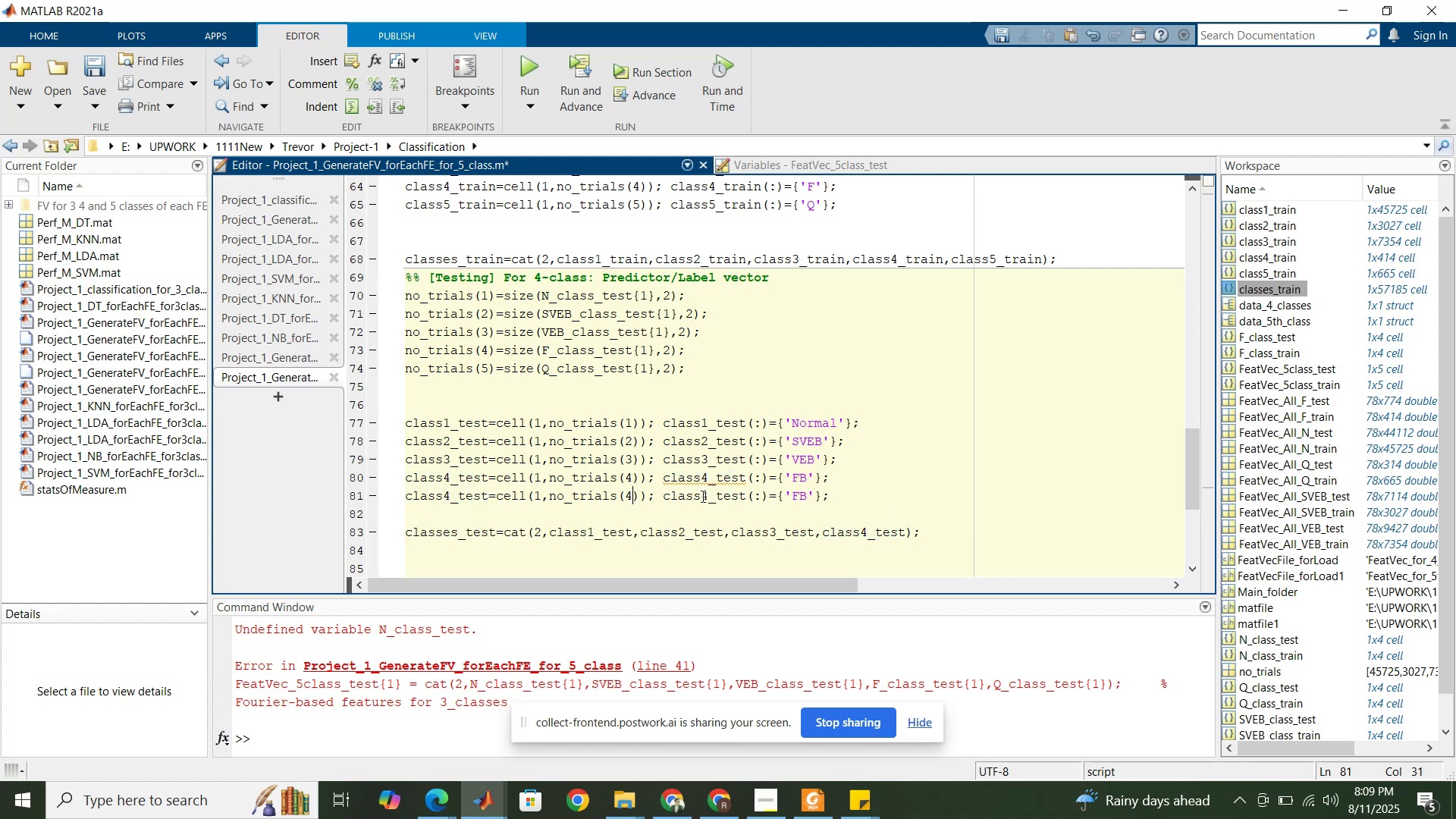 
left_click_drag(start_coordinate=[704, 497], to_coordinate=[708, 498])
 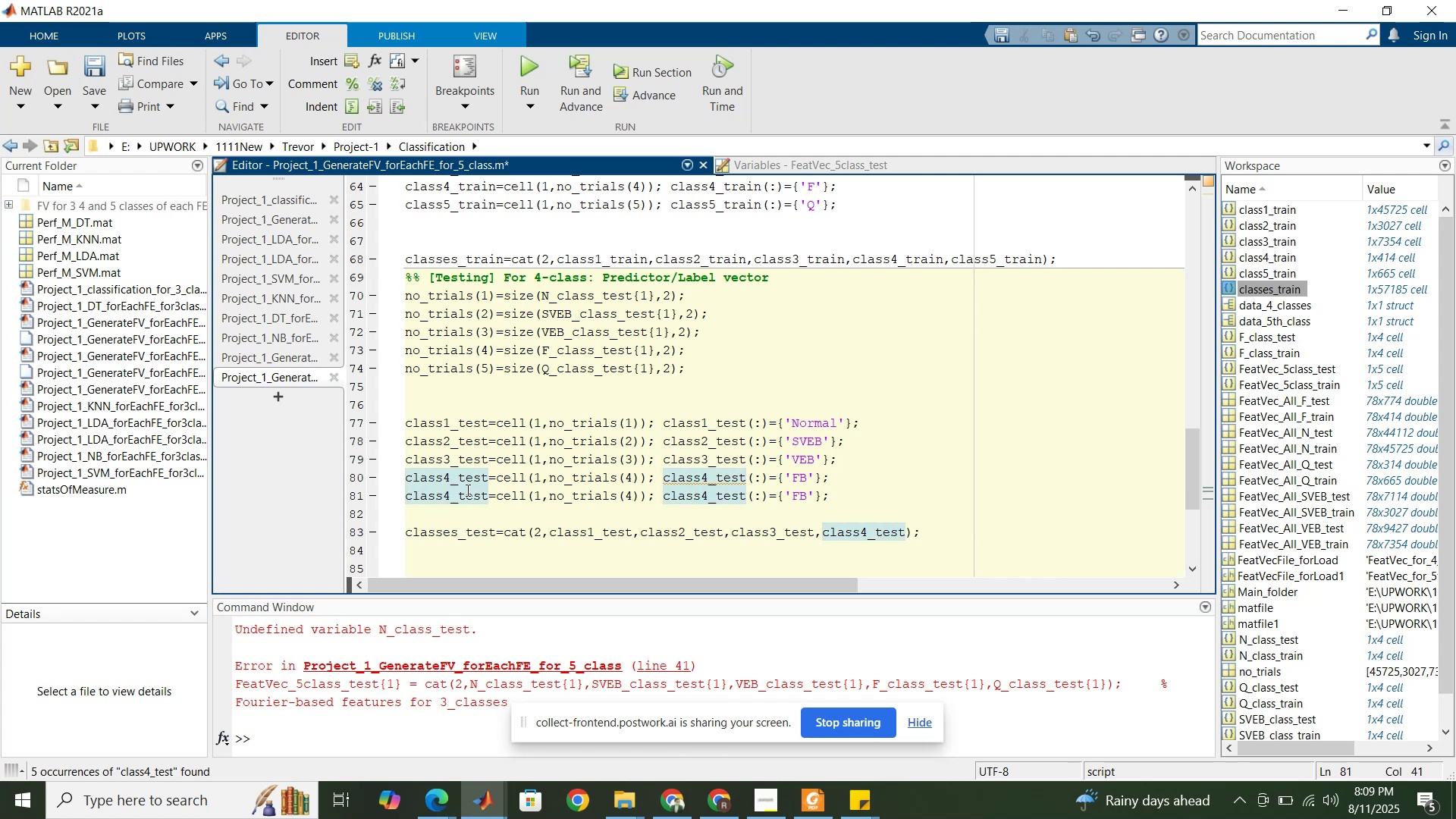 
left_click_drag(start_coordinate=[449, 498], to_coordinate=[445, 497])
 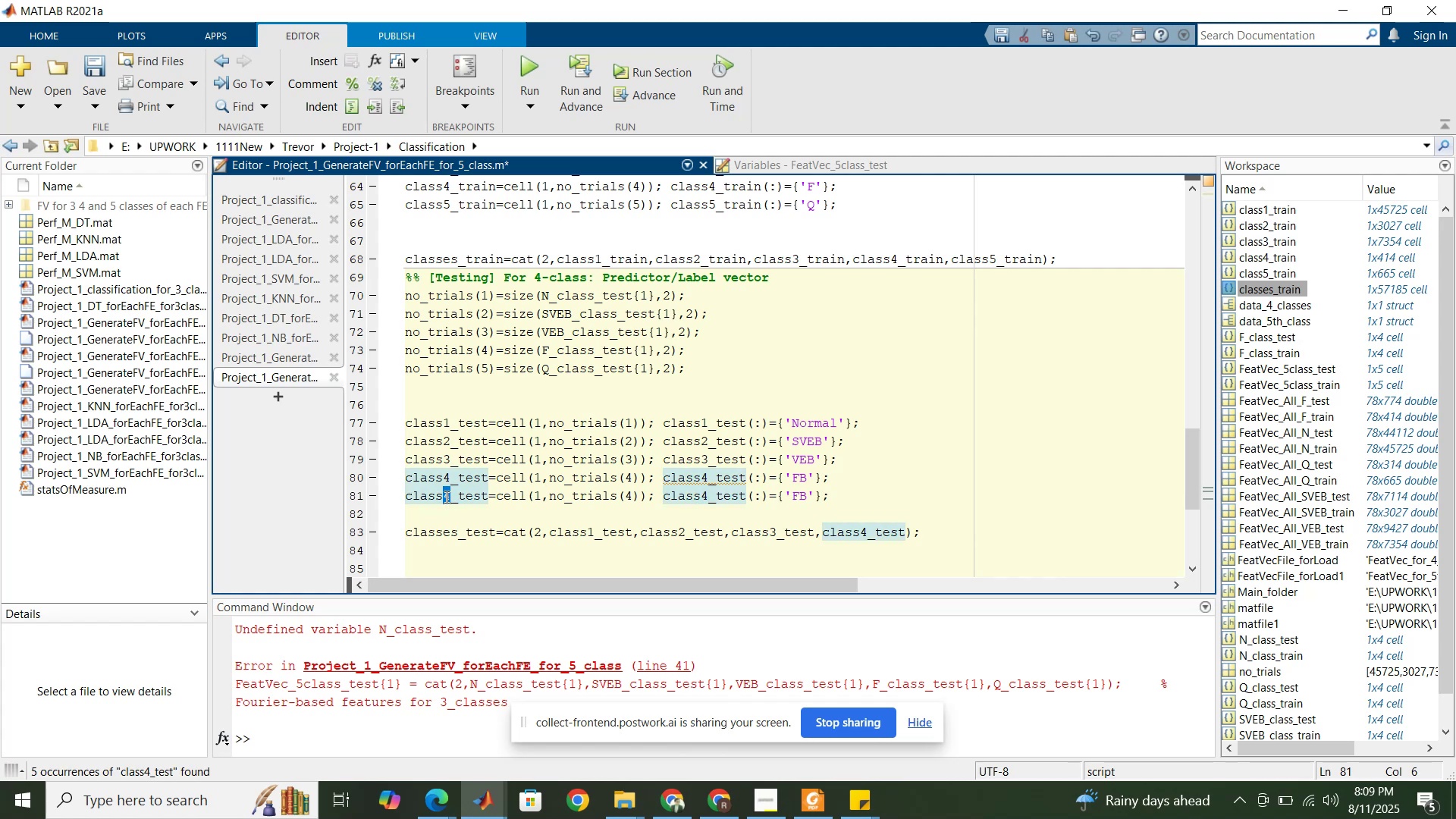 
type(555)
 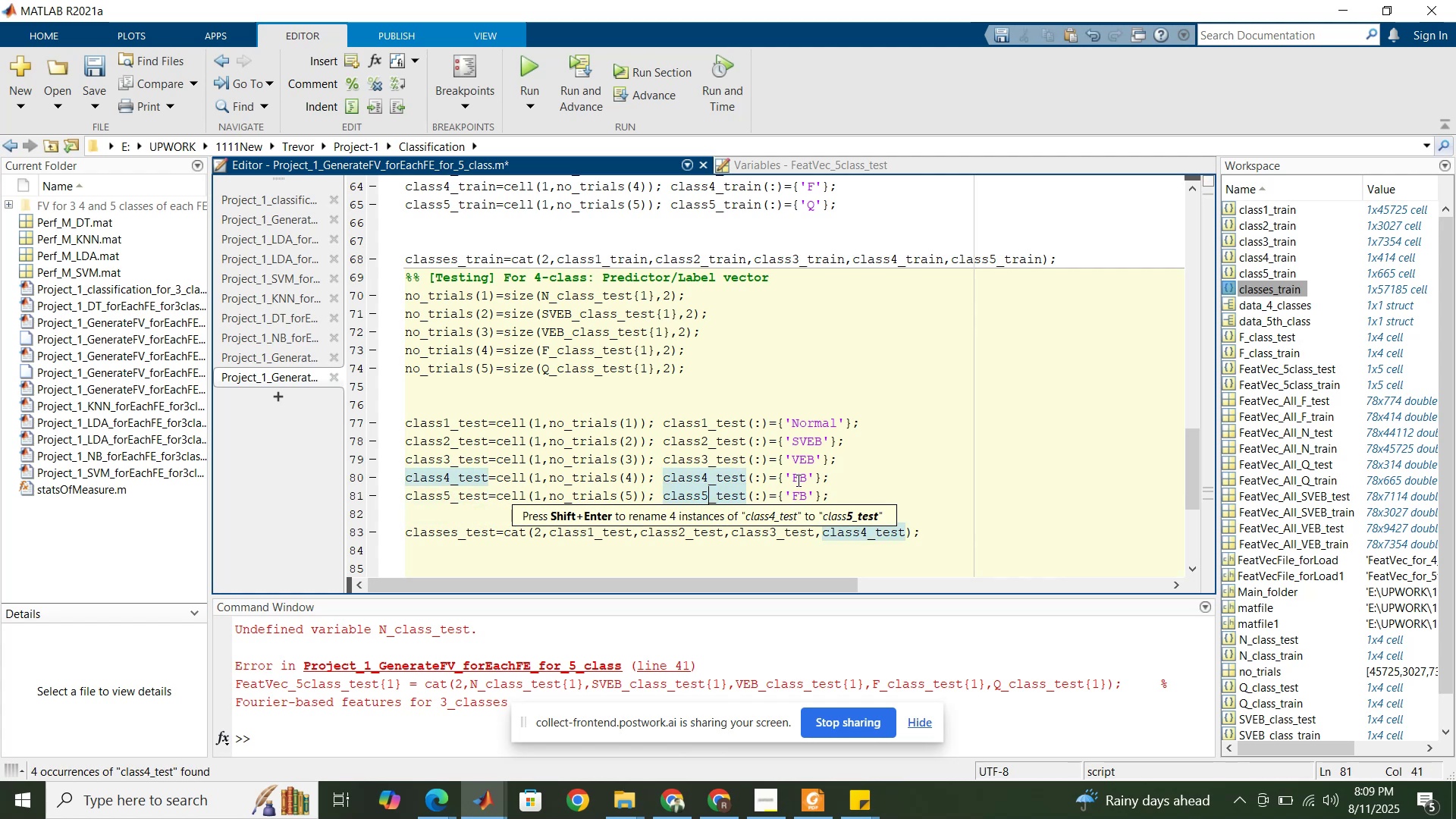 
left_click_drag(start_coordinate=[708, 494], to_coordinate=[702, 493])
 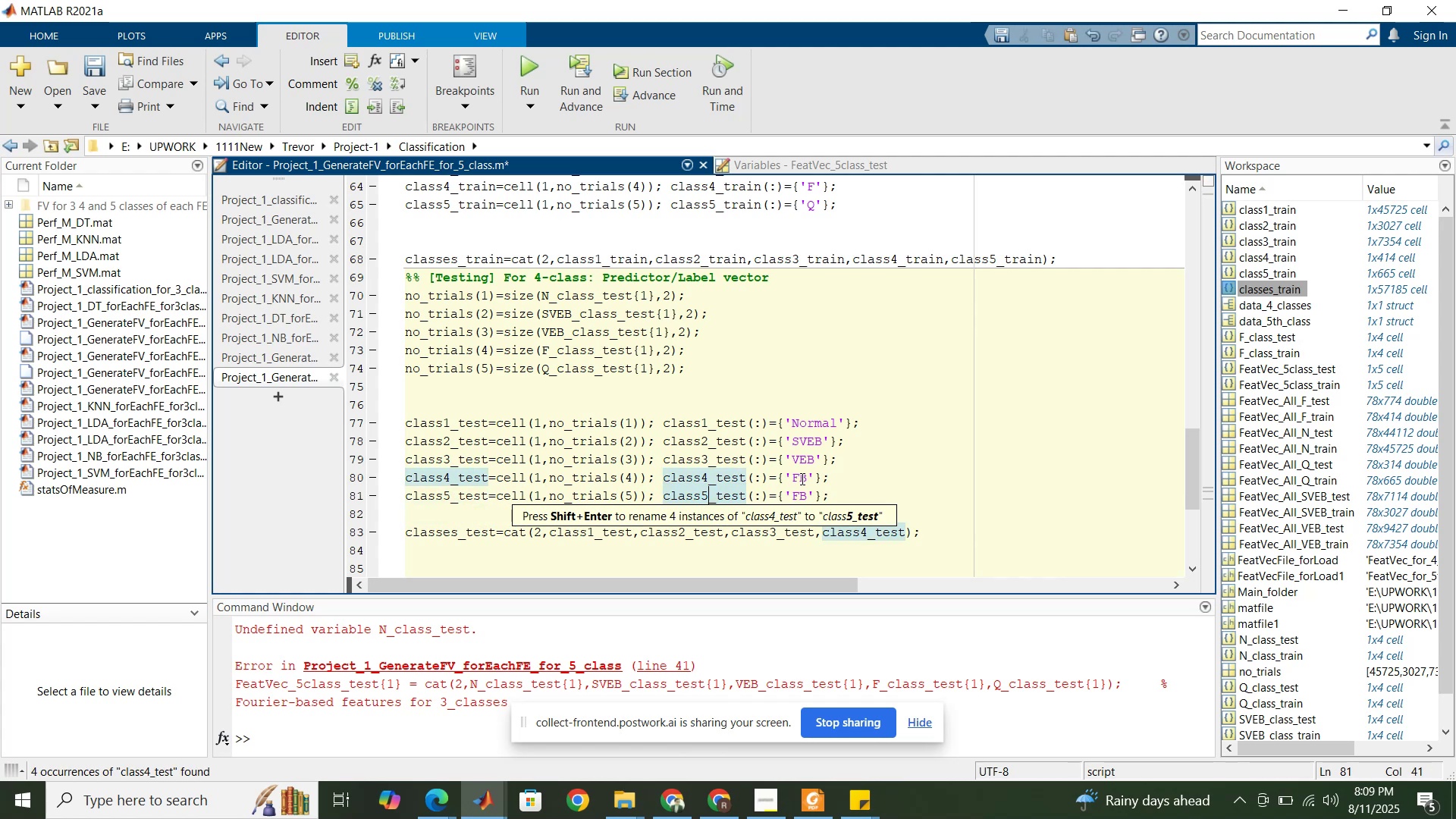 
left_click([803, 478])
 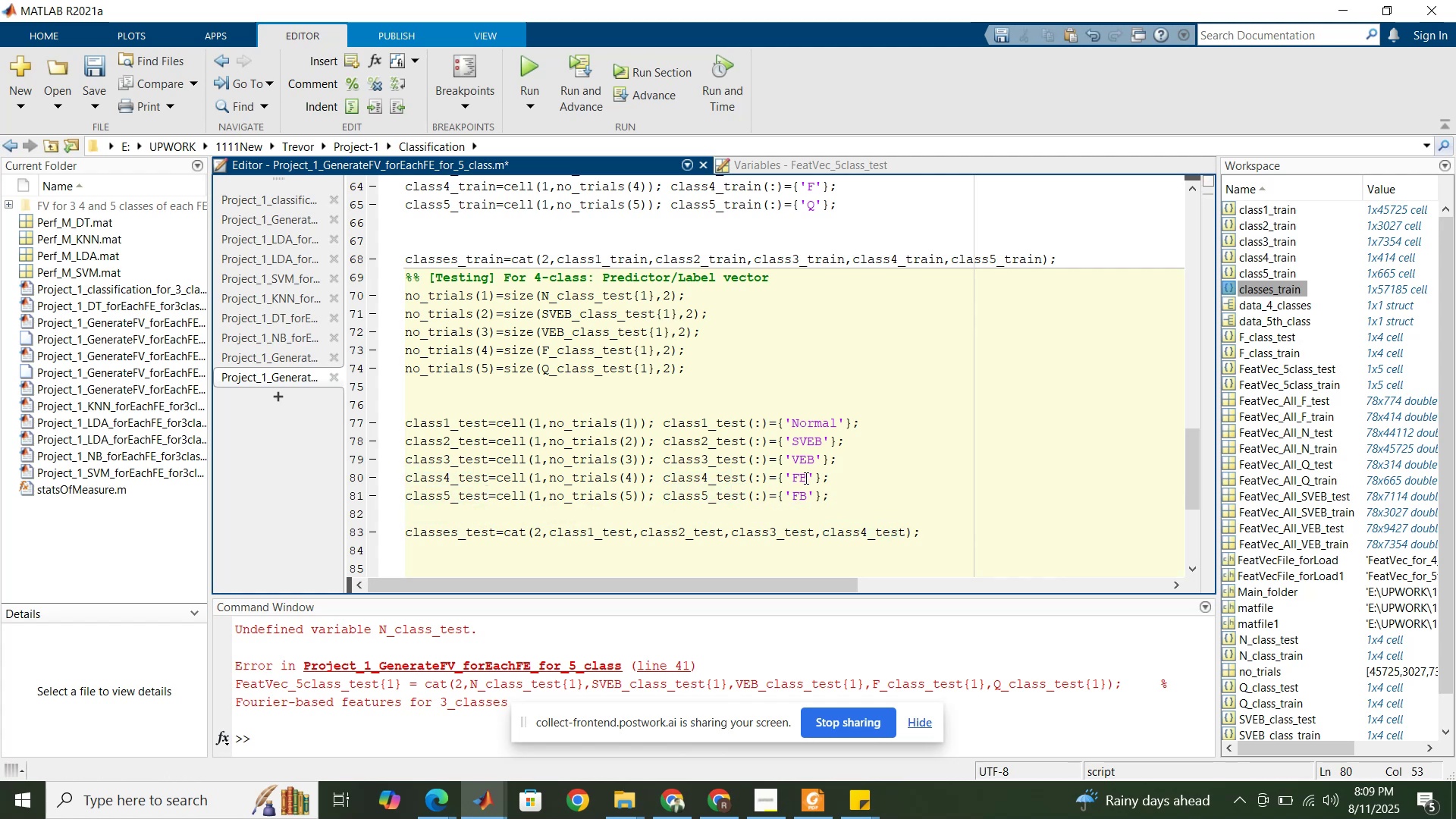 
key(Delete)
 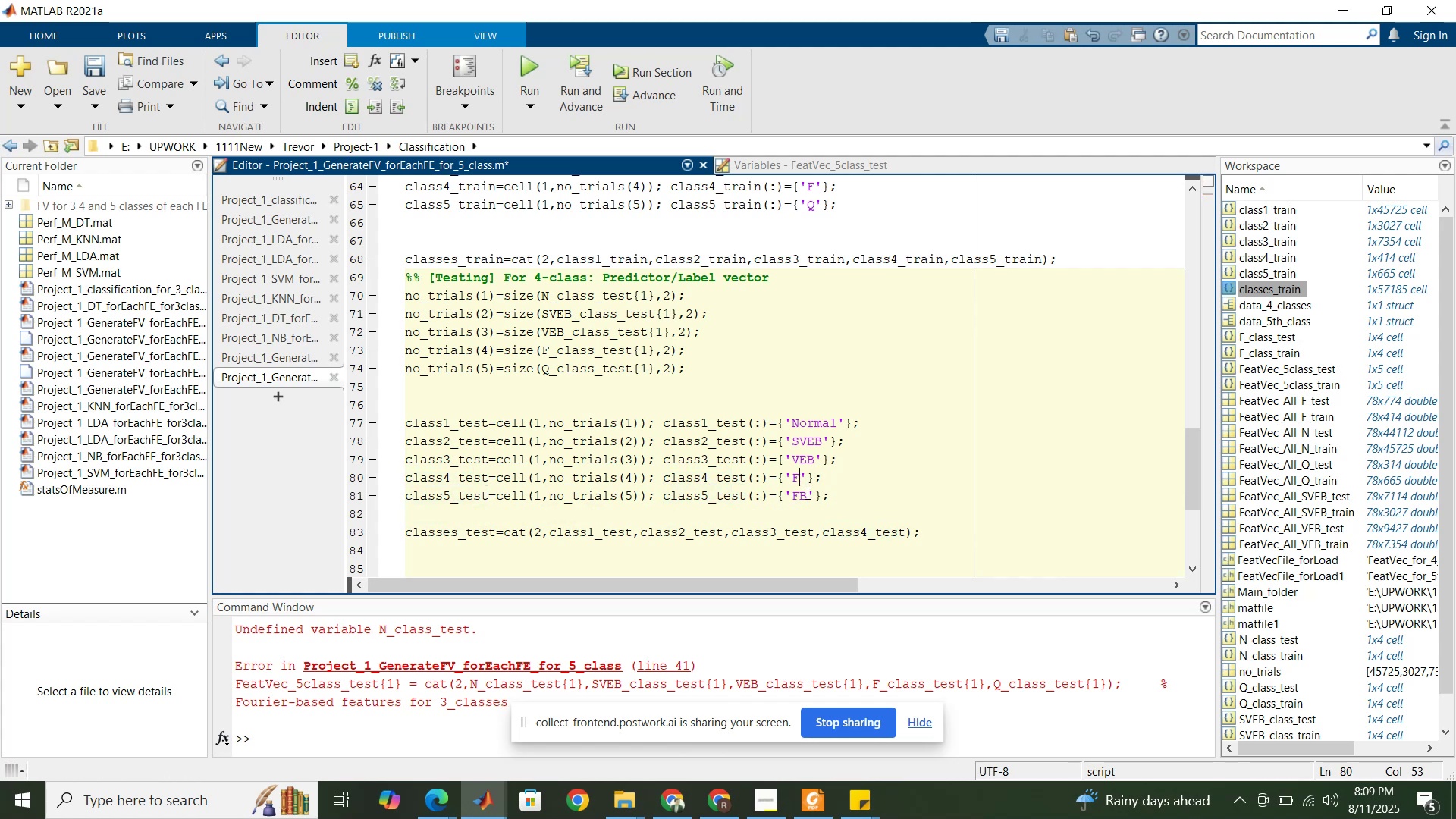 
left_click_drag(start_coordinate=[808, 494], to_coordinate=[792, 494])
 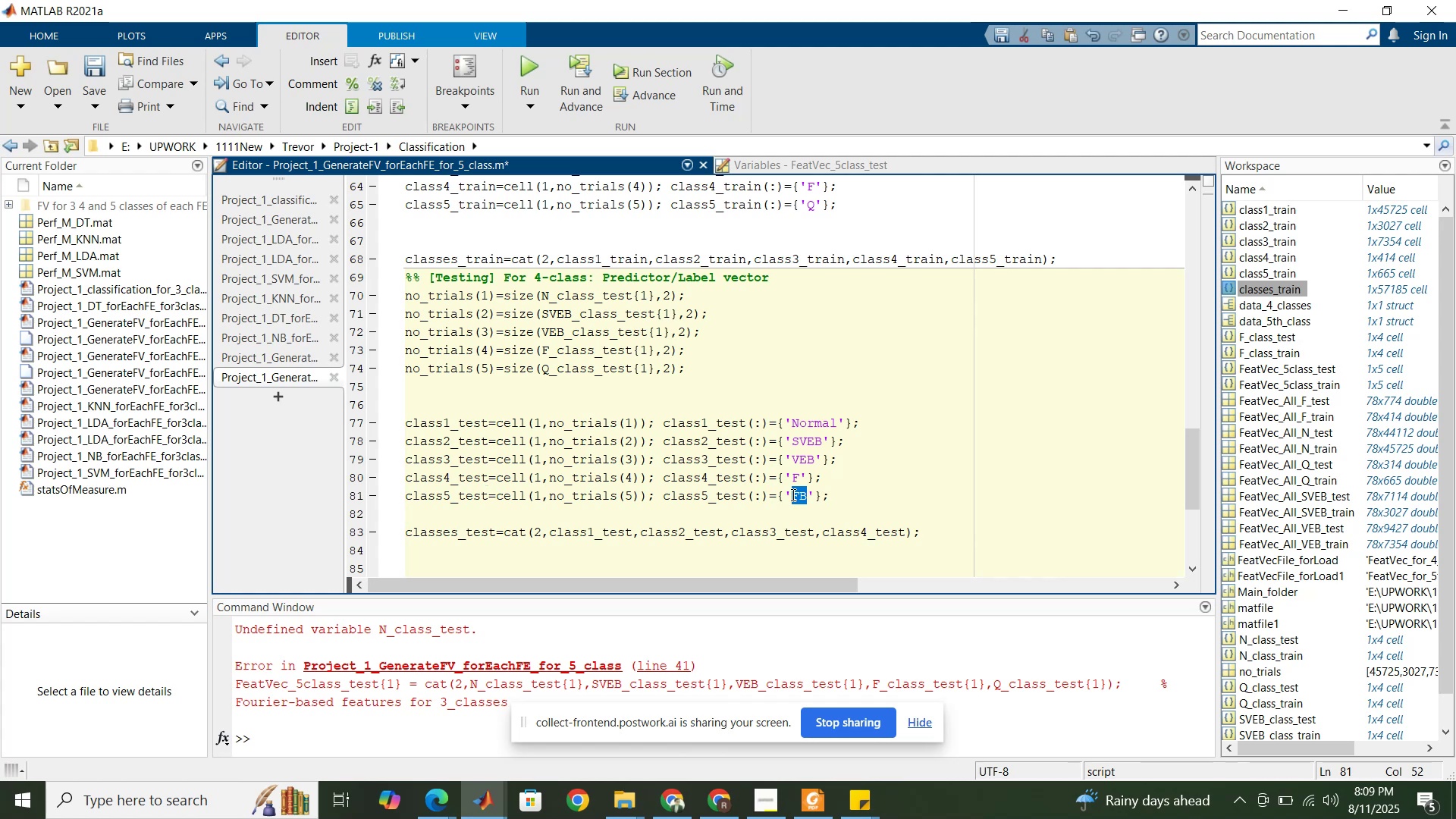 
key(Shift+ShiftLeft)
 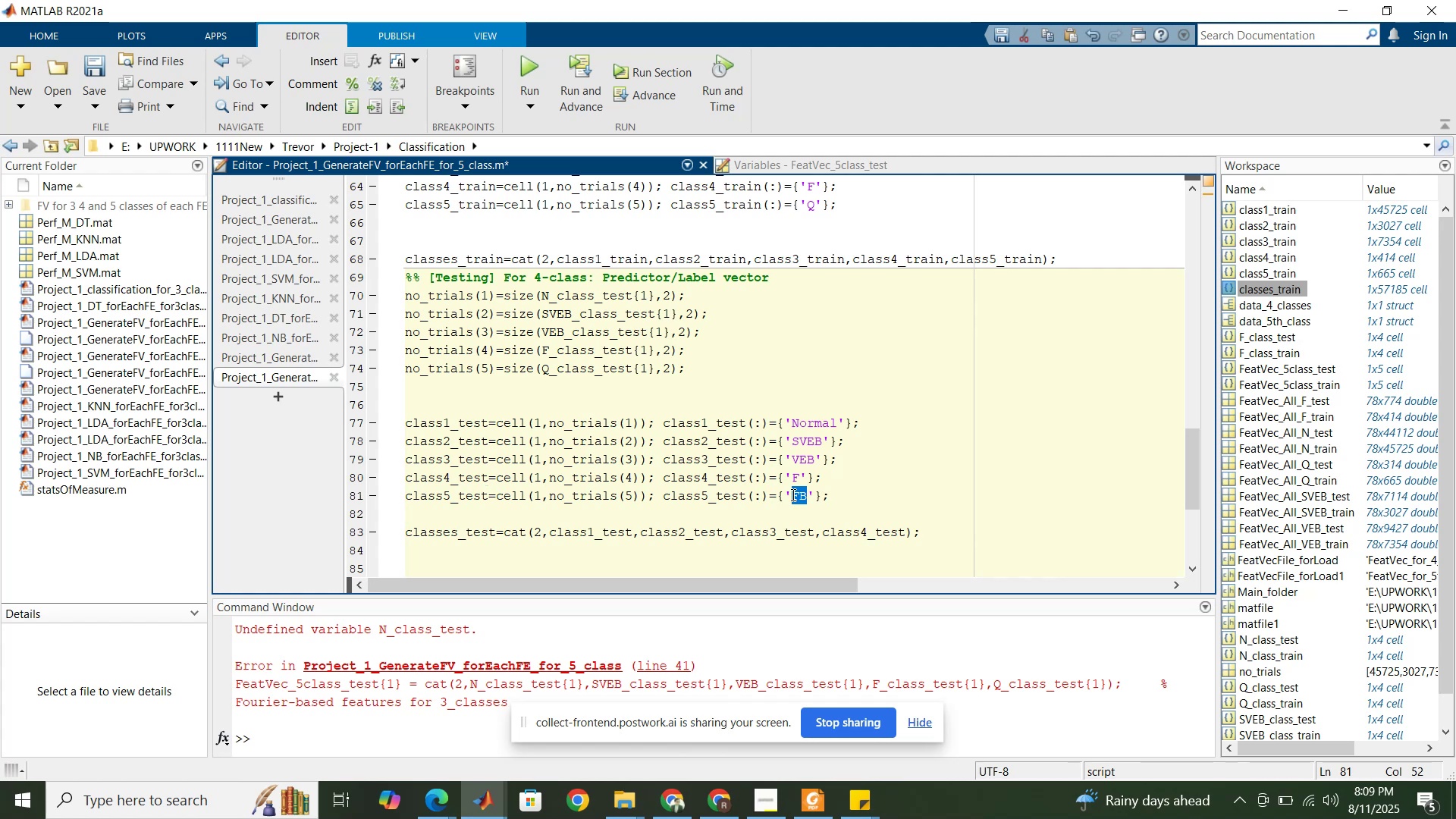 
key(Shift+Q)
 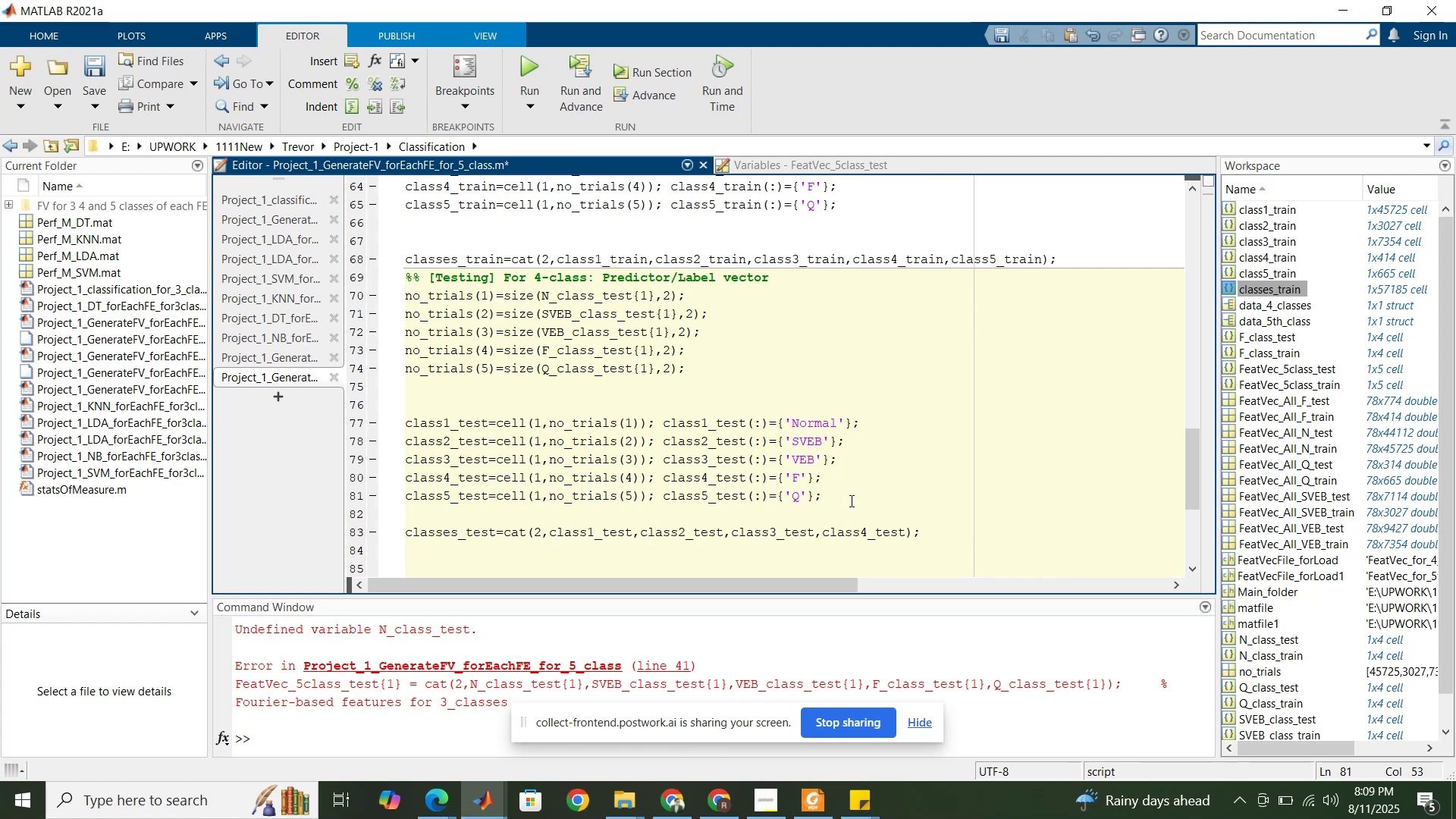 
left_click([850, 498])
 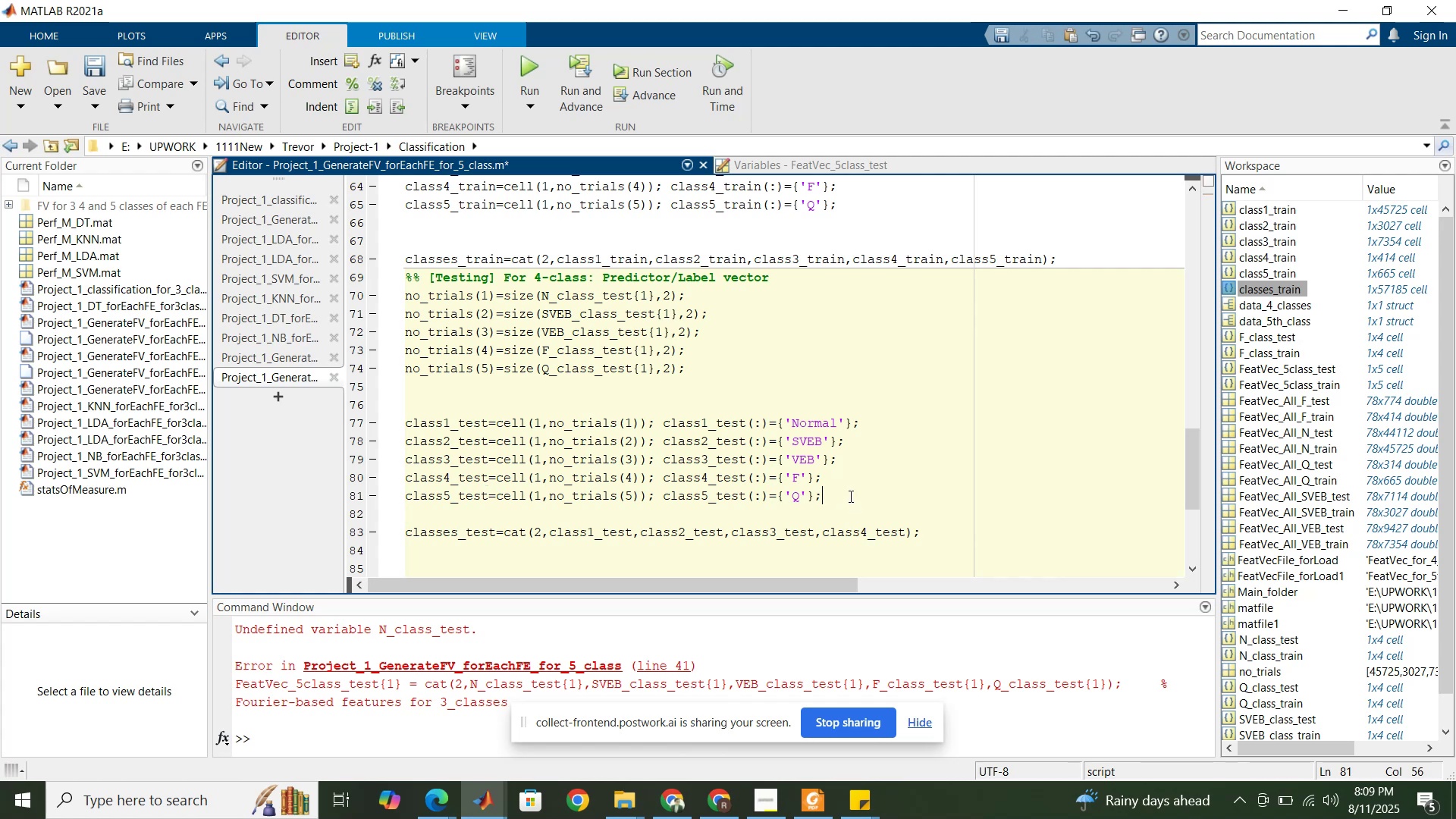 
scroll: coordinate [849, 496], scroll_direction: down, amount: 1.0
 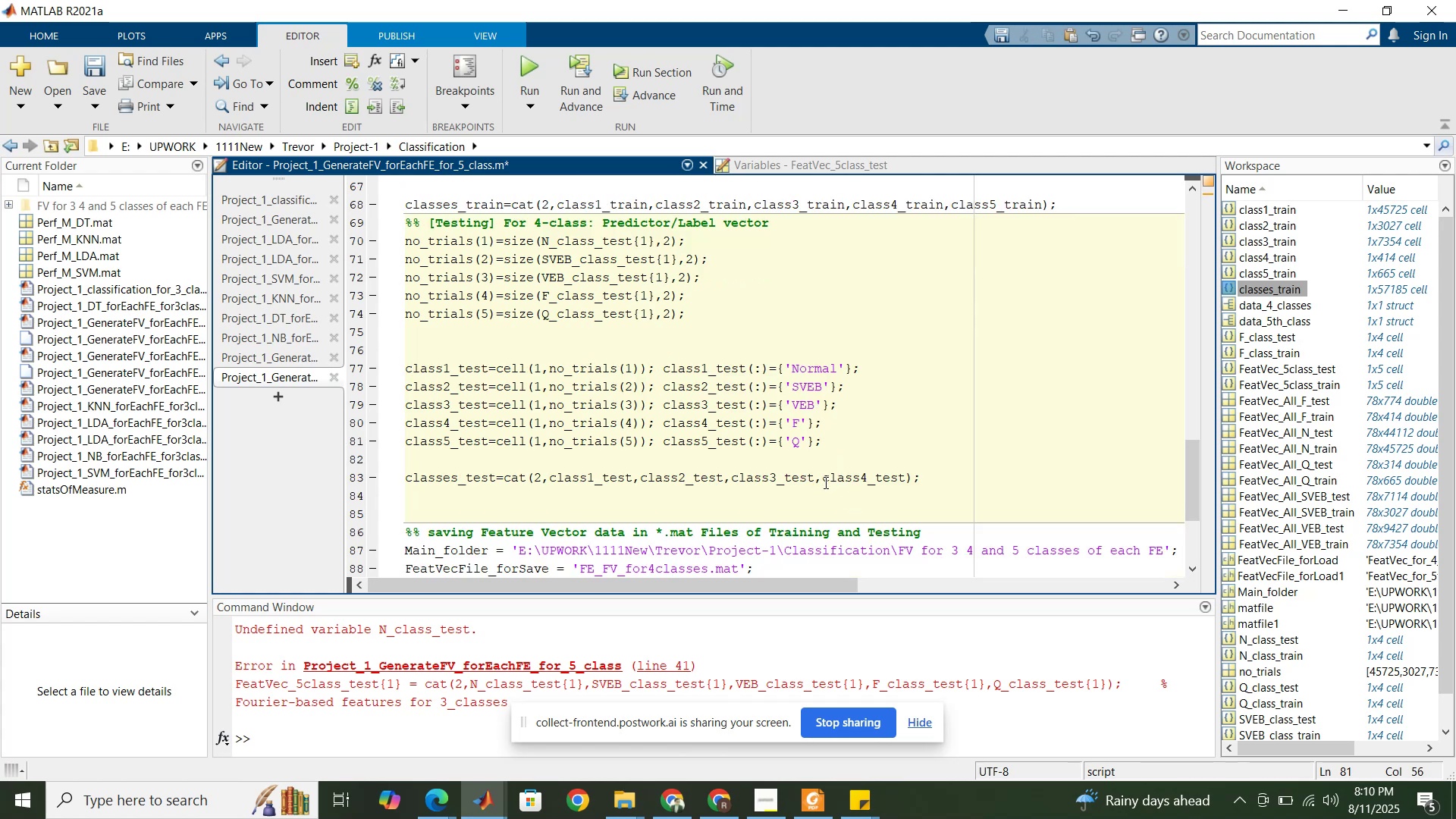 
double_click([856, 479])
 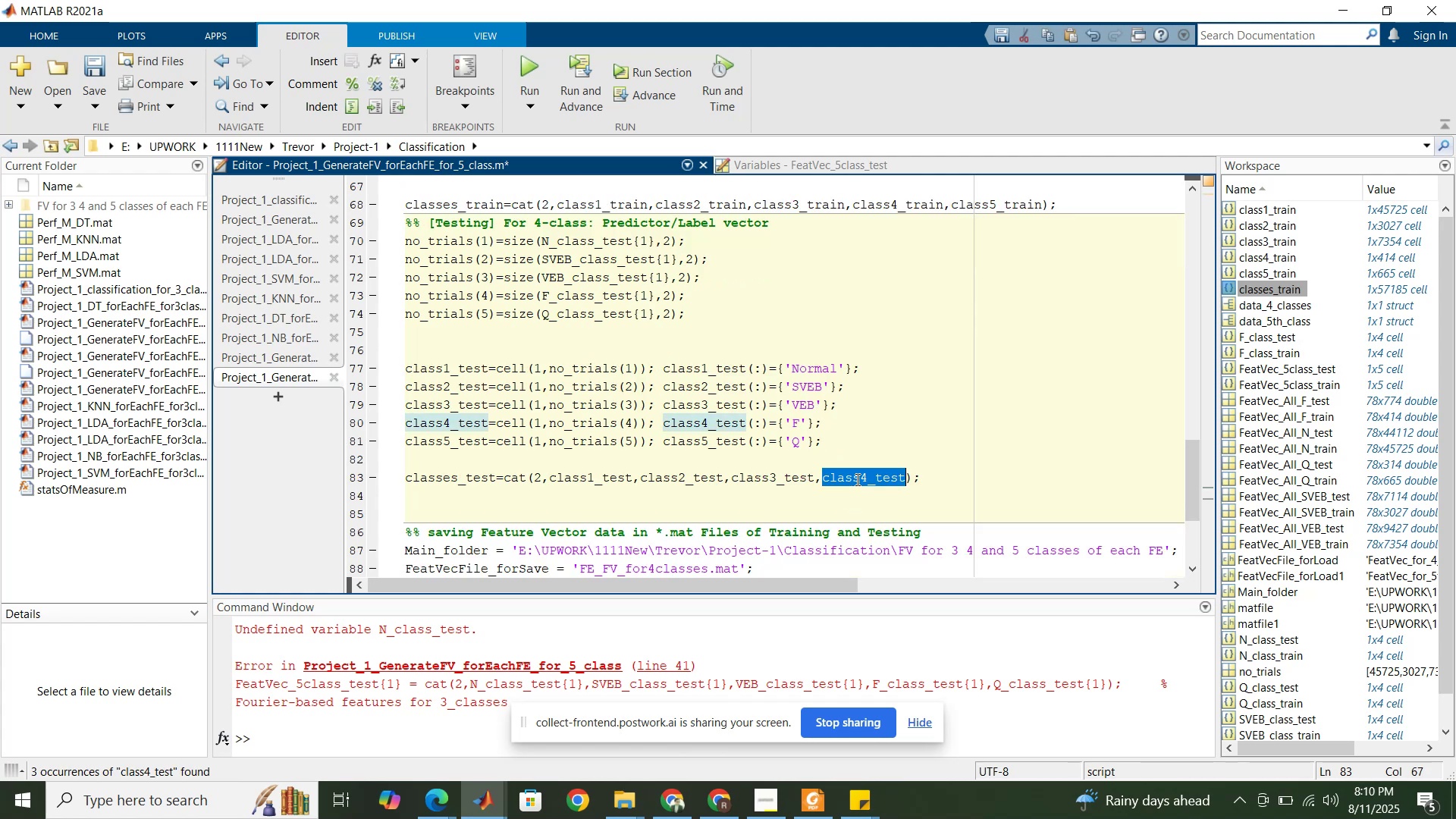 
key(Control+C)
 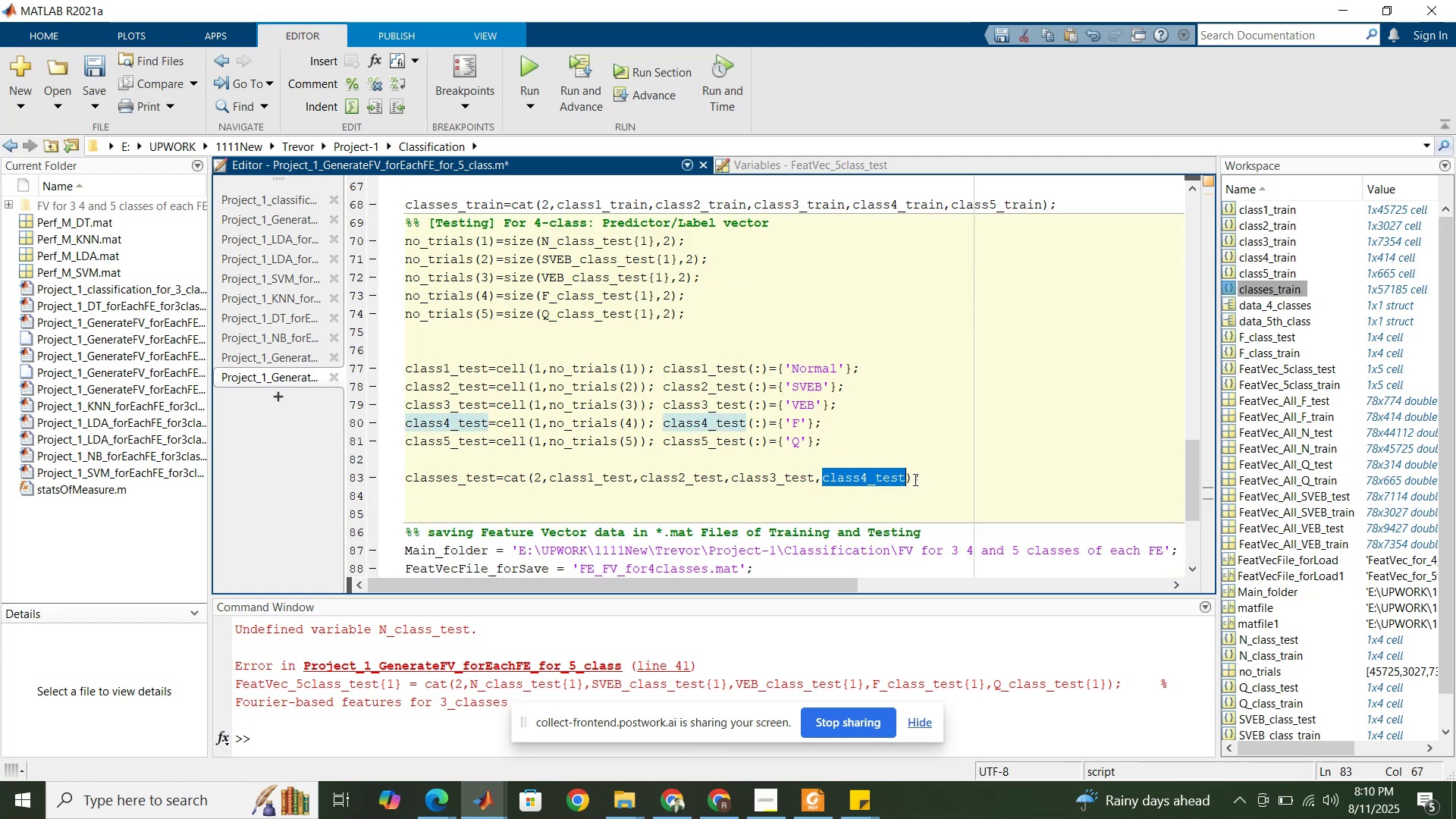 
left_click([908, 479])
 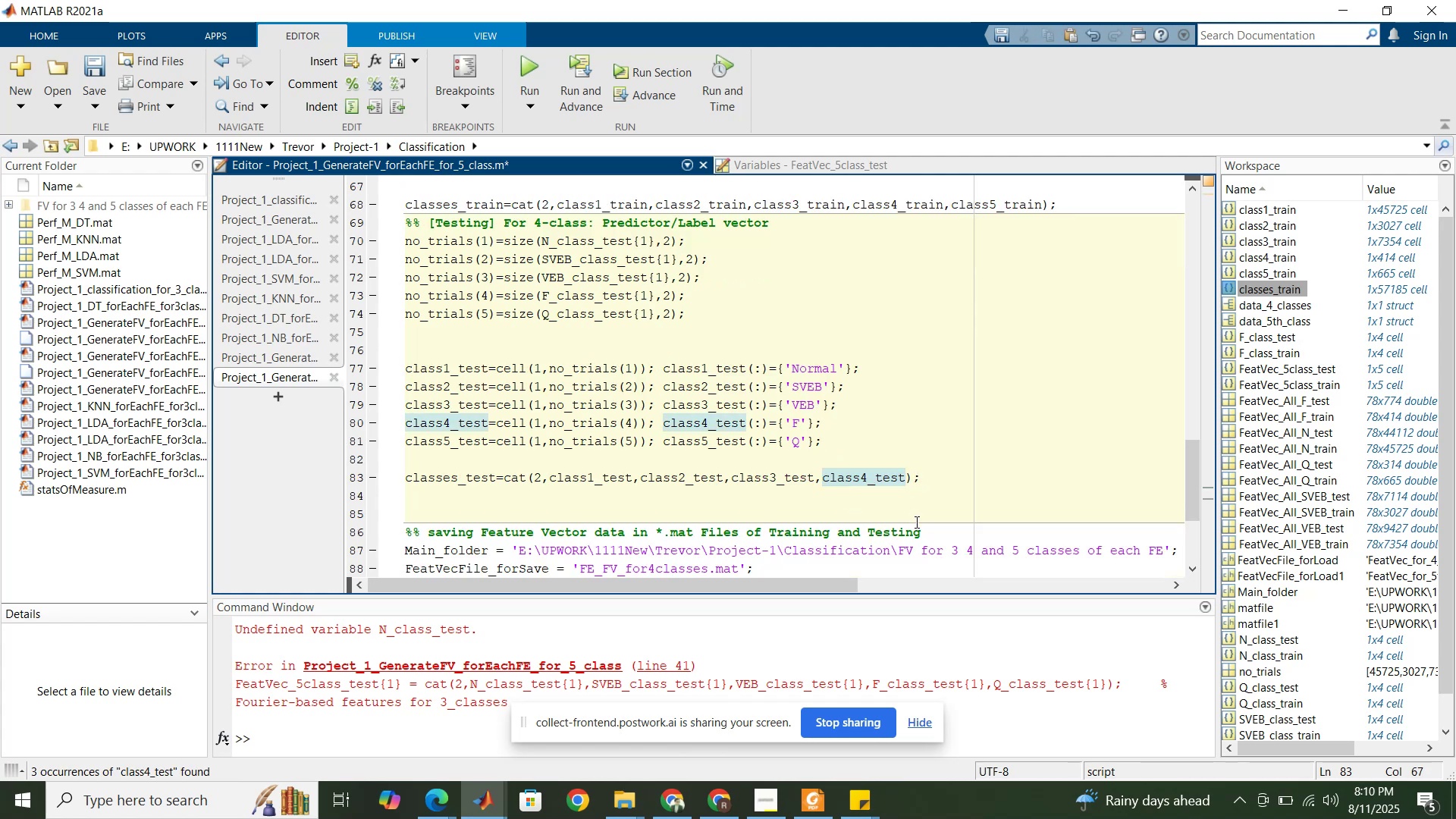 
key(Comma)
 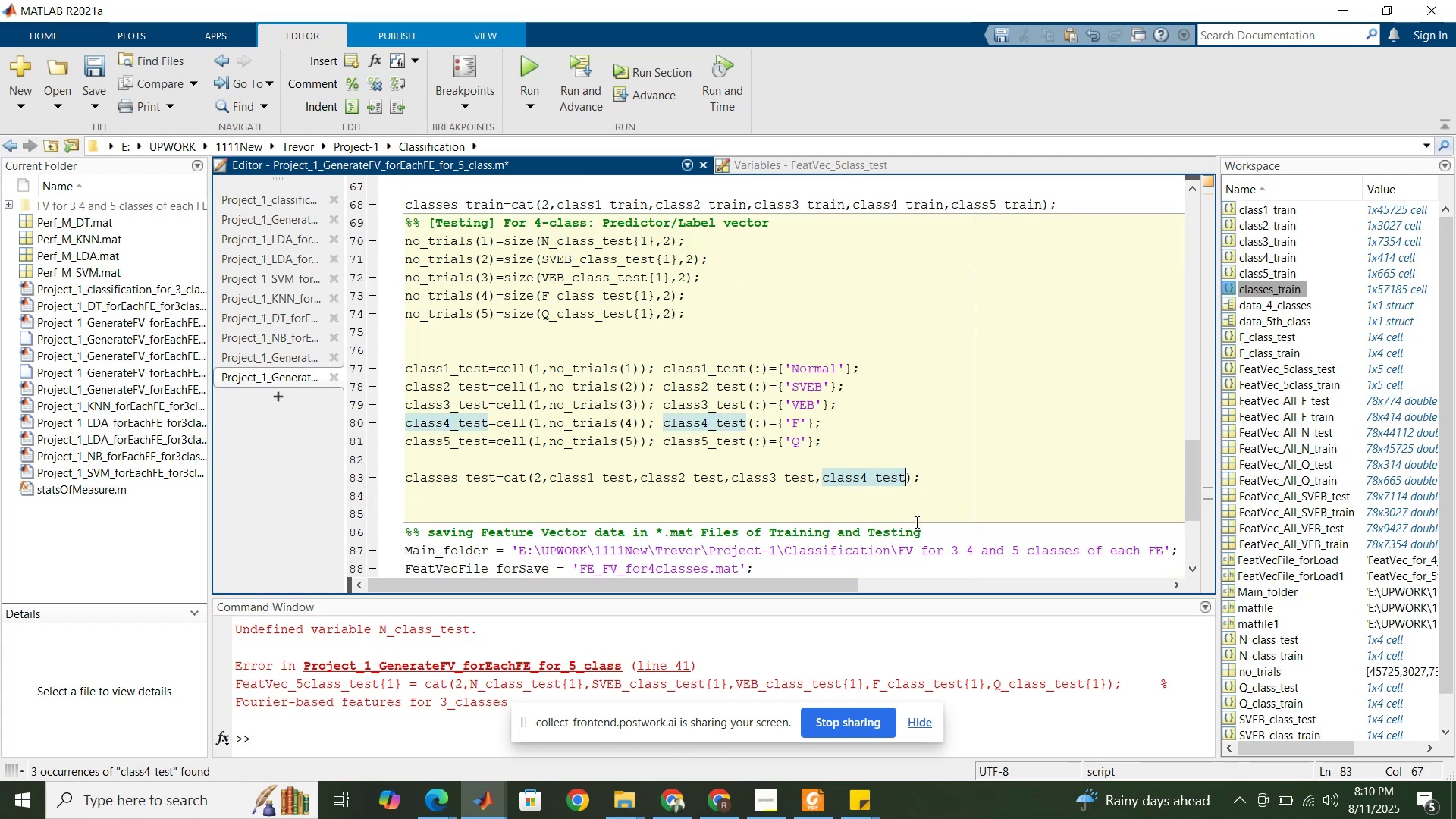 
key(Control+ControlLeft)
 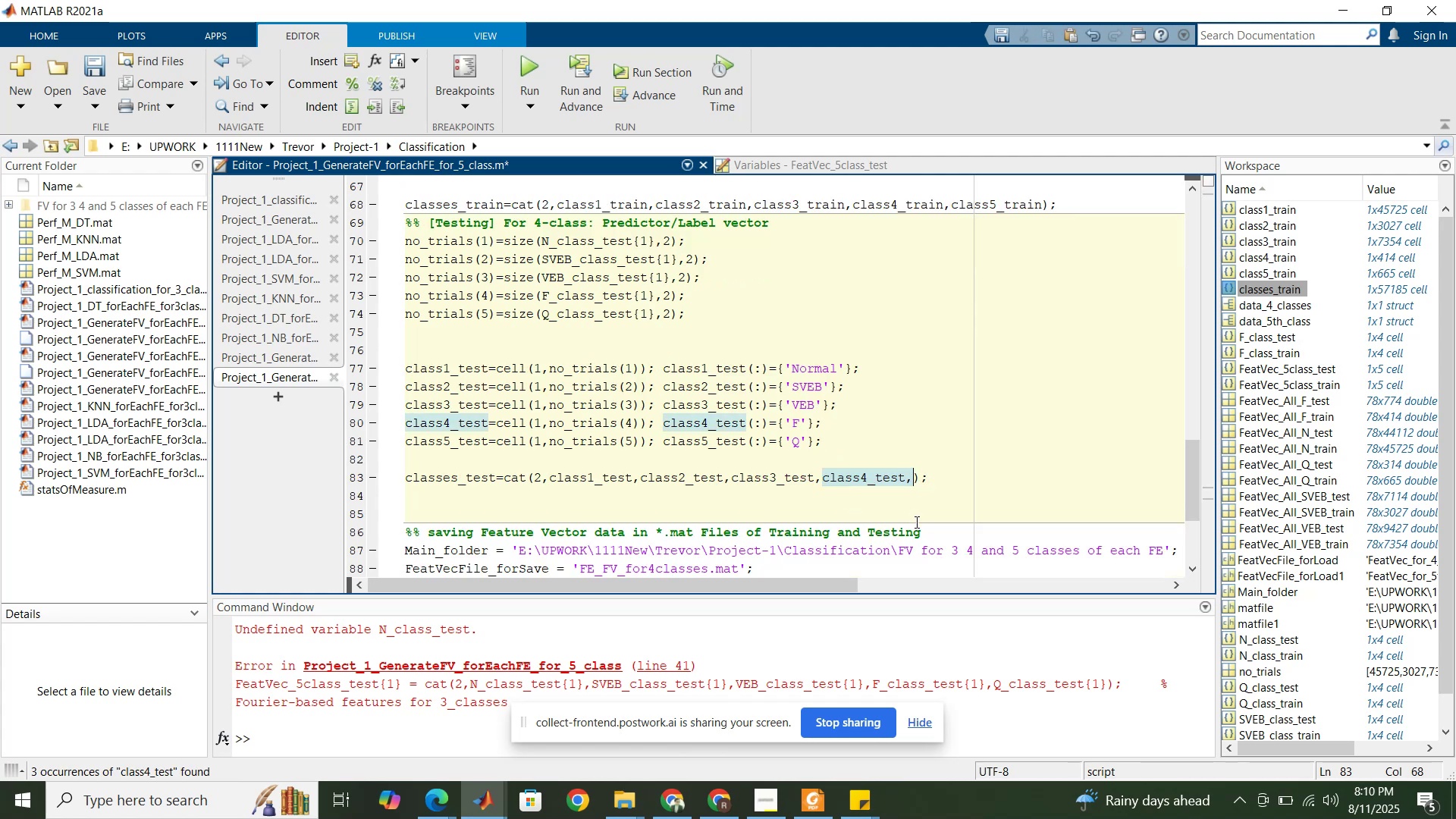 
key(Control+V)
 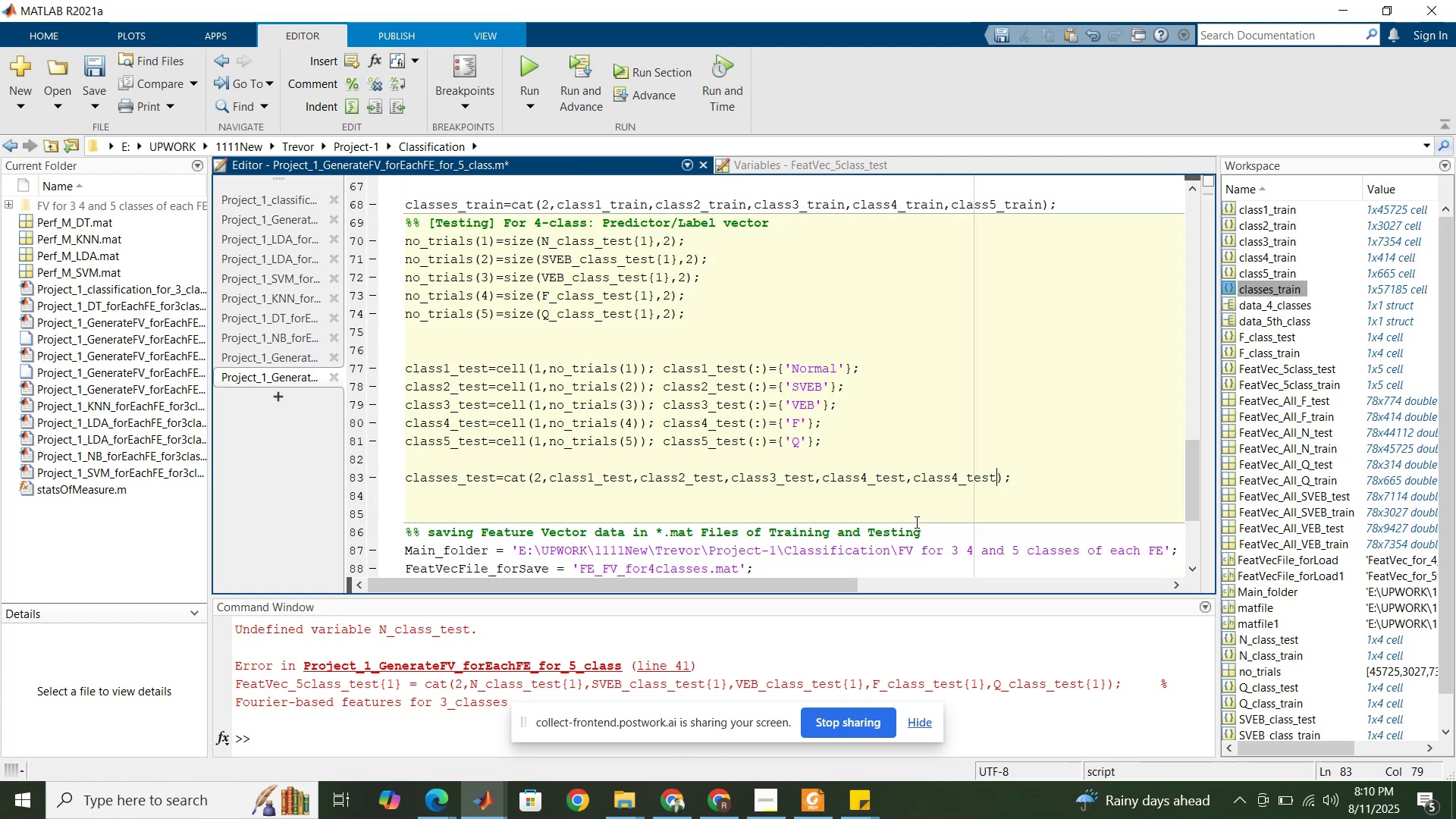 
hold_key(key=ArrowLeft, duration=0.58)
 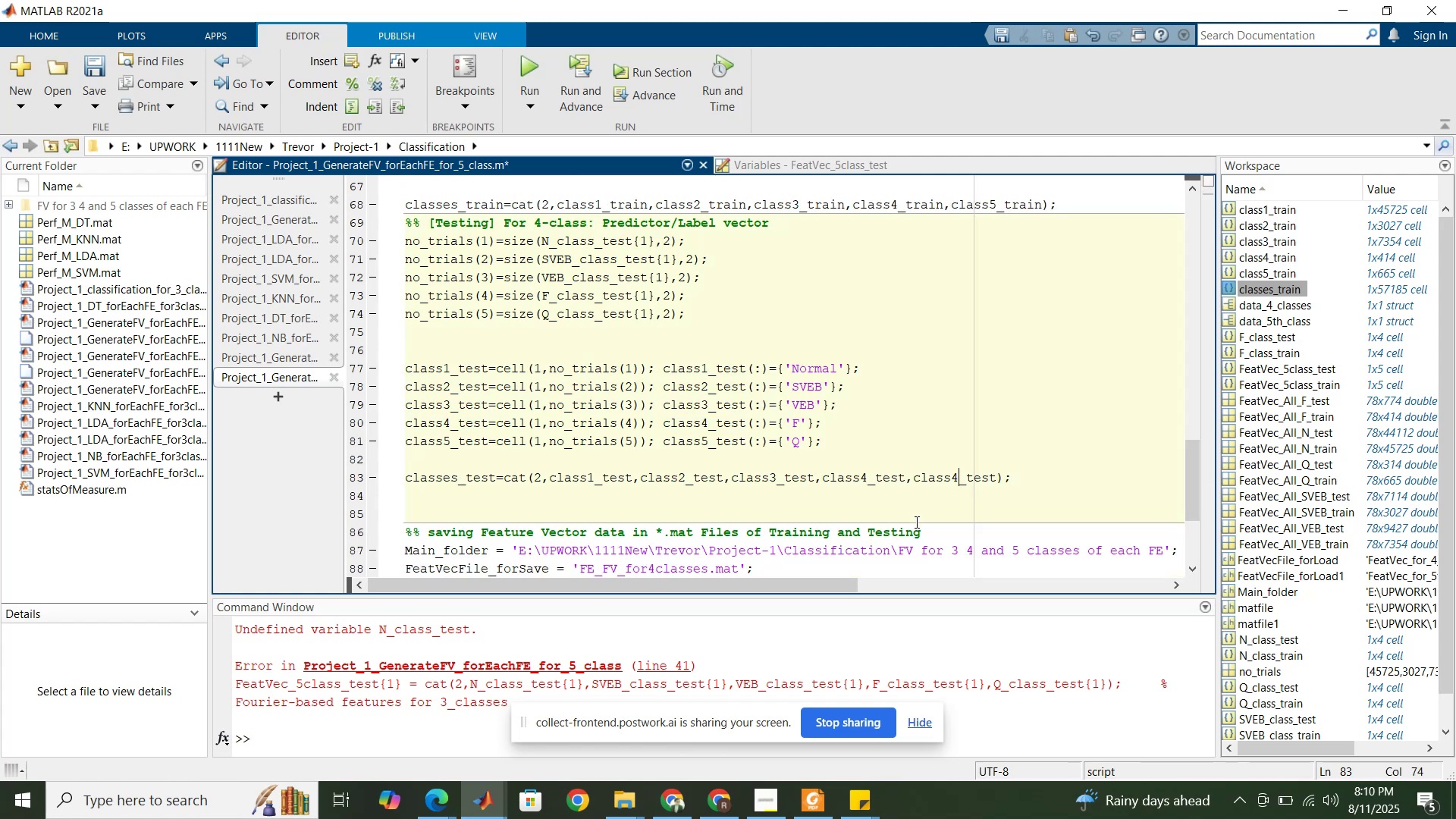 
key(ArrowLeft)
 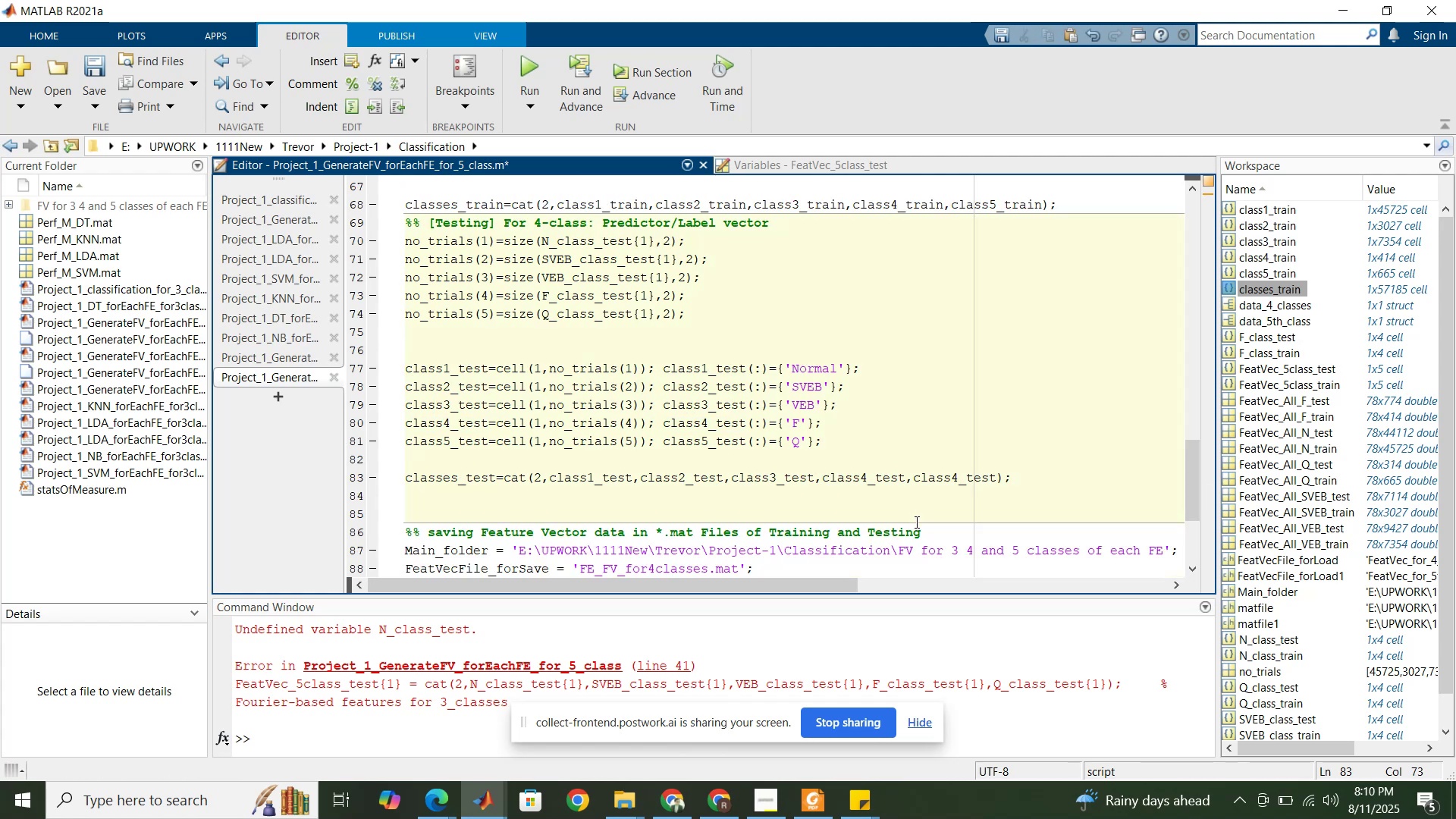 
key(Delete)
 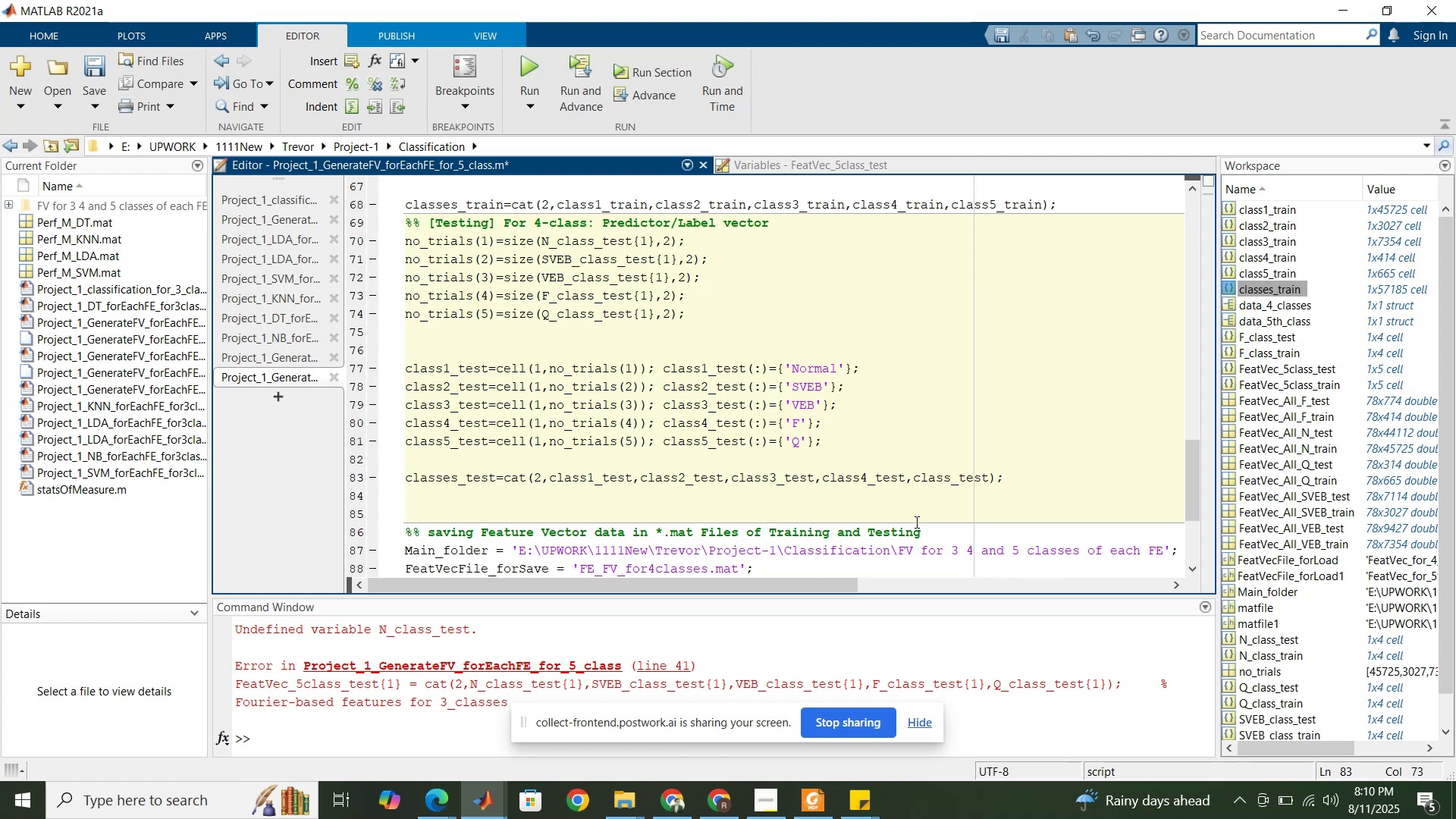 
key(5)
 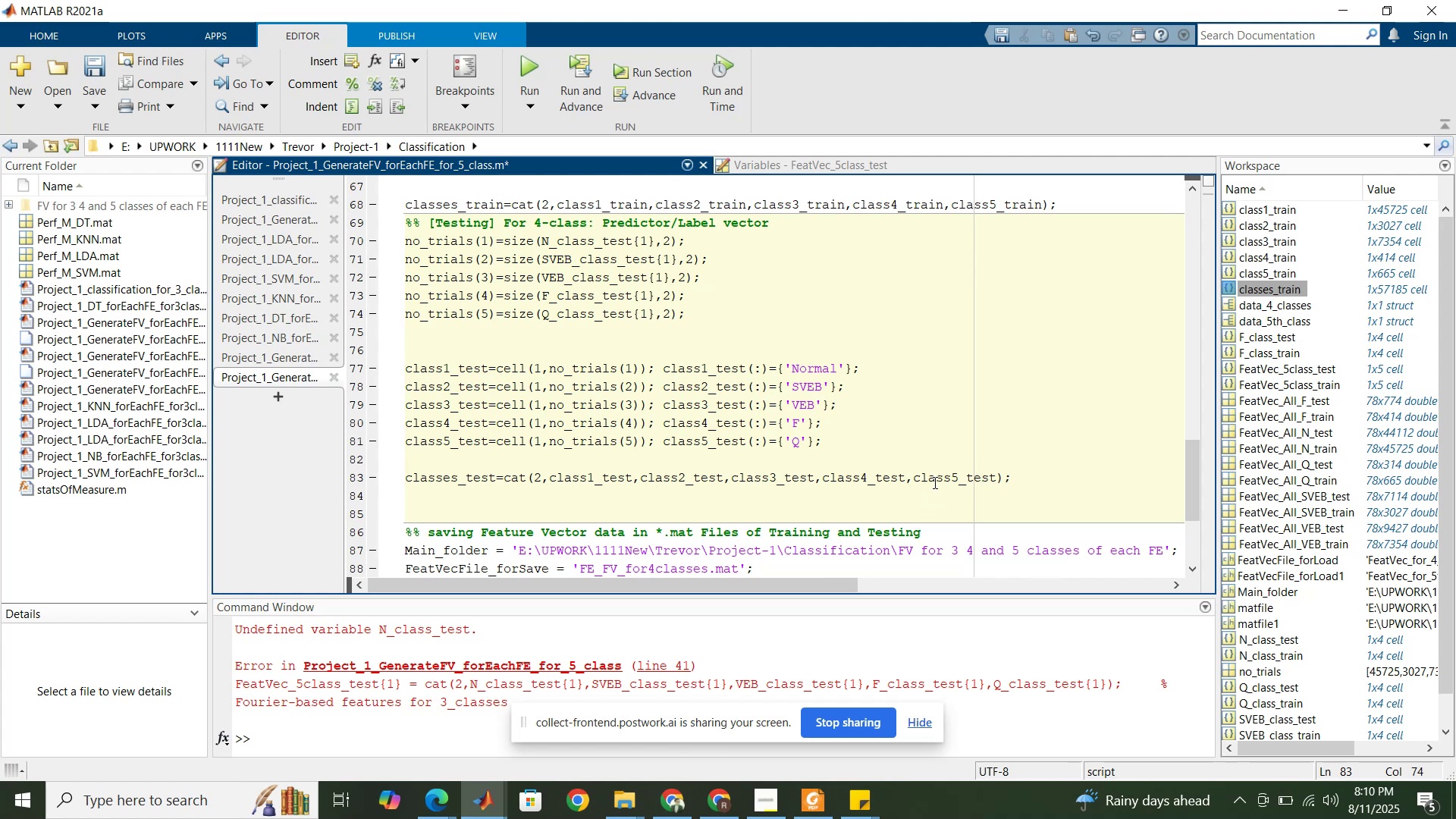 
left_click([918, 444])
 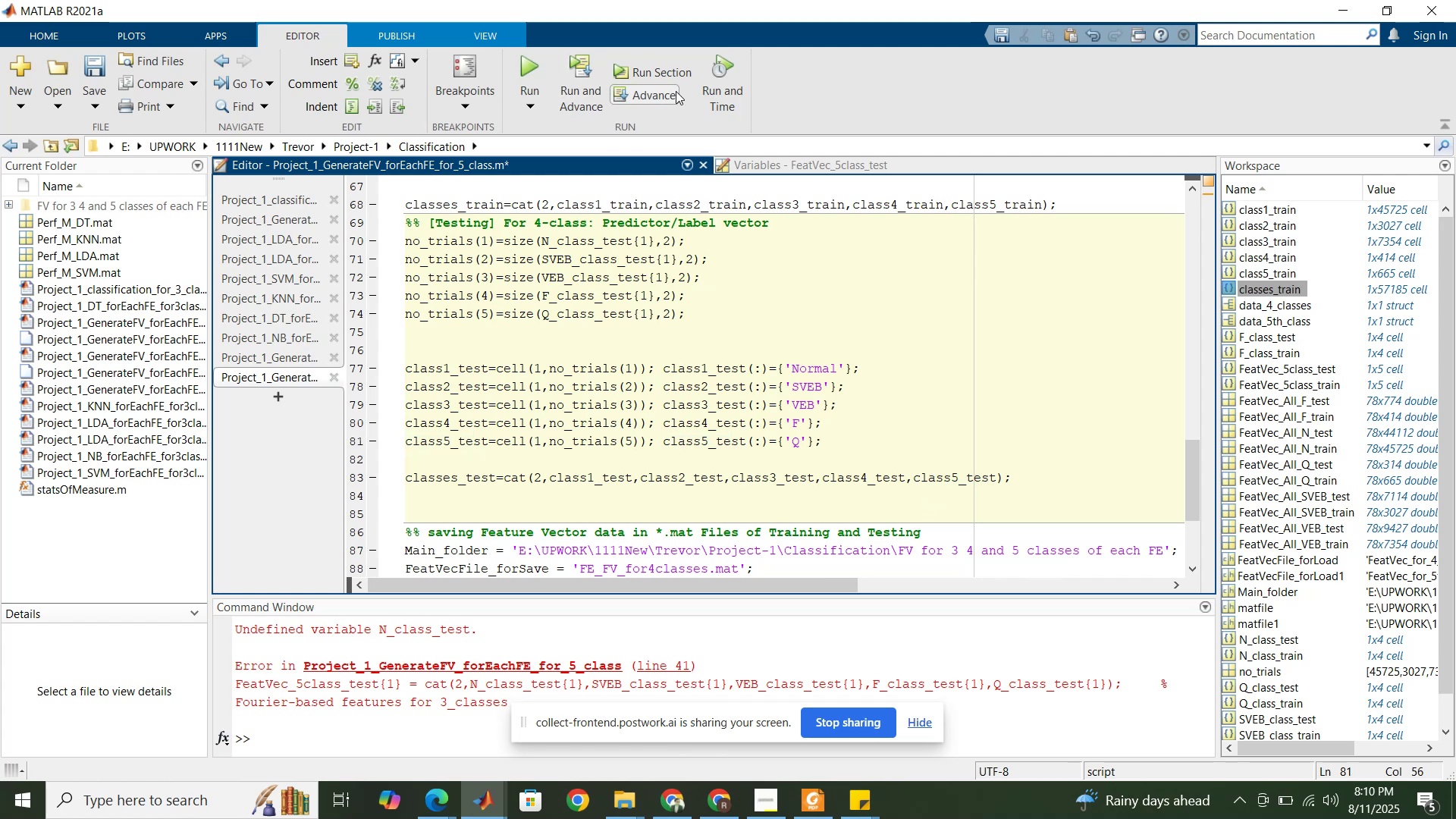 
left_click([678, 81])
 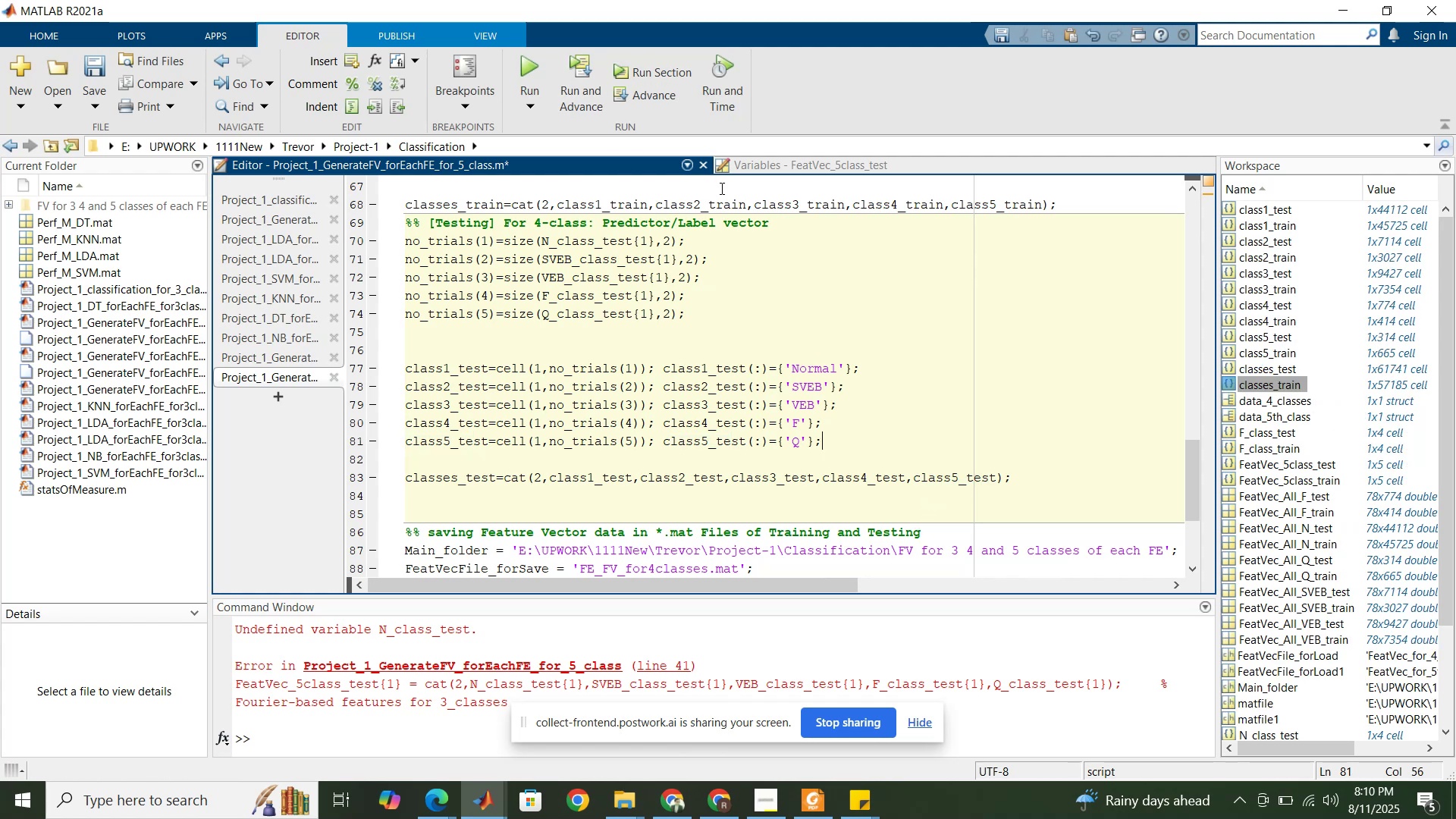 
scroll: coordinate [683, 330], scroll_direction: down, amount: 2.0
 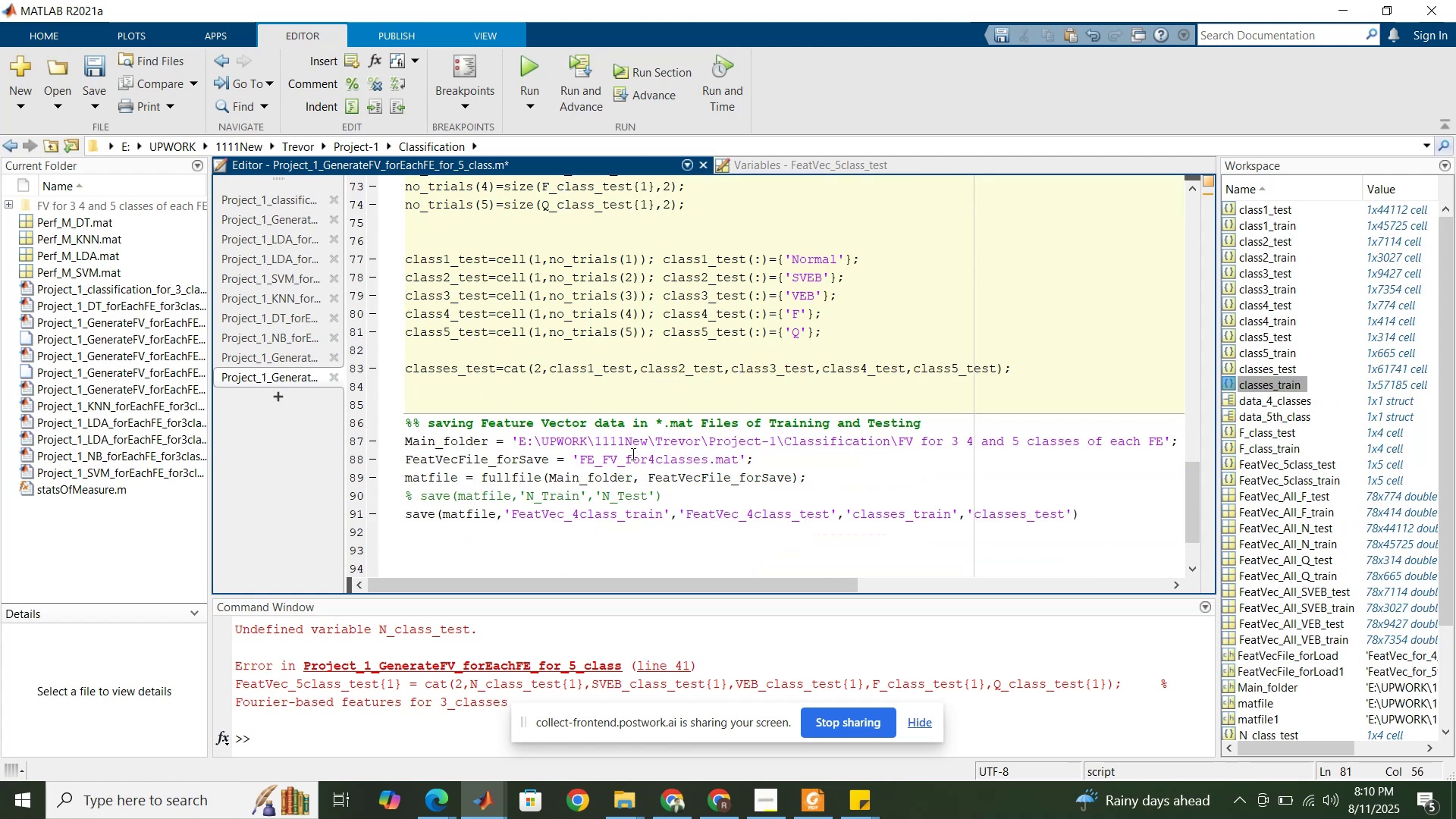 
left_click_drag(start_coordinate=[656, 457], to_coordinate=[651, 457])
 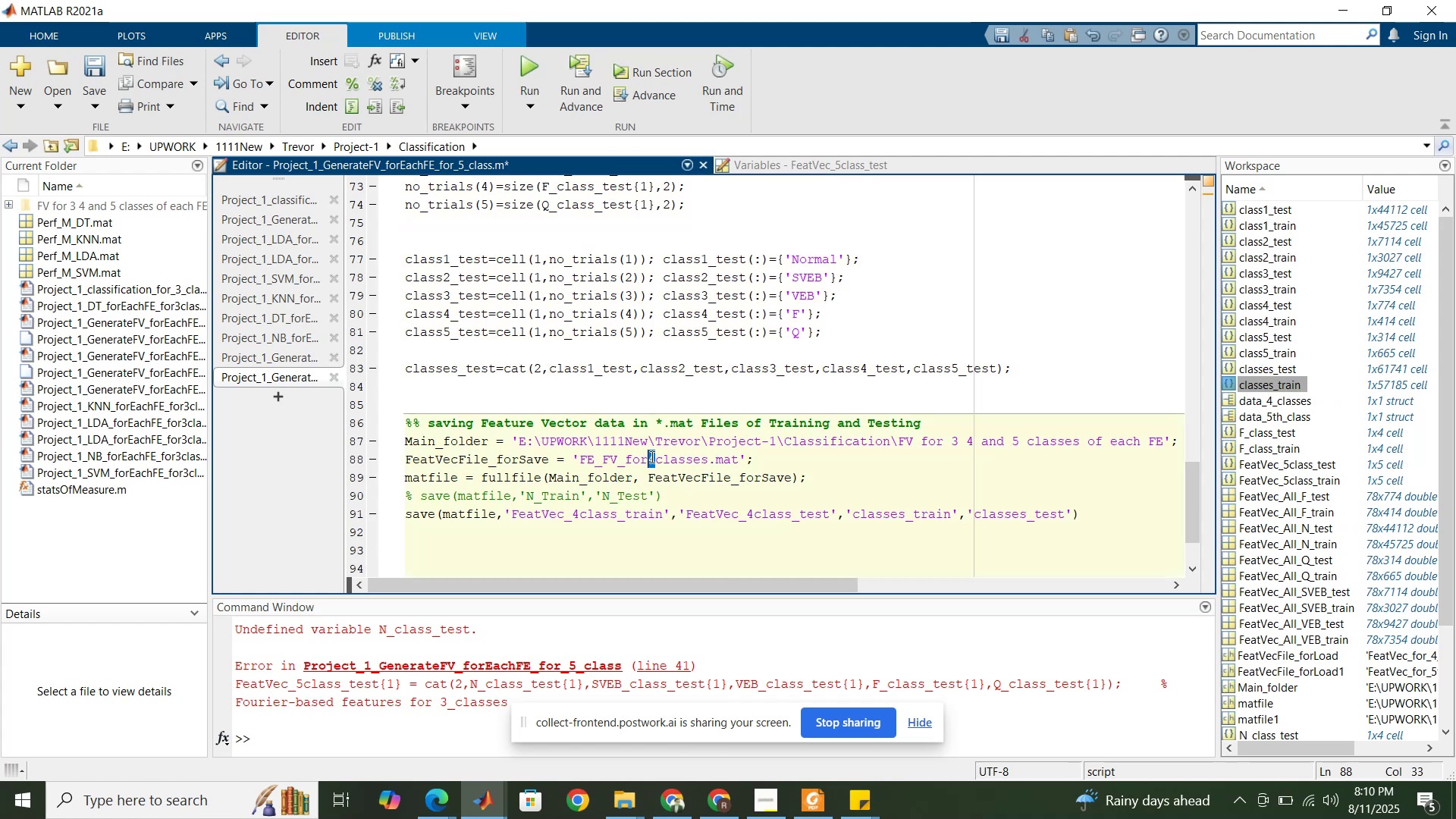 
key(5)
 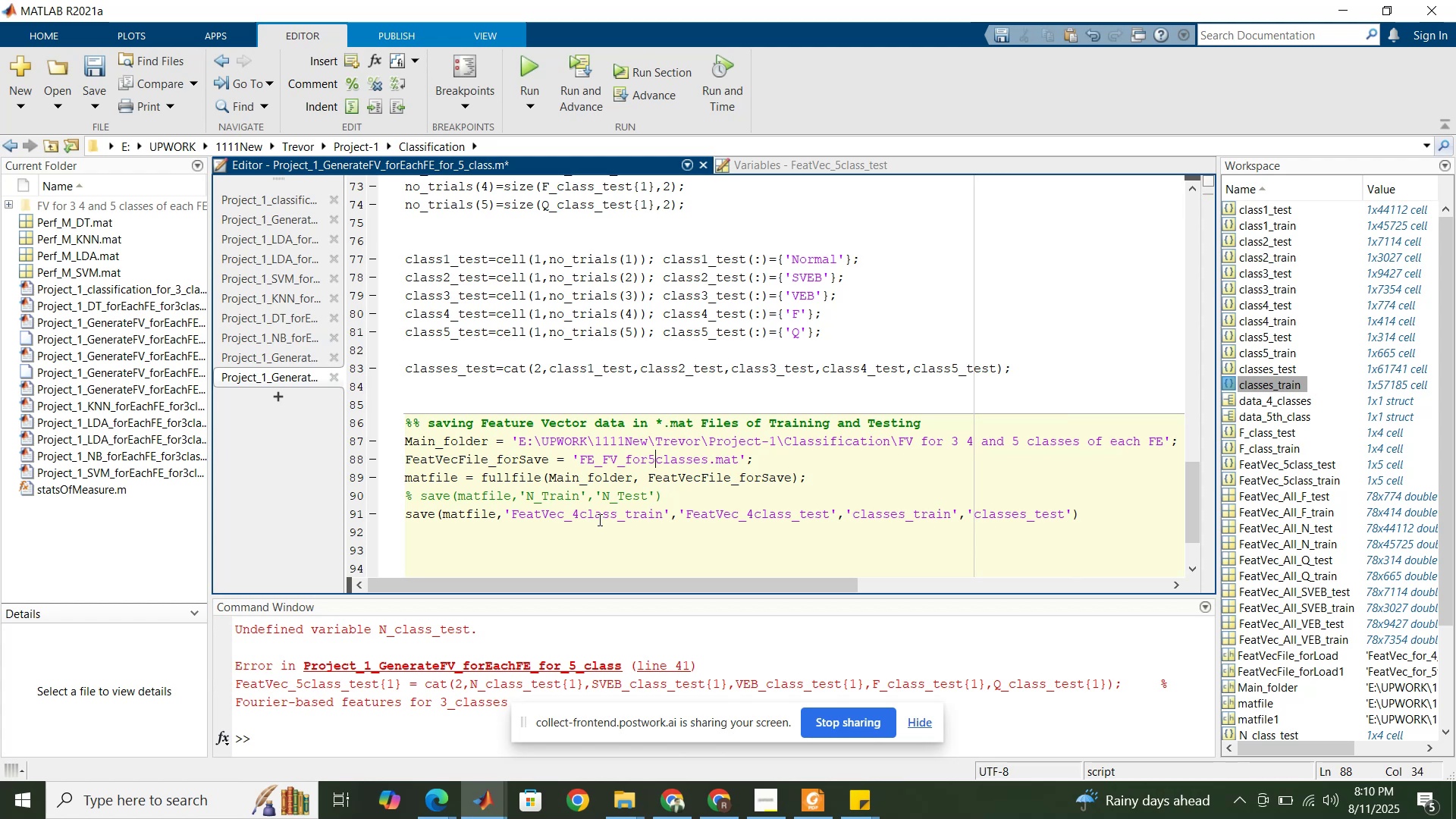 
left_click_drag(start_coordinate=[578, 516], to_coordinate=[574, 514])
 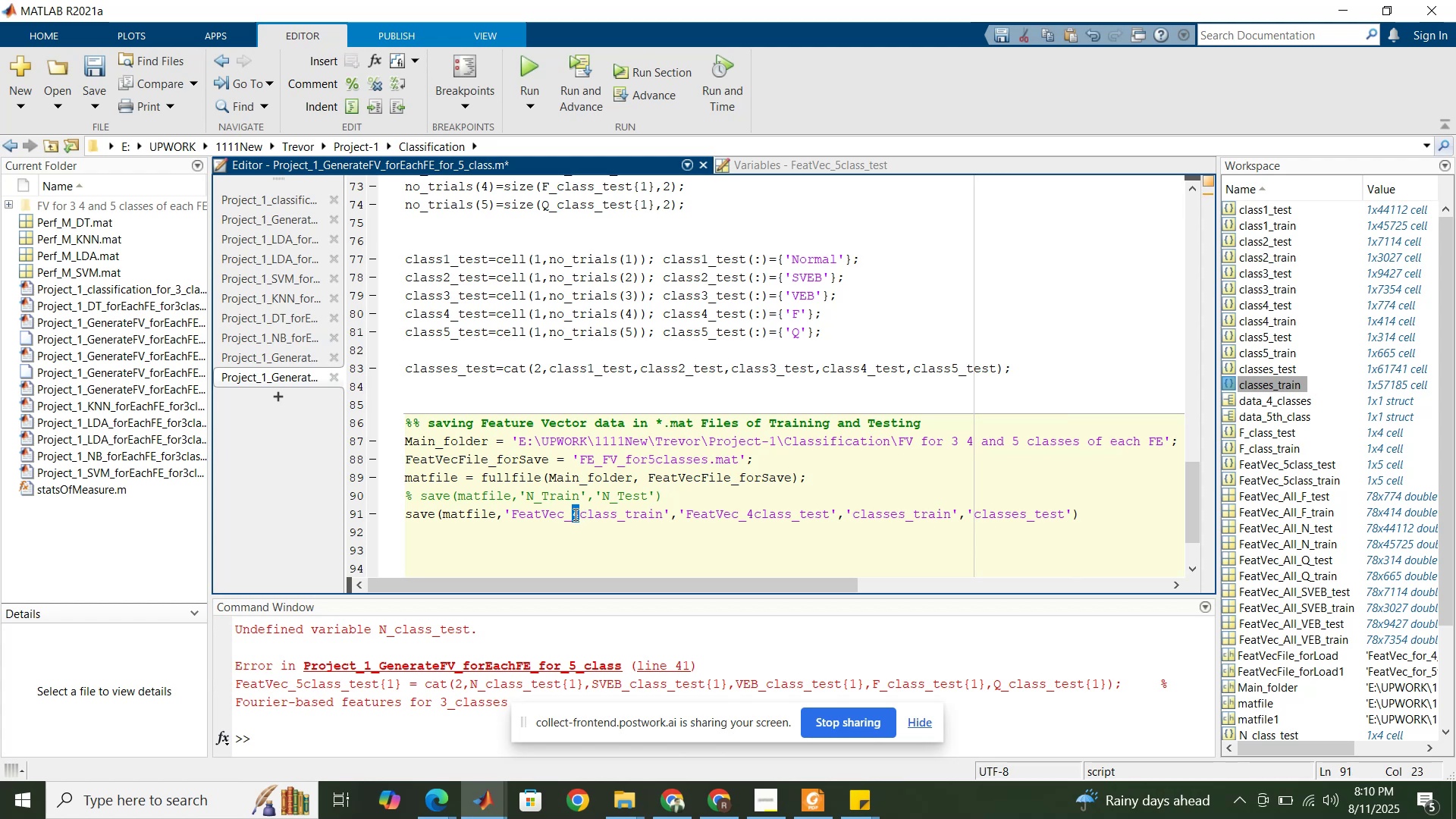 
key(5)
 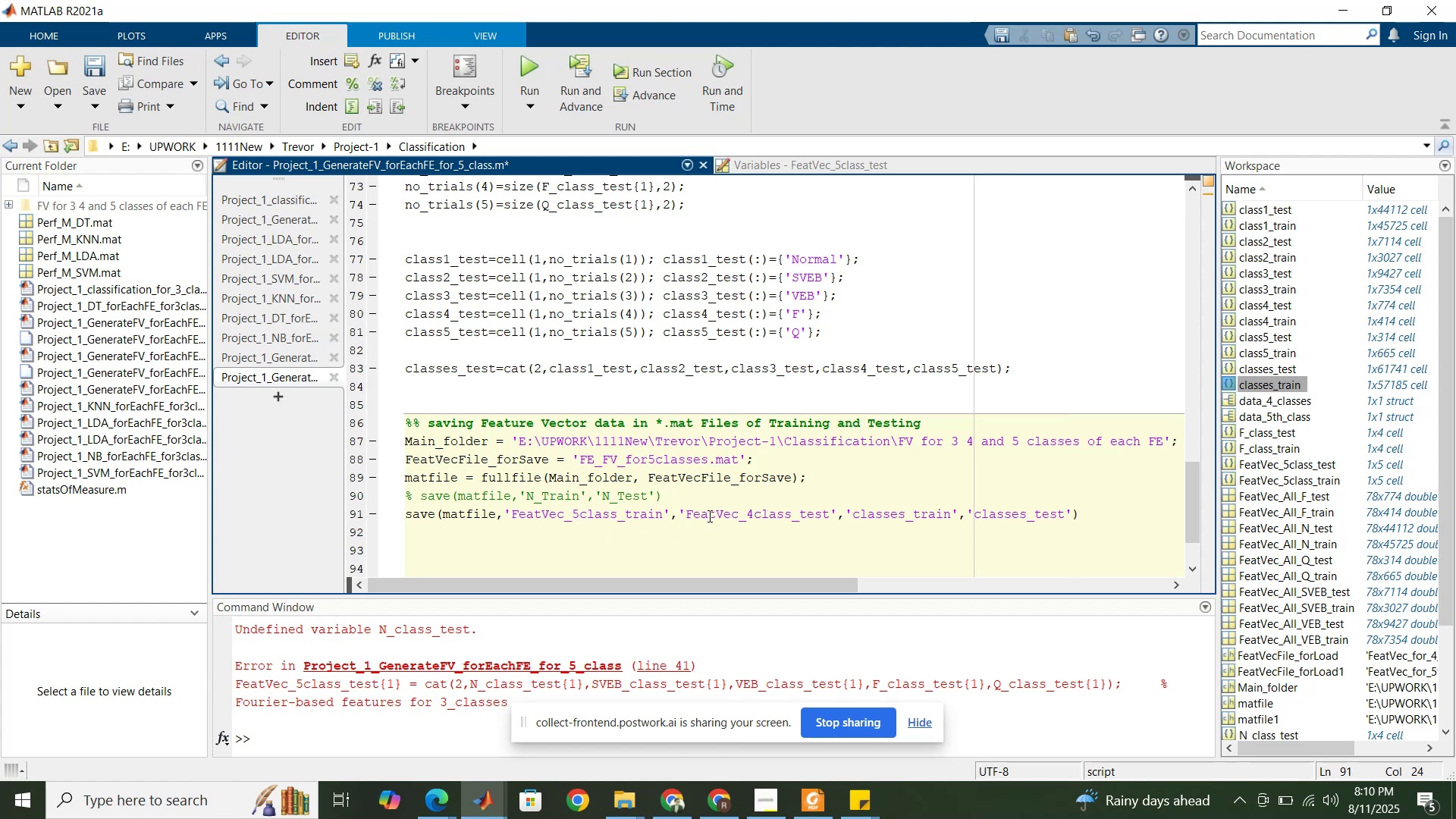 
left_click_drag(start_coordinate=[752, 515], to_coordinate=[748, 514])
 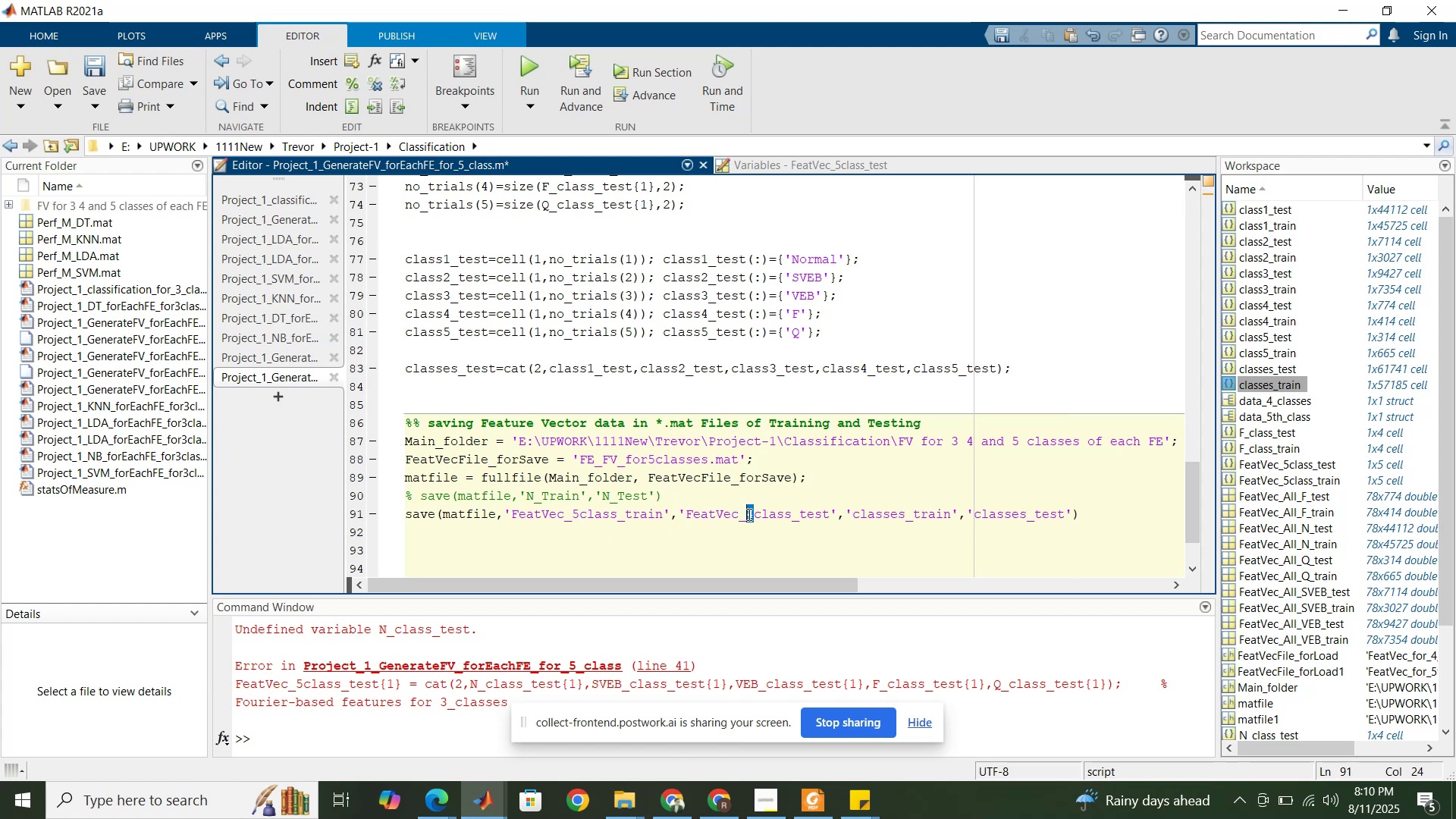 
key(5)
 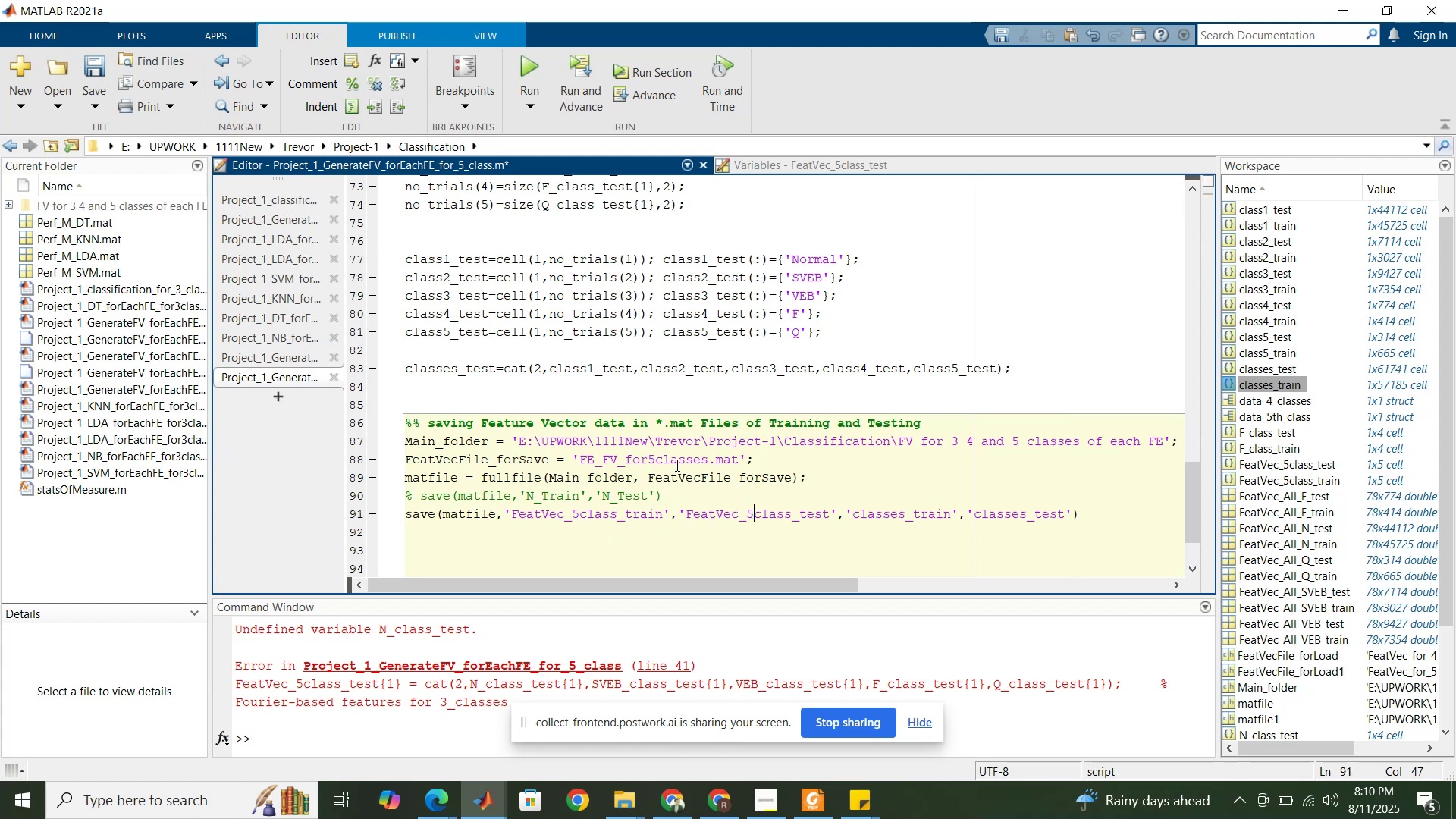 
scroll: coordinate [638, 444], scroll_direction: up, amount: 3.0
 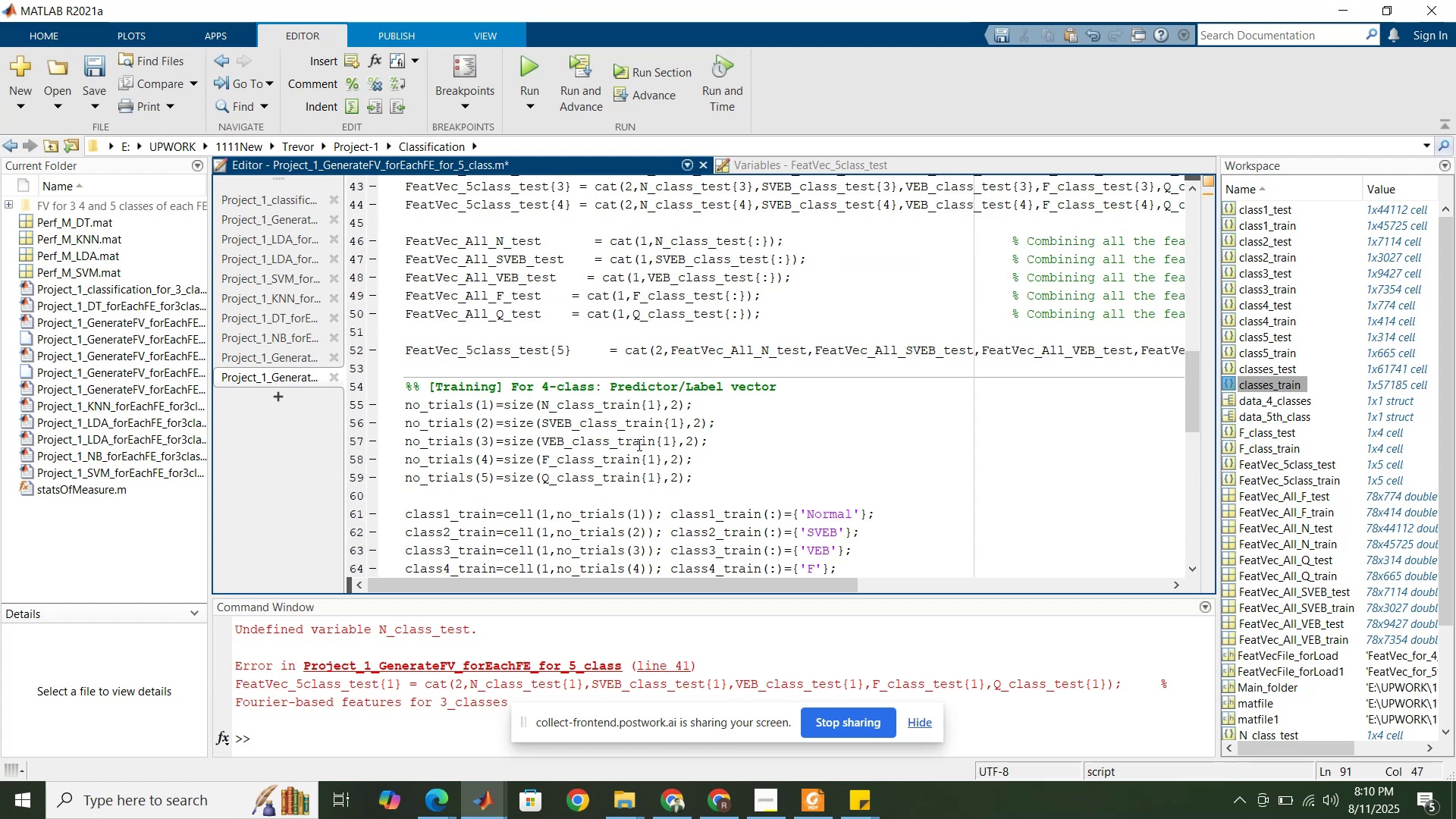 
scroll: coordinate [638, 444], scroll_direction: down, amount: 11.0
 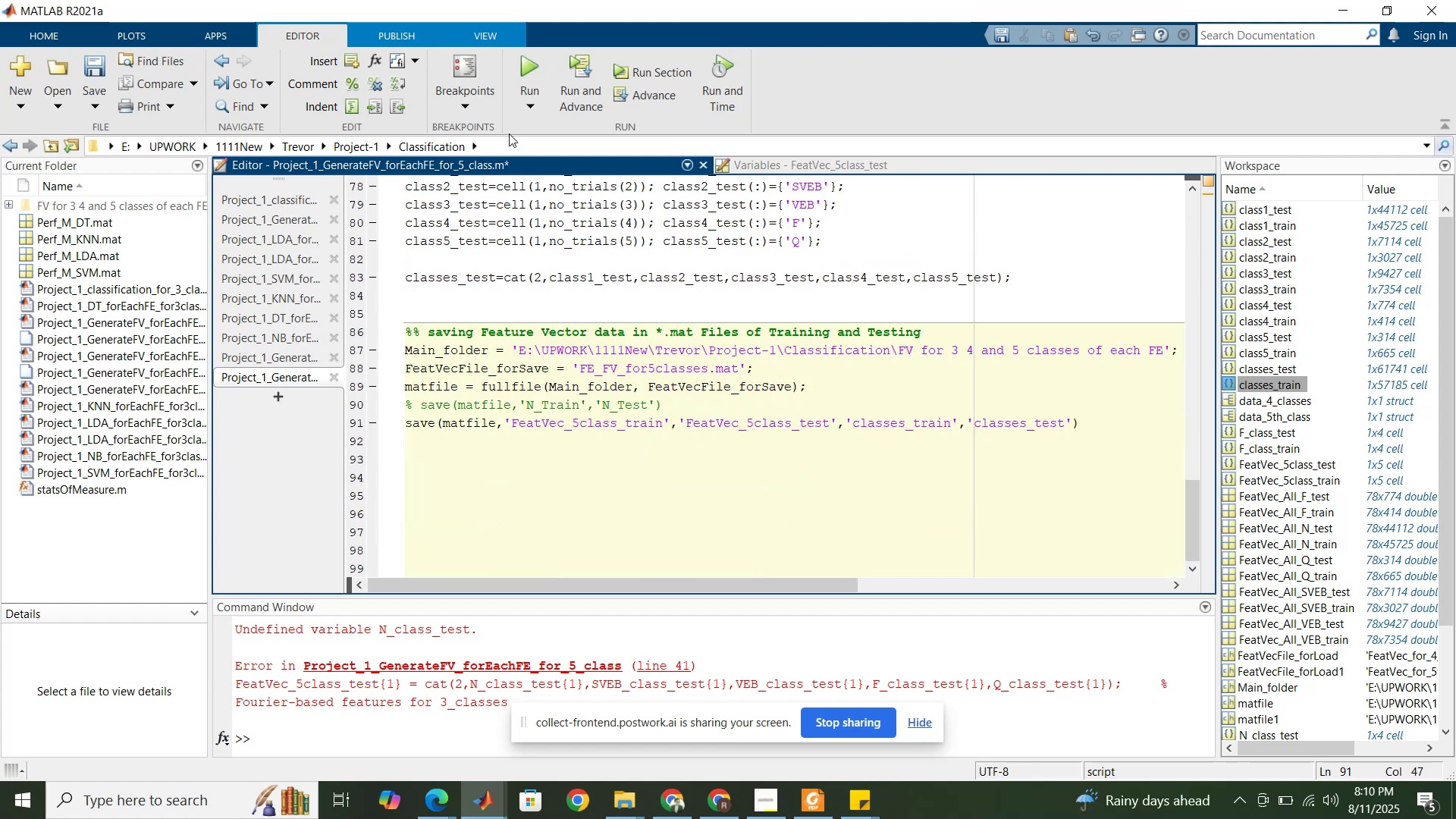 
left_click([532, 61])
 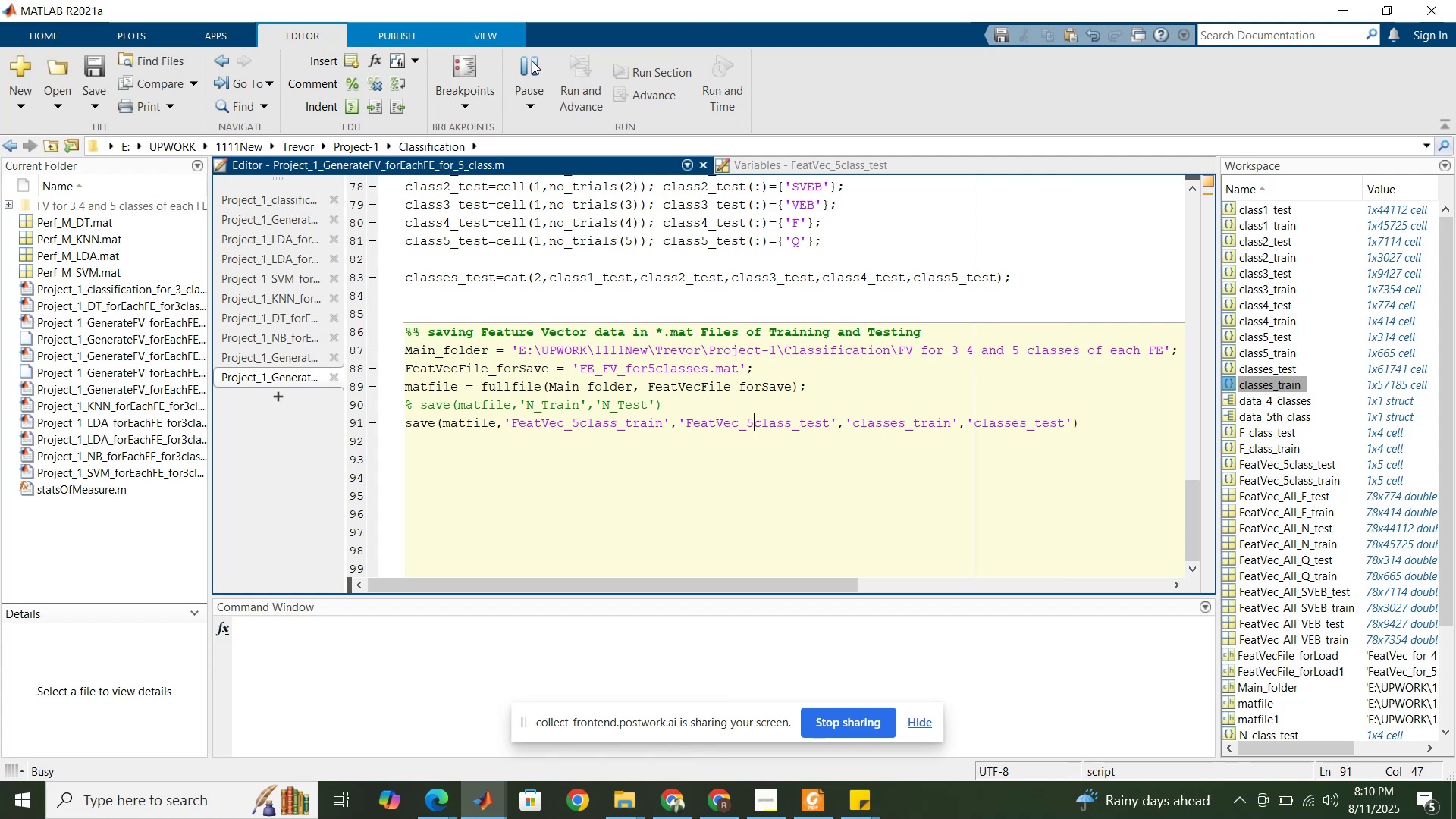 
wait(11.04)
 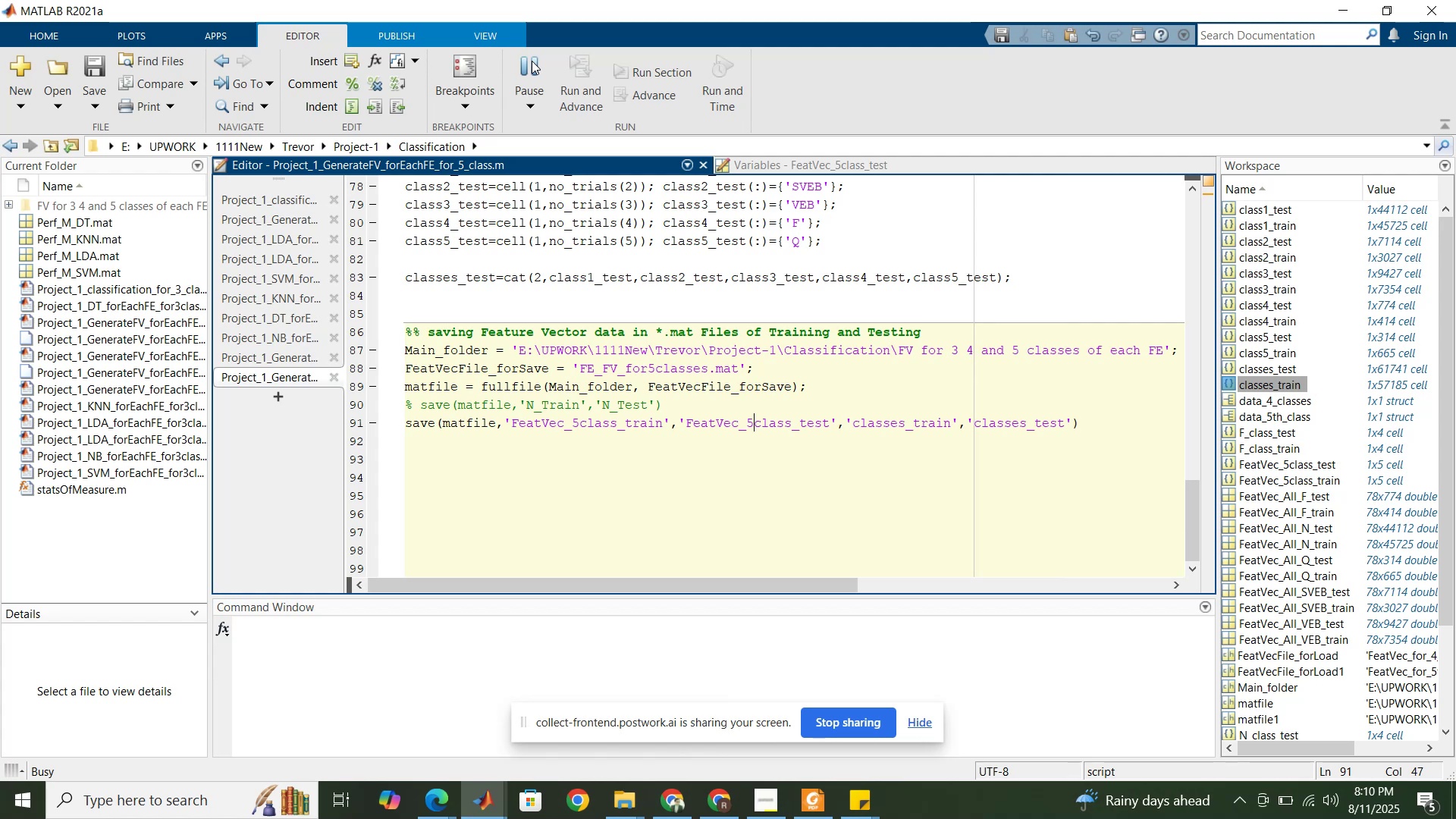 
left_click([626, 798])
 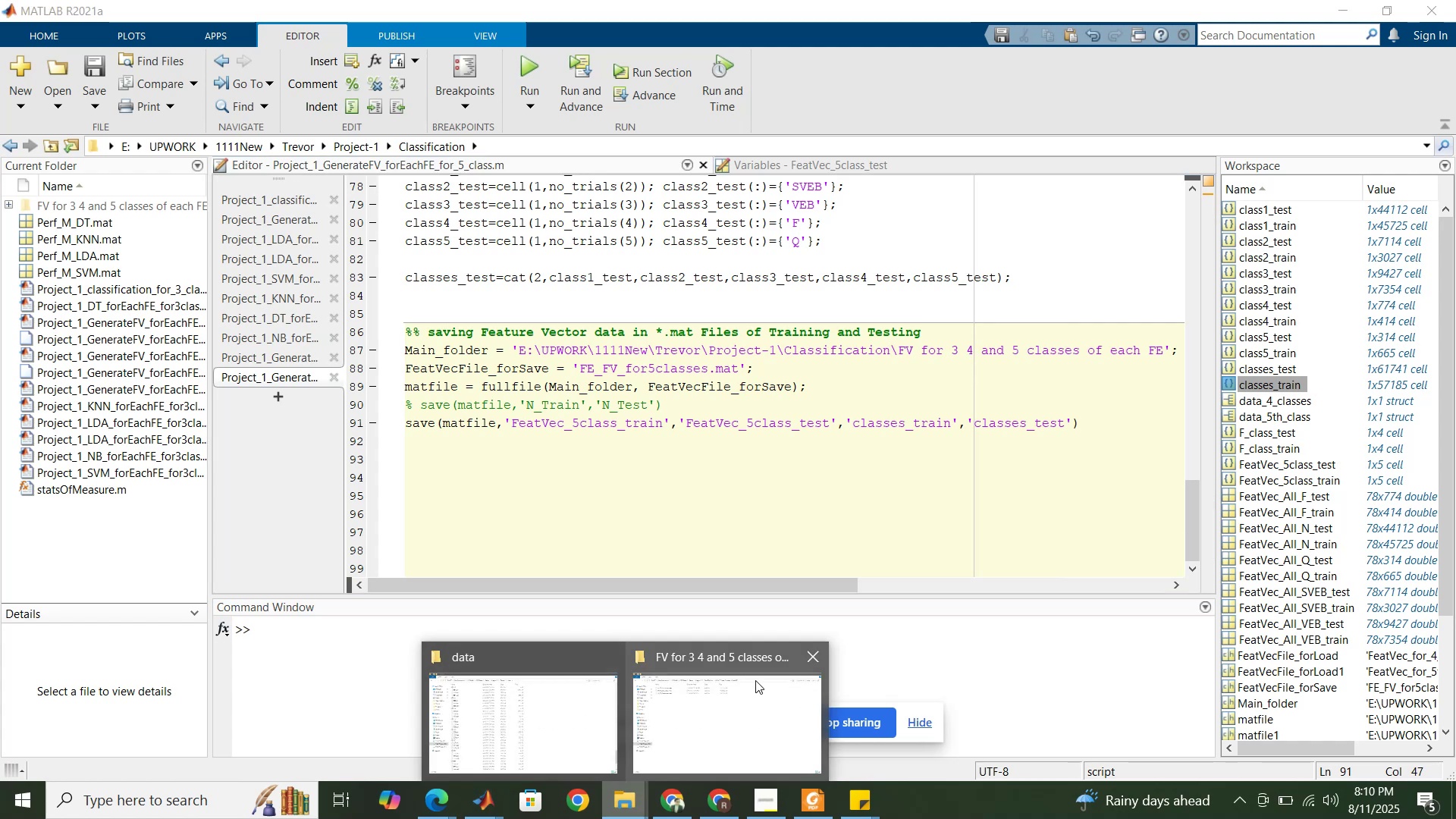 
left_click([755, 680])
 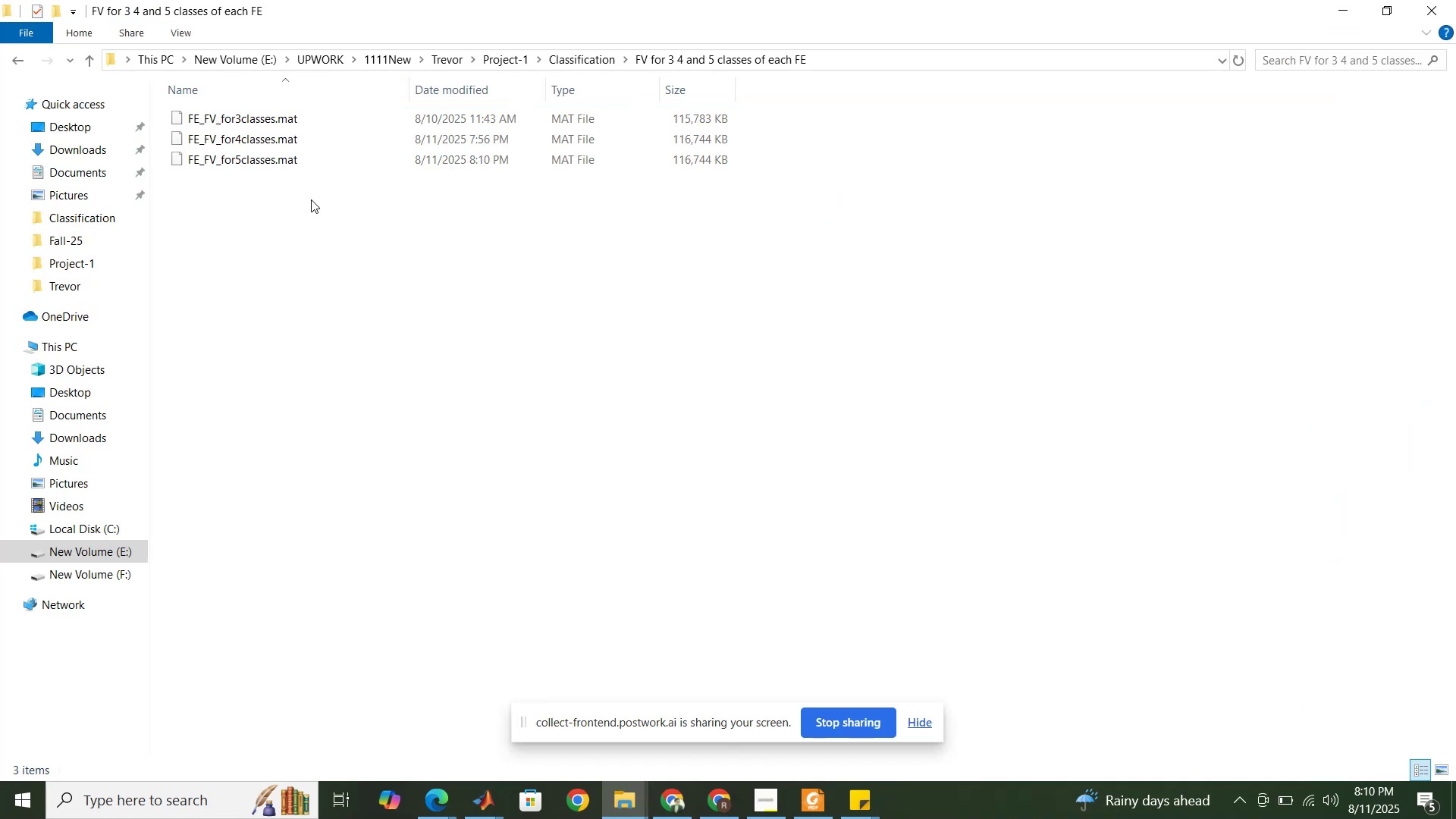 
left_click([303, 196])
 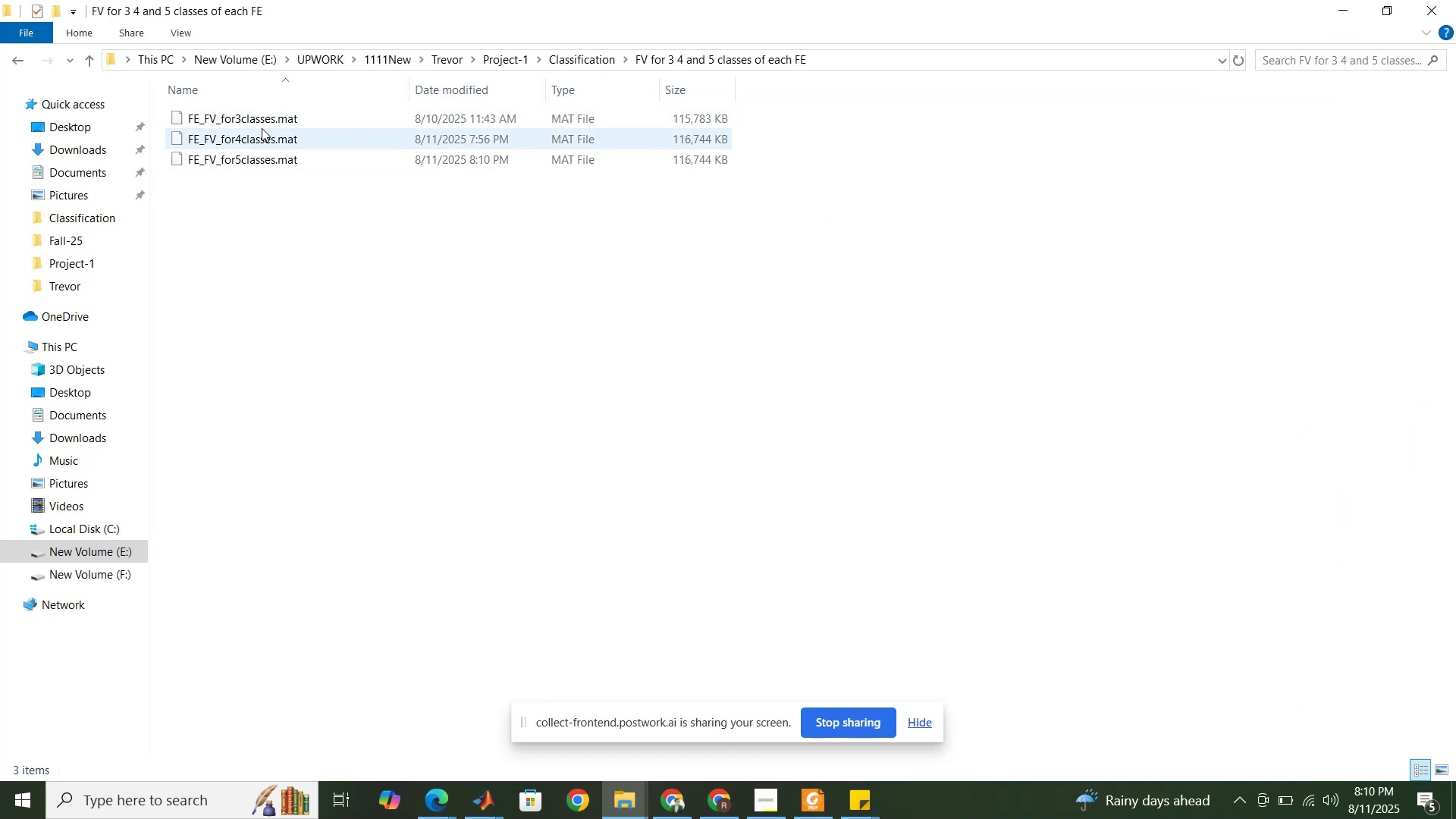 
left_click([262, 122])
 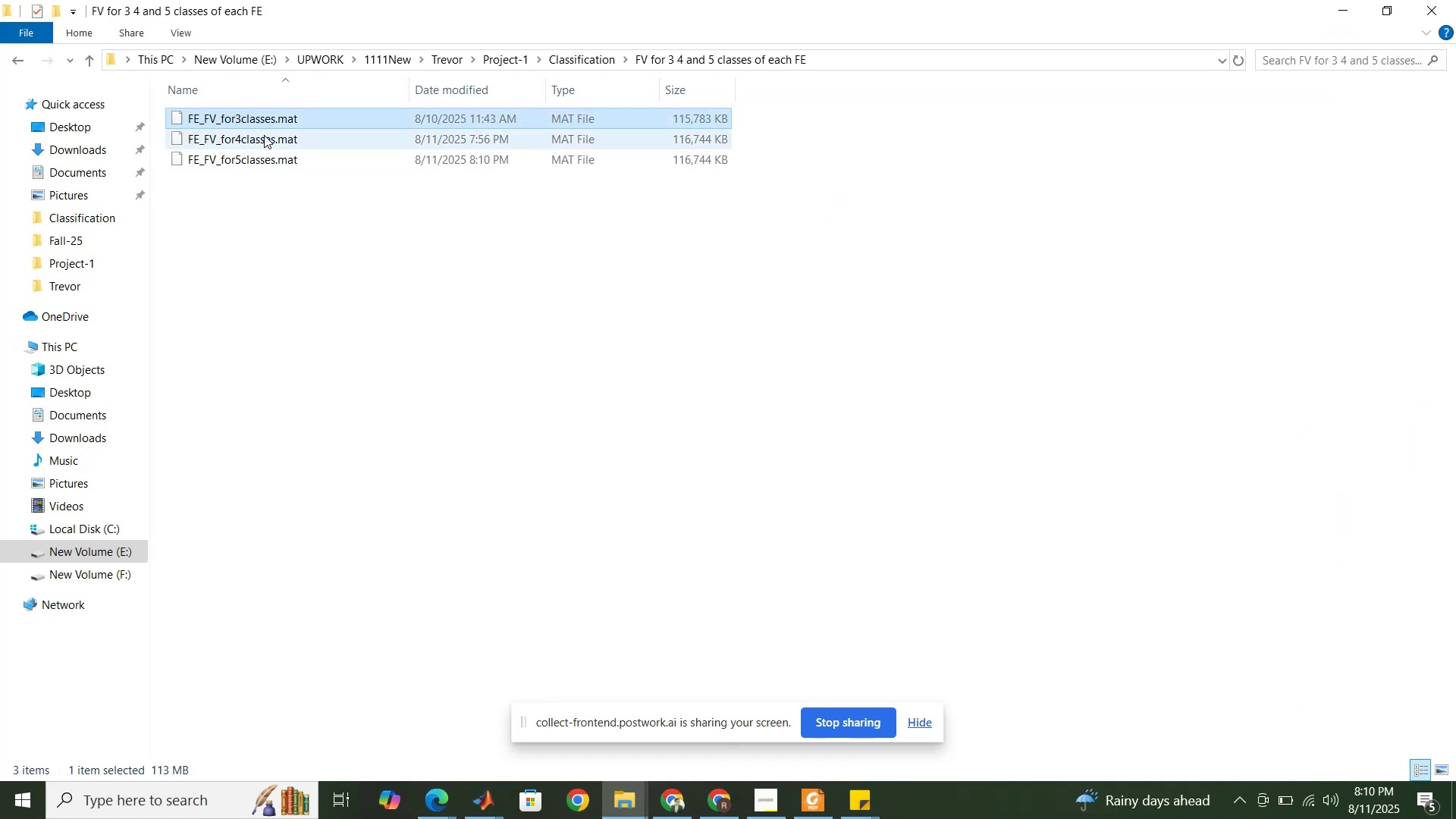 
left_click([264, 135])
 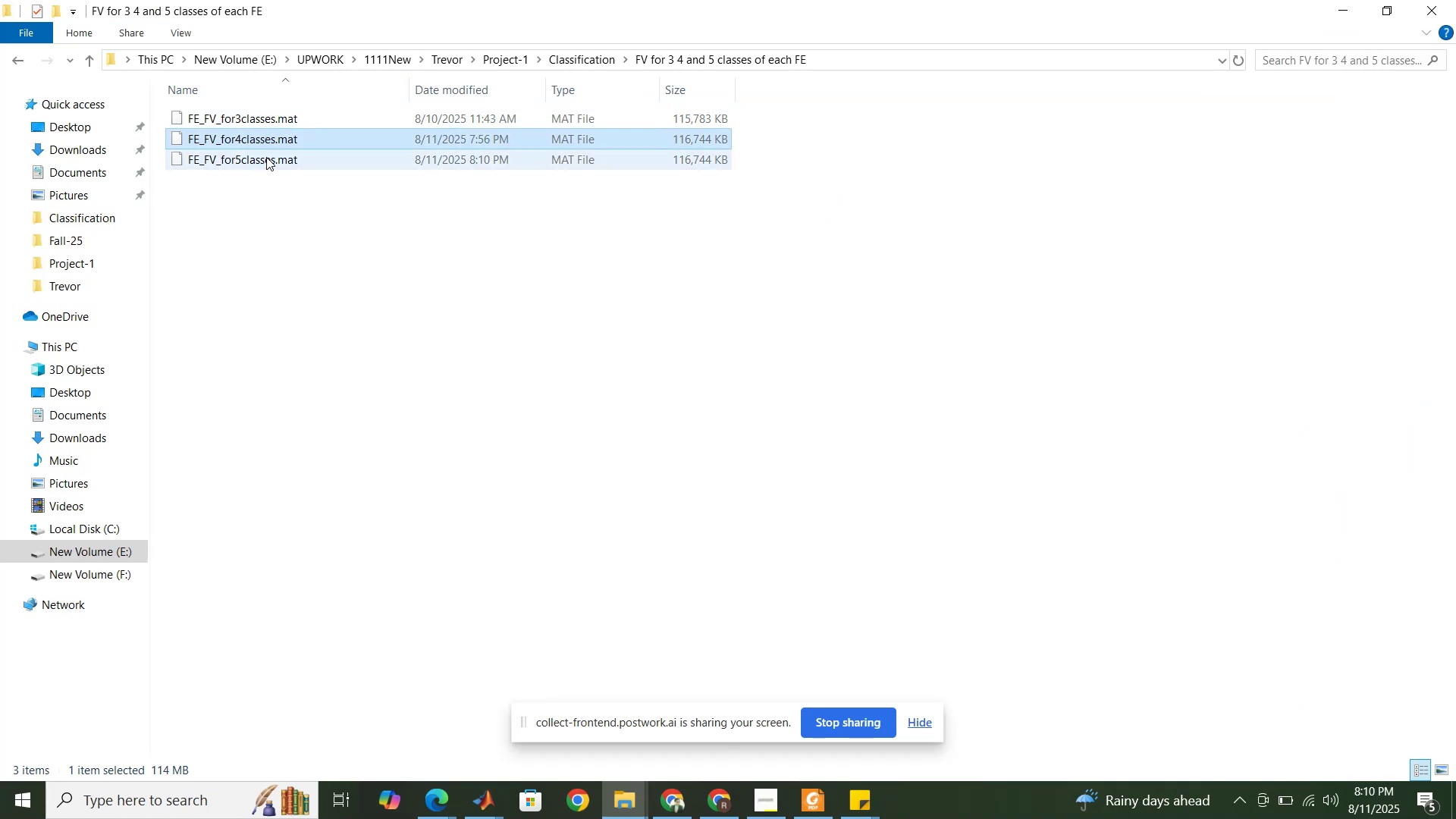 
left_click([266, 157])
 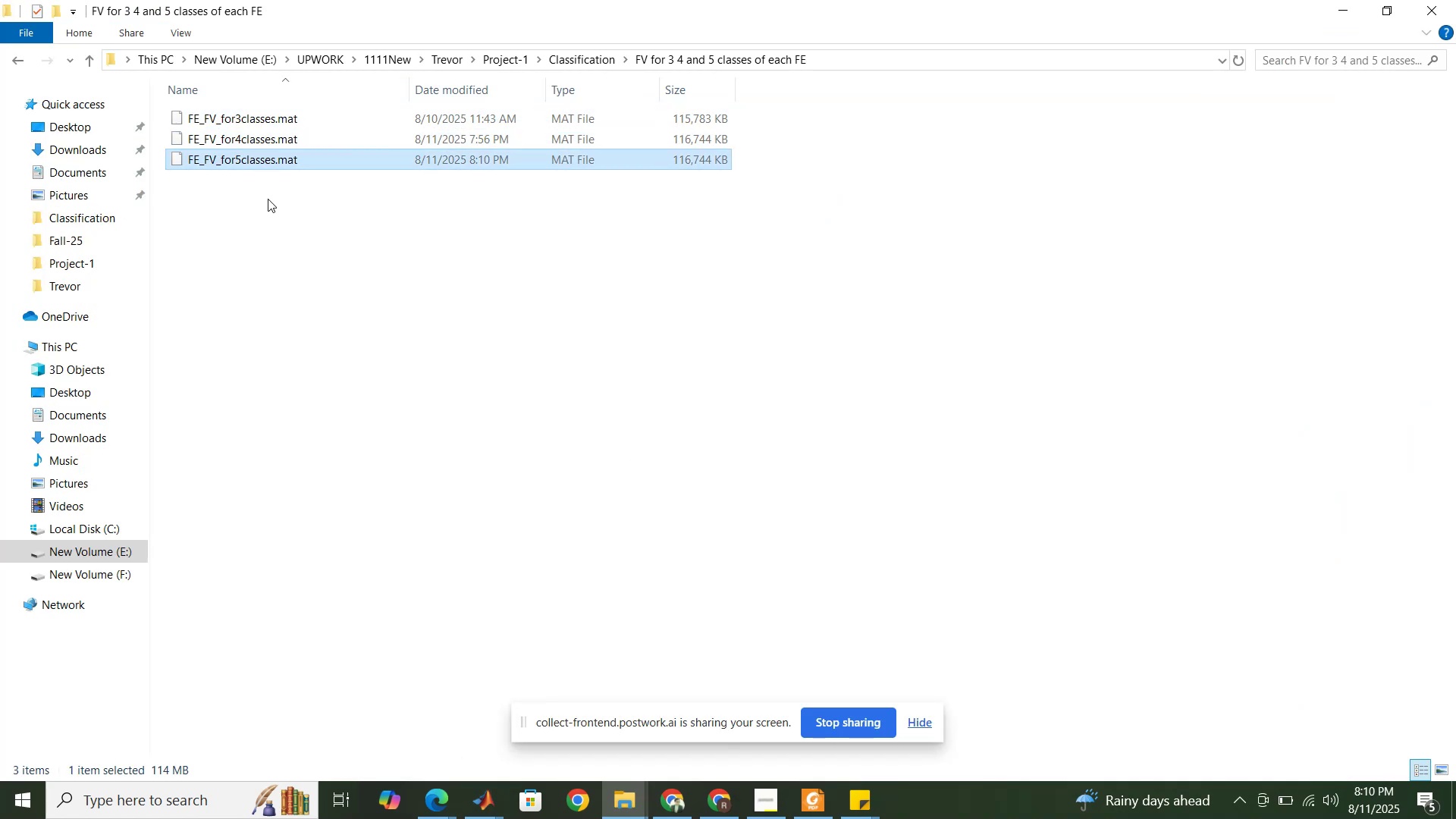 
left_click([268, 202])
 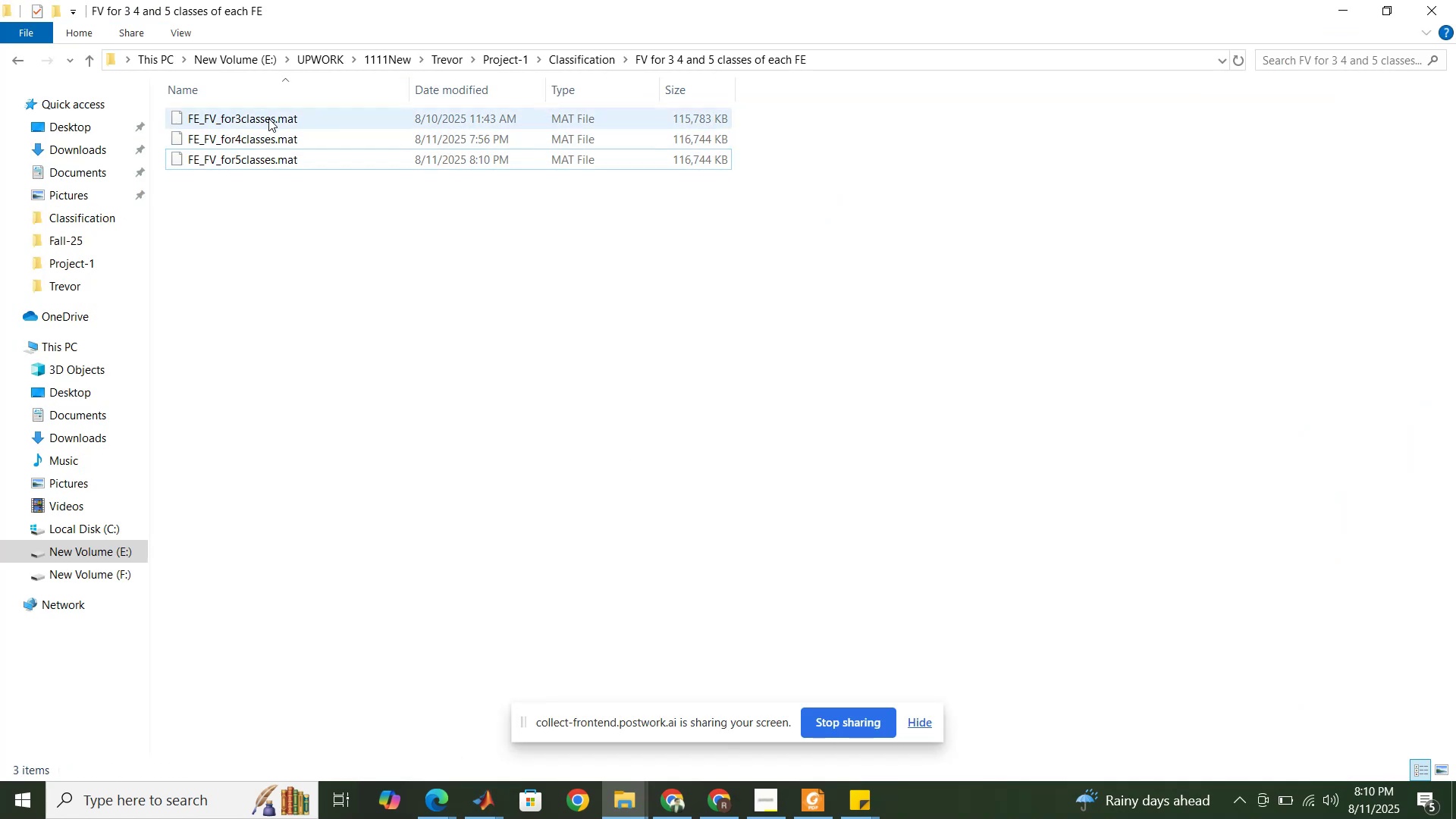 
left_click([267, 114])
 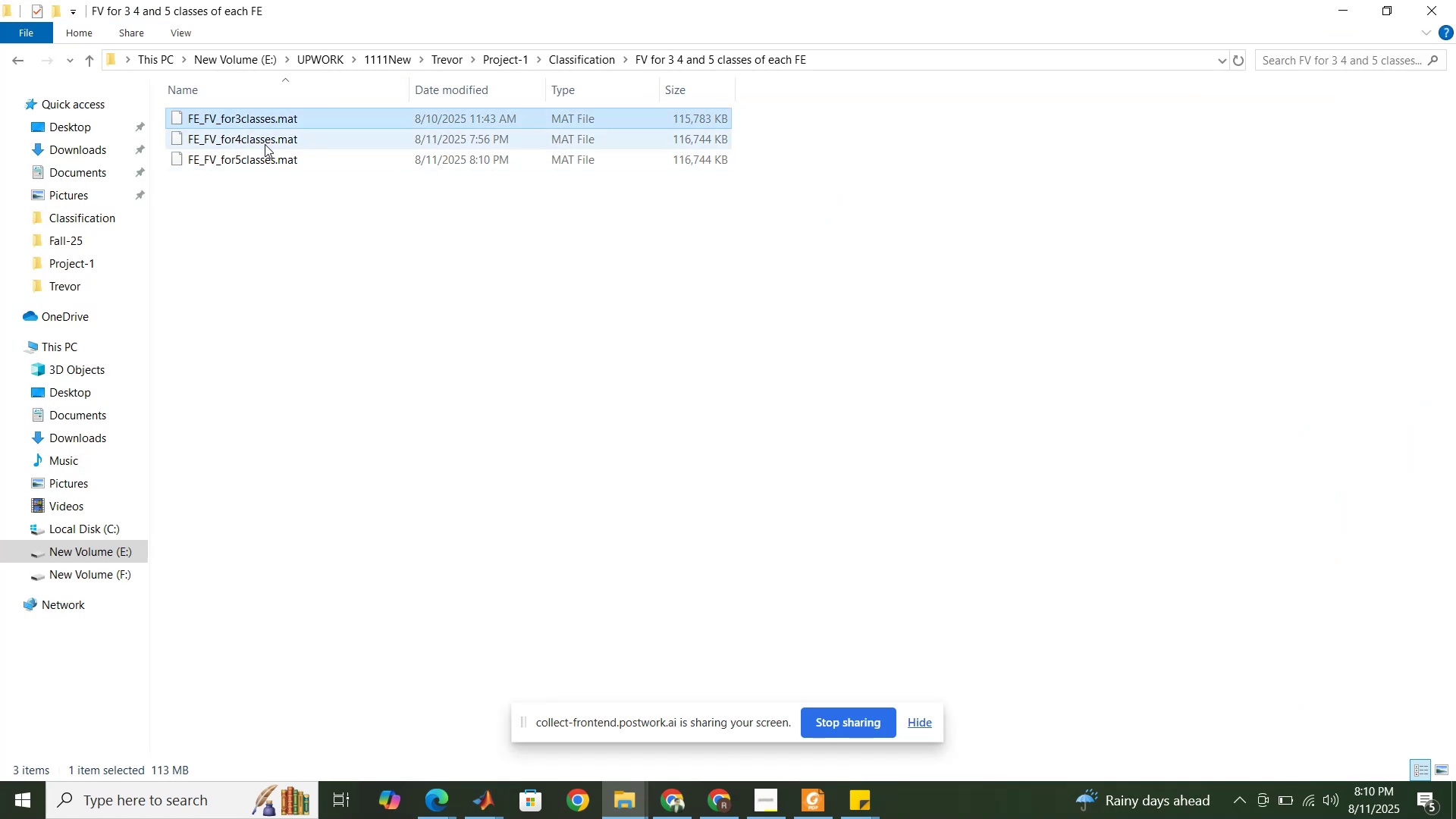 
left_click([265, 144])
 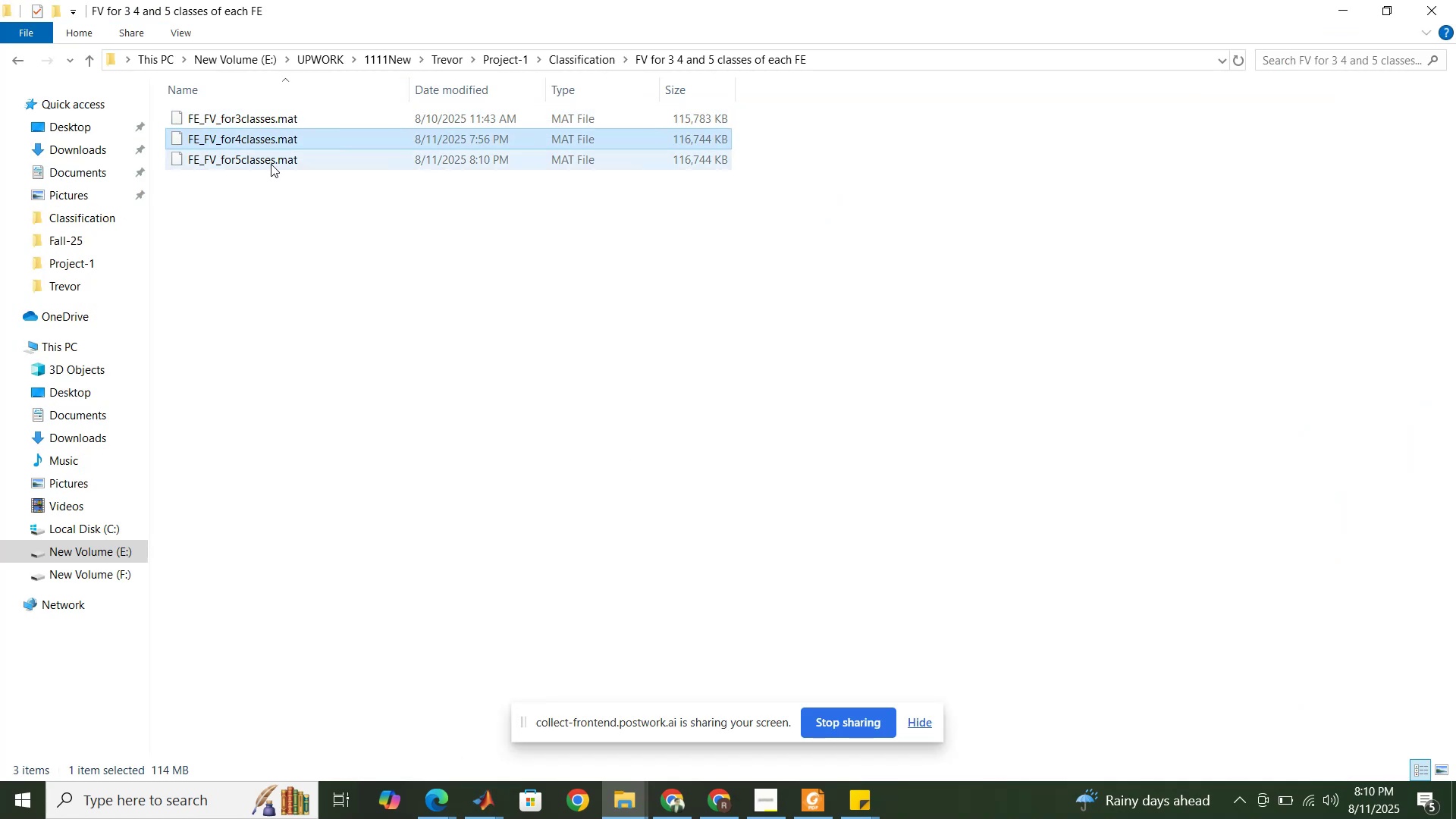 
left_click([271, 164])
 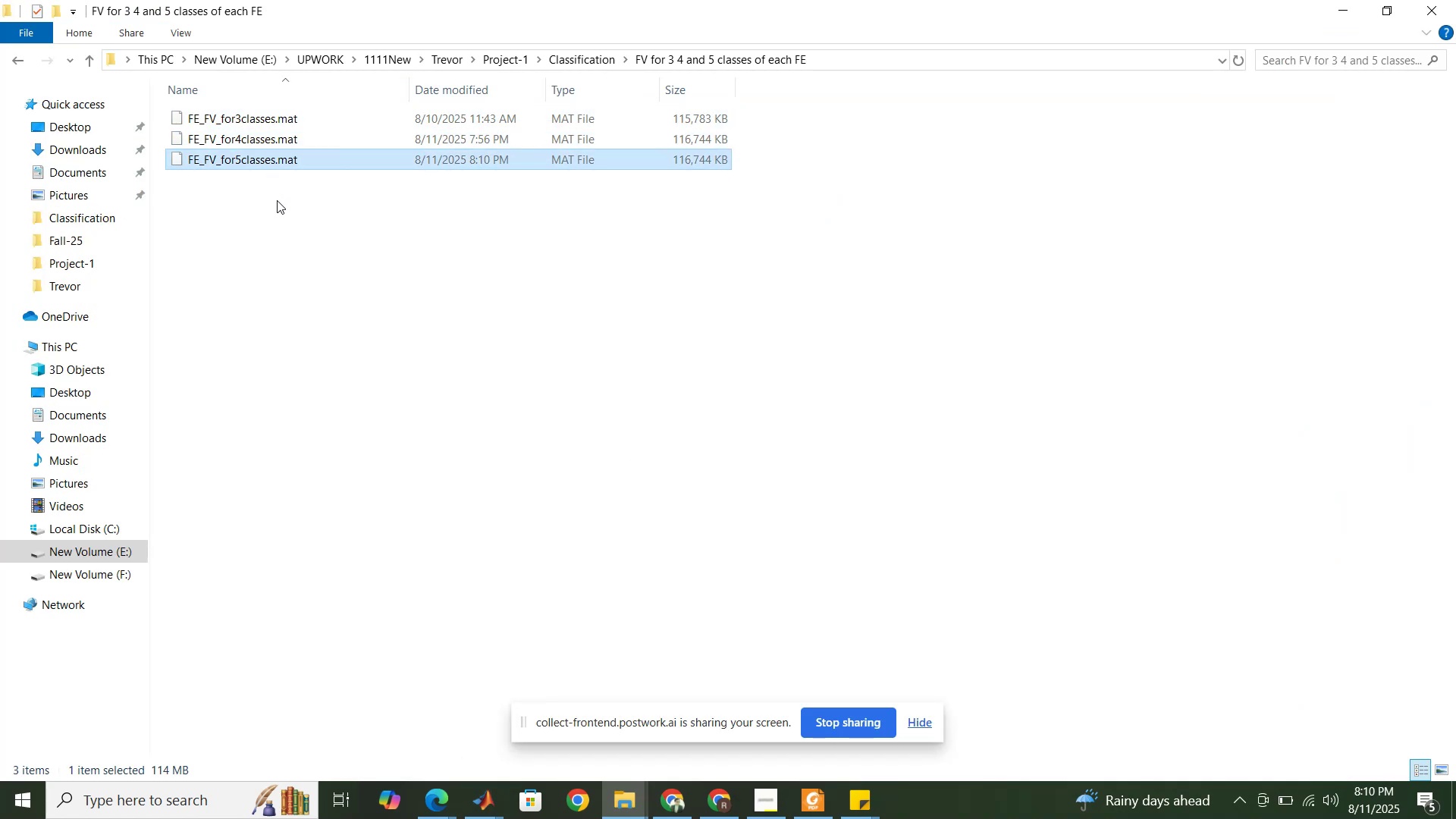 
left_click([278, 203])
 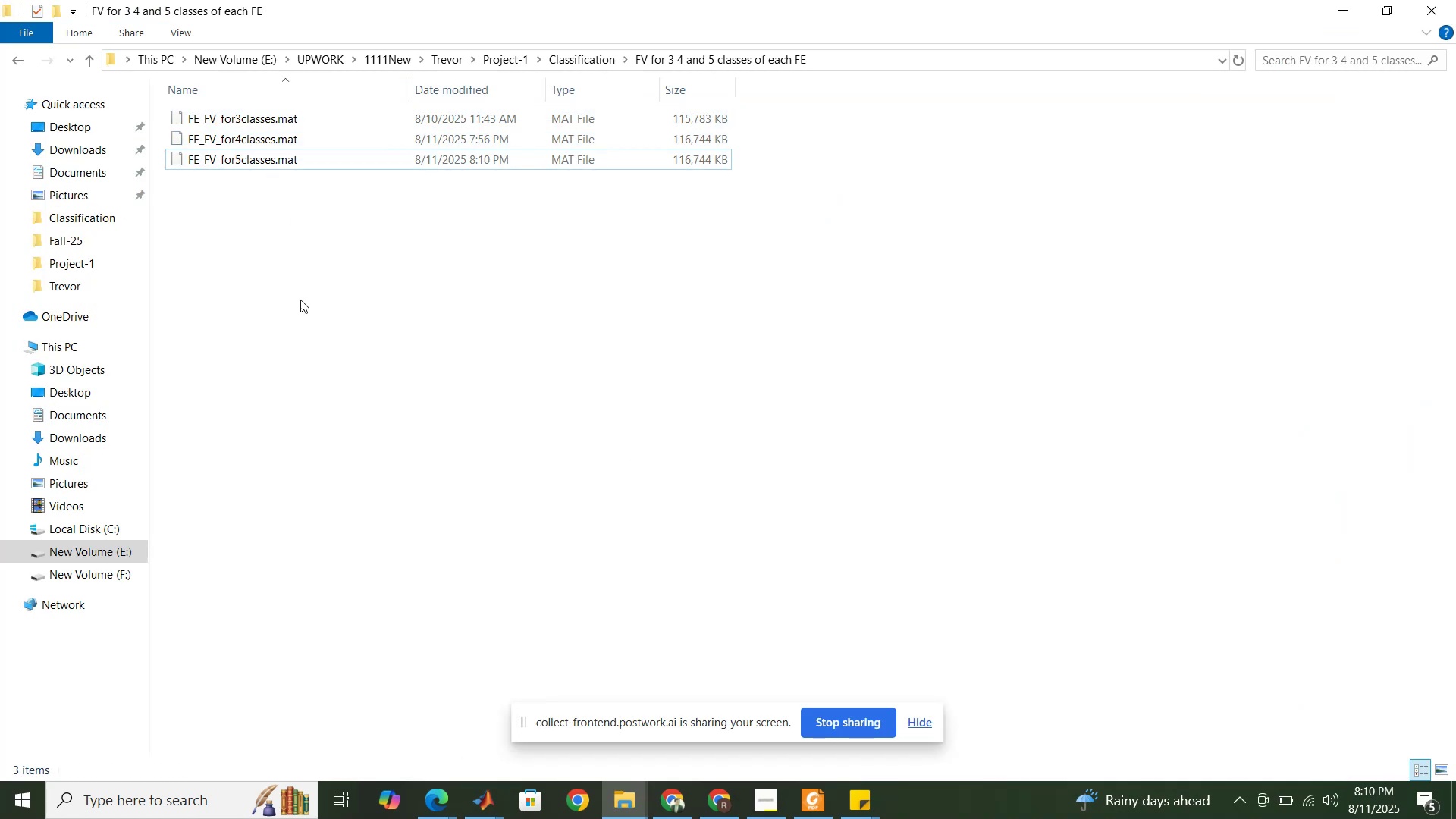 
left_click([305, 309])
 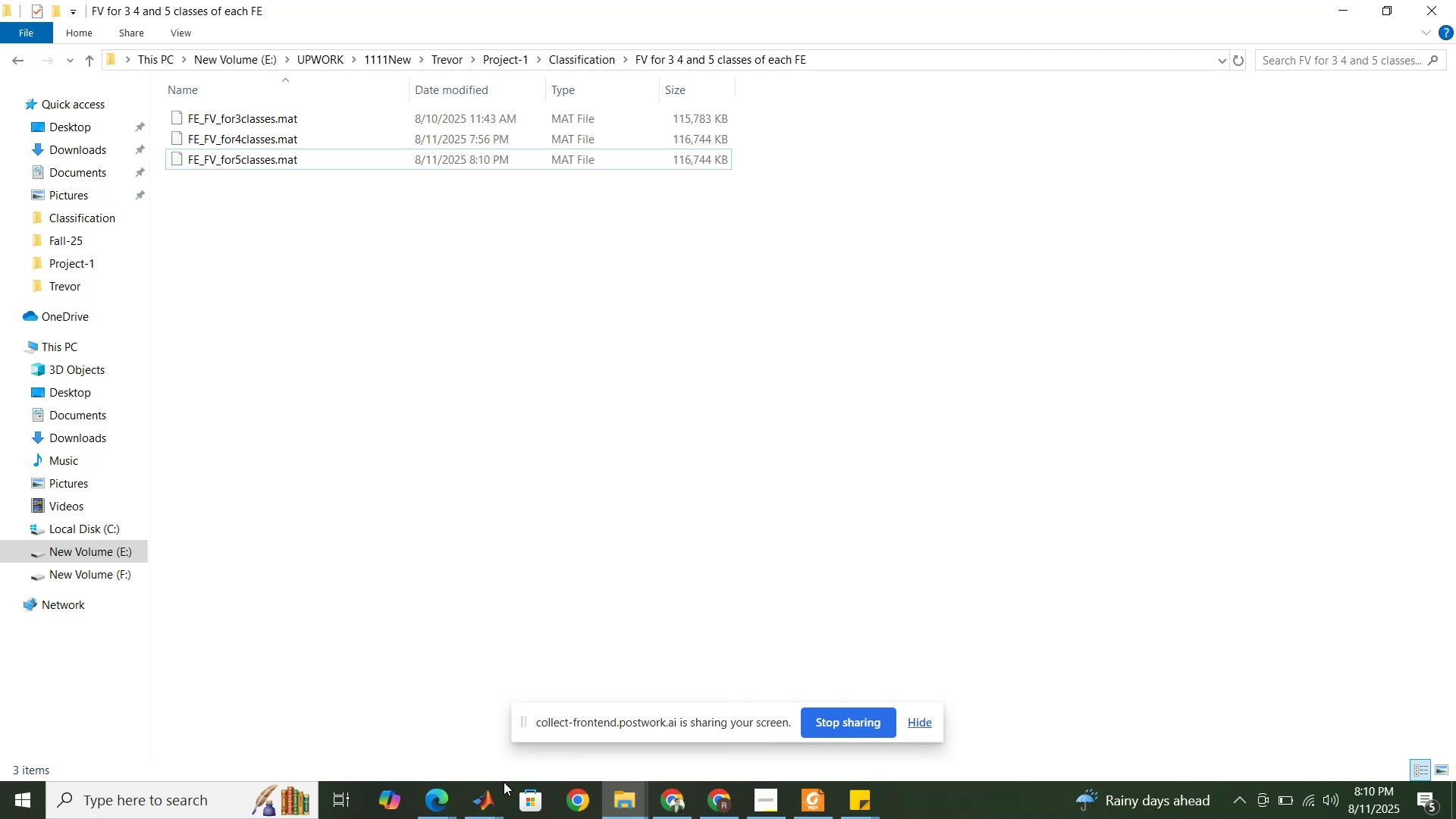 
left_click([497, 800])
 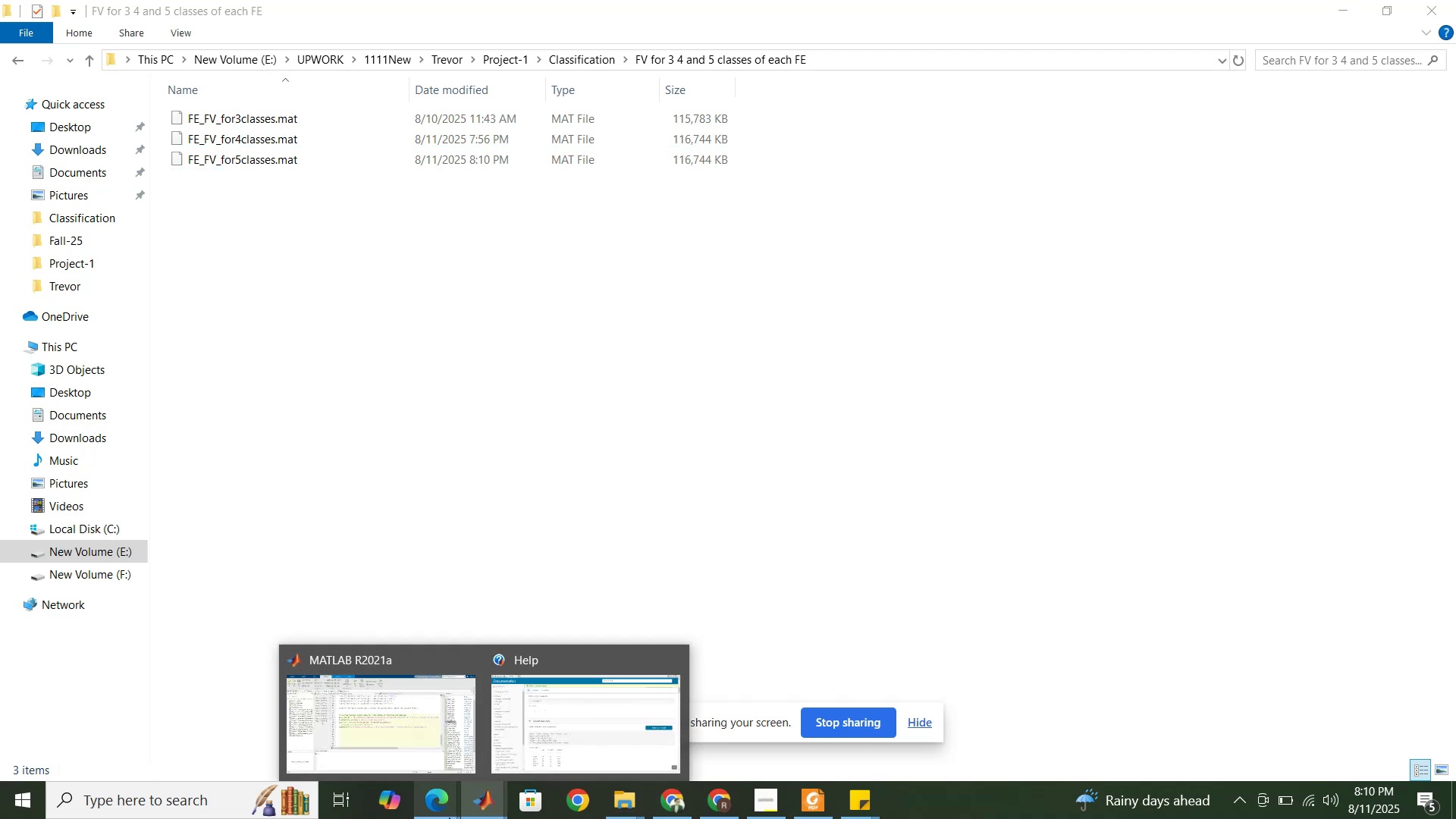 
left_click([440, 809])
 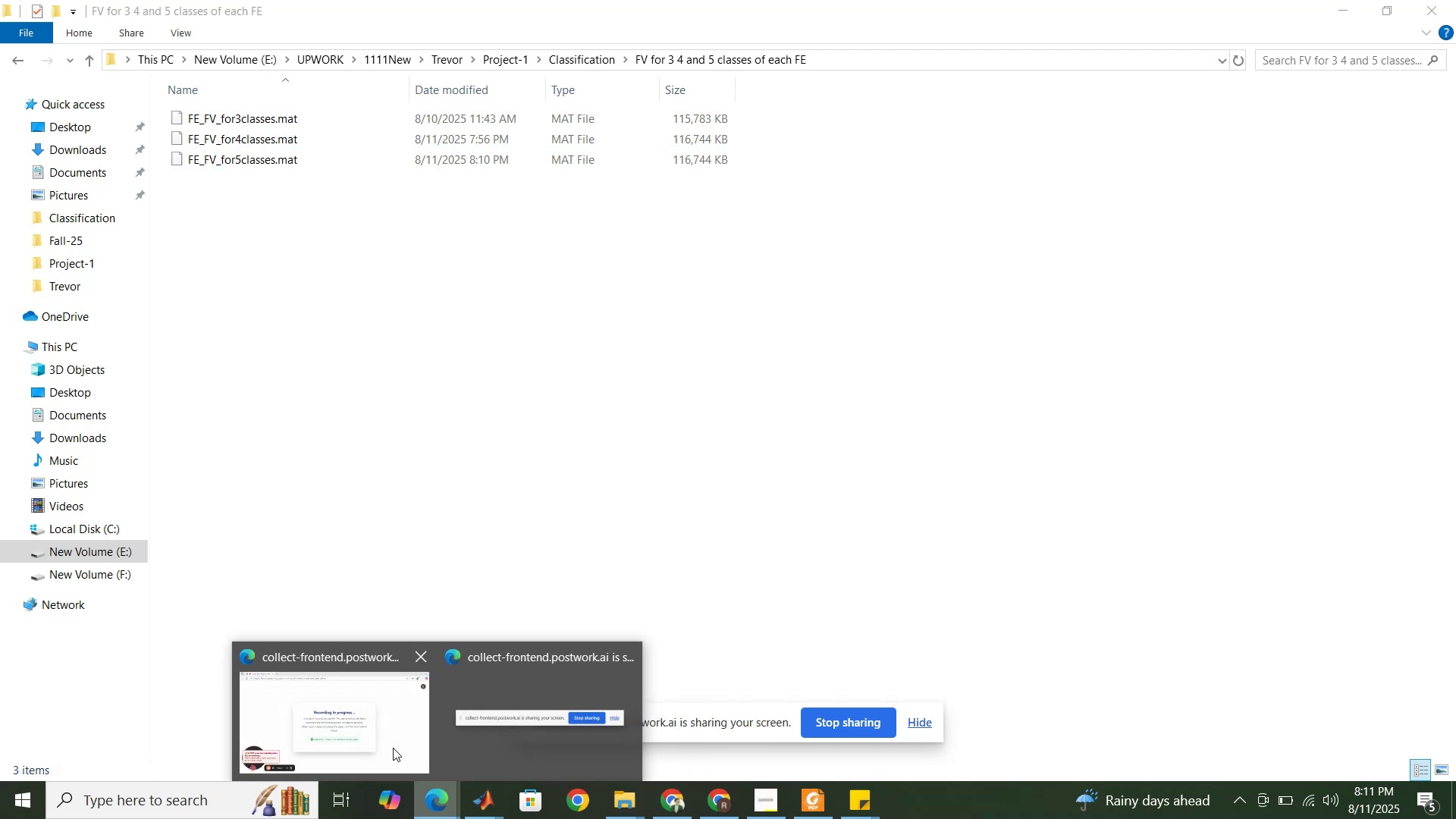 
left_click([393, 747])
 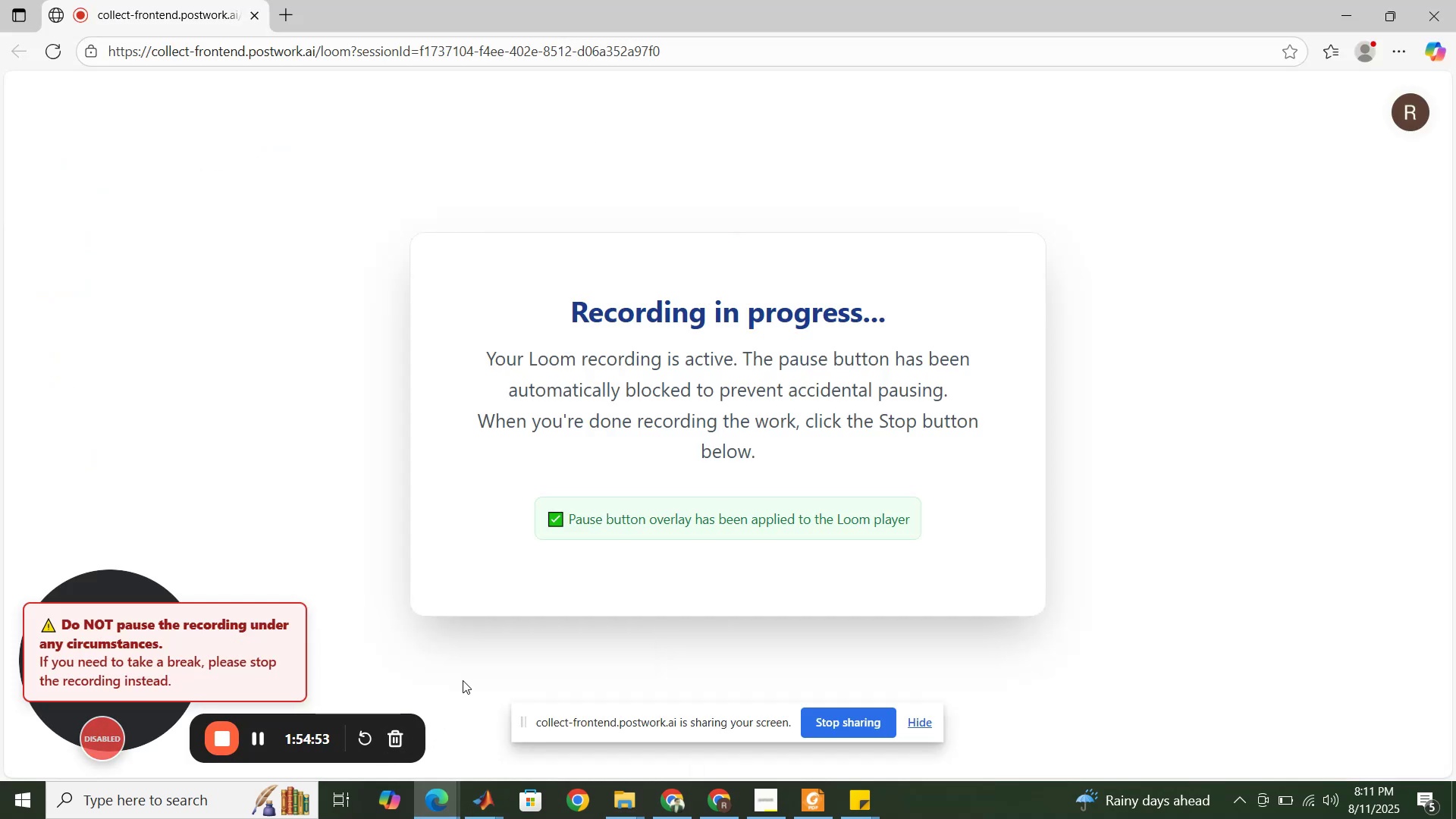 
left_click([466, 679])
 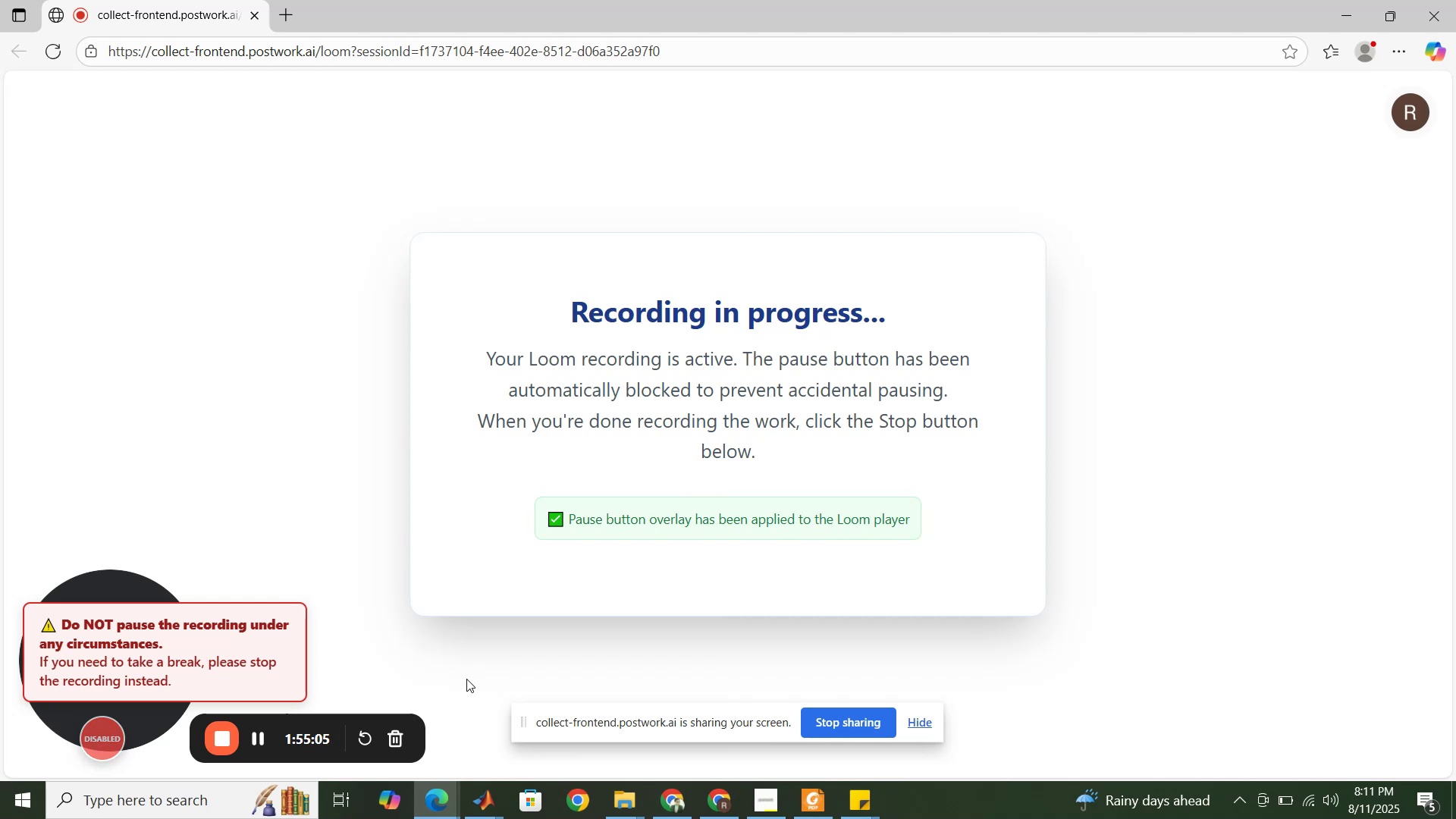 
wait(16.99)
 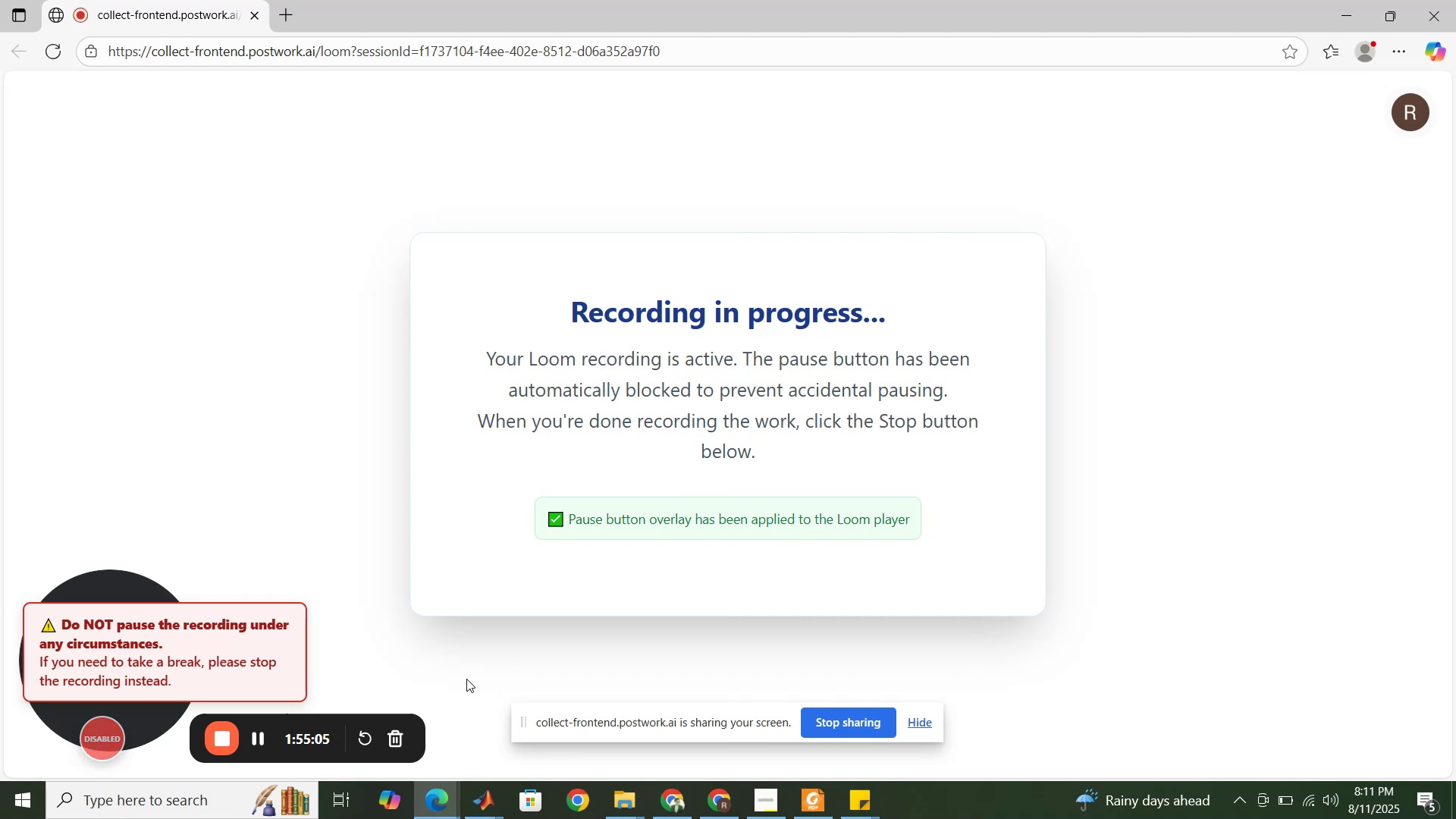 
left_click([677, 807])
 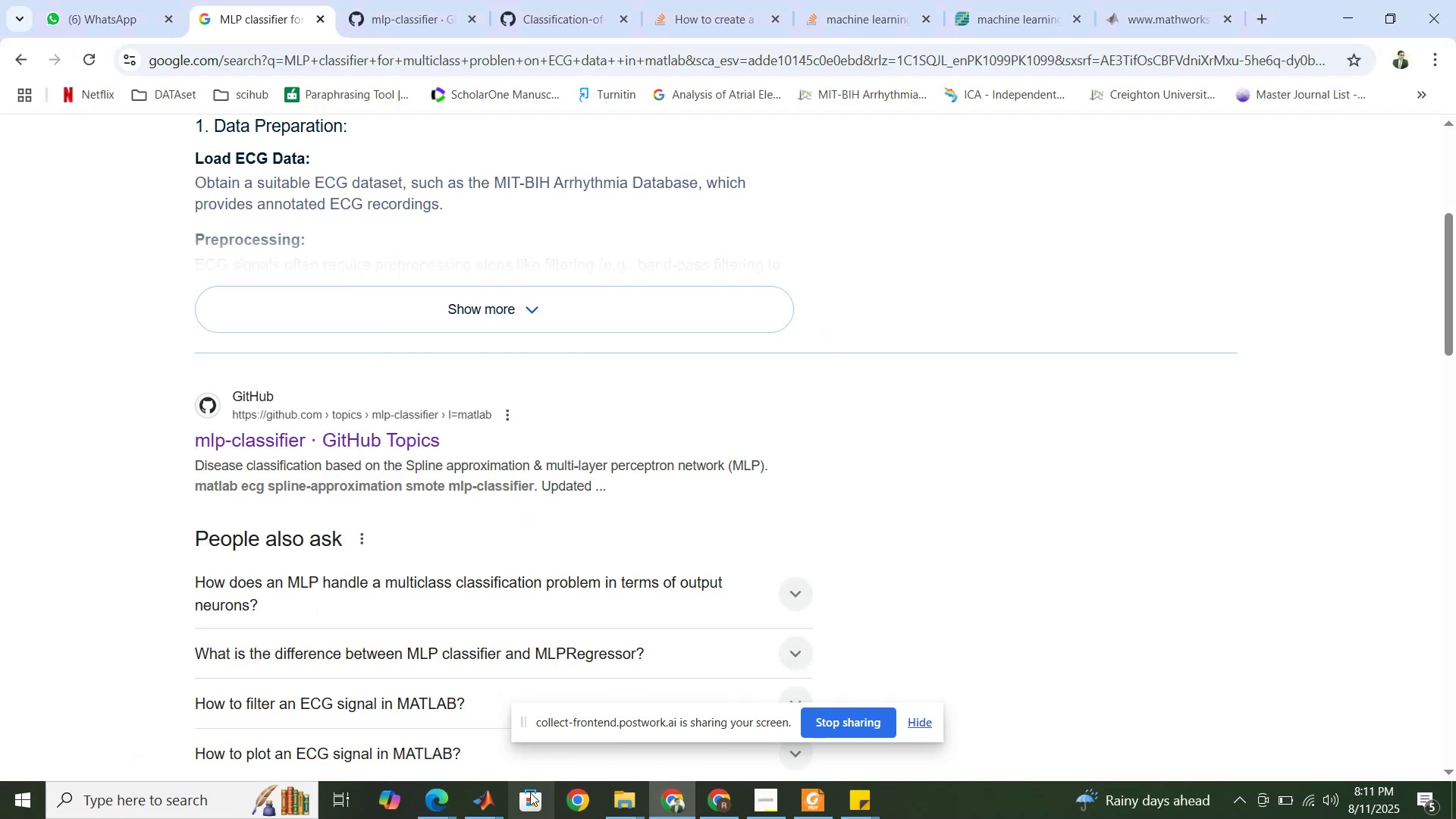 
left_click([487, 803])
 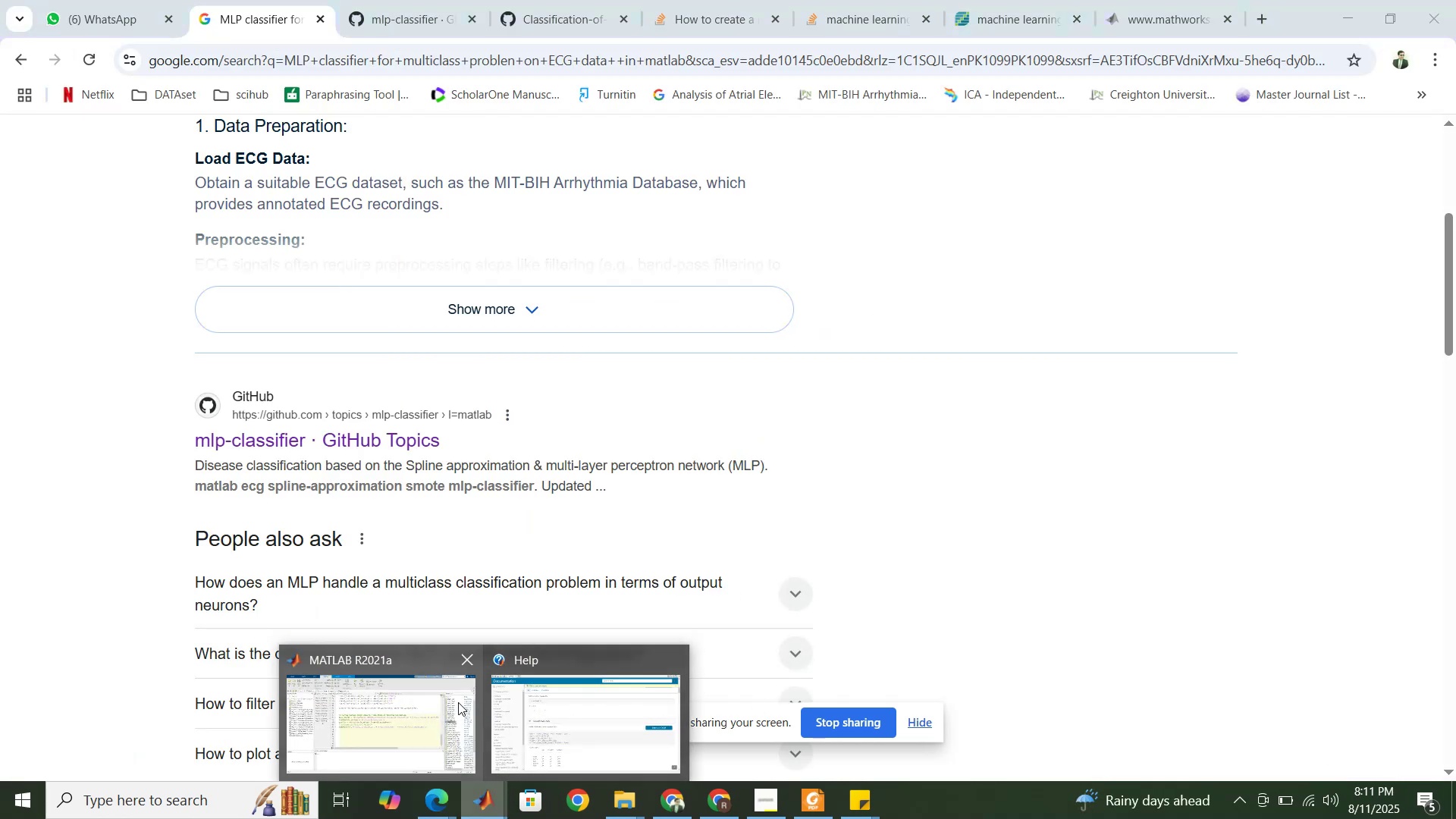 
left_click([448, 704])
 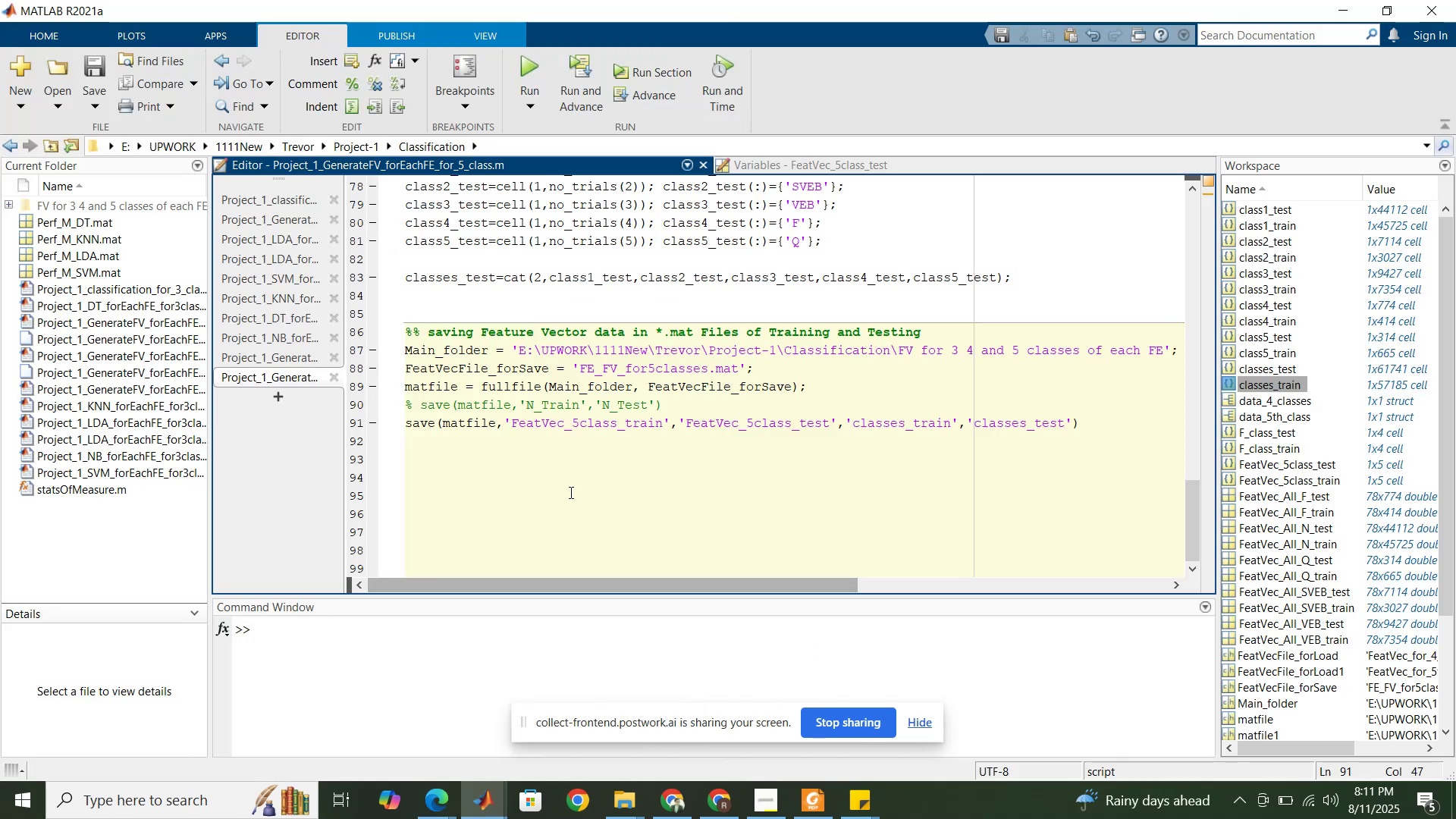 
left_click([567, 466])
 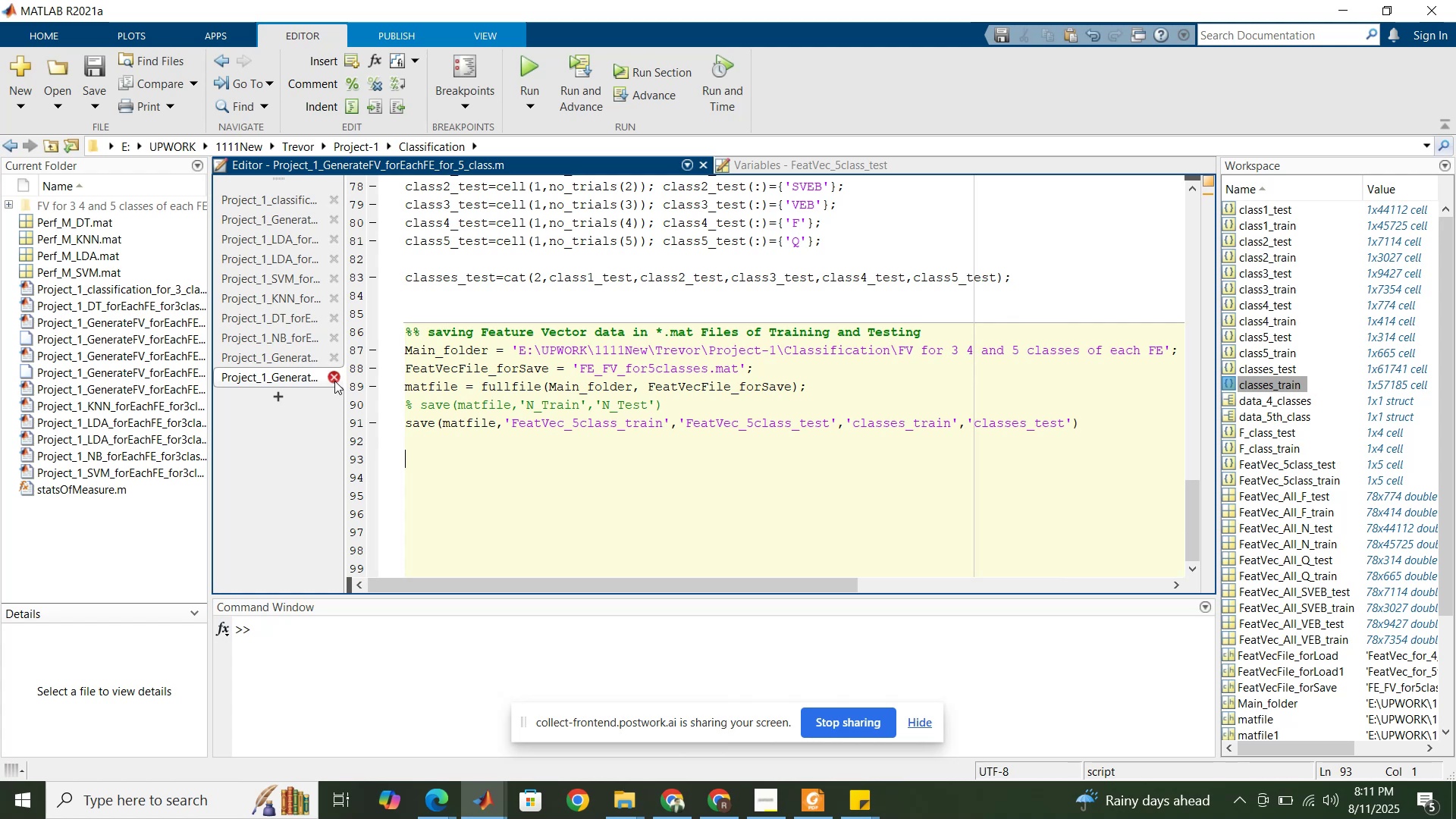 
wait(12.02)
 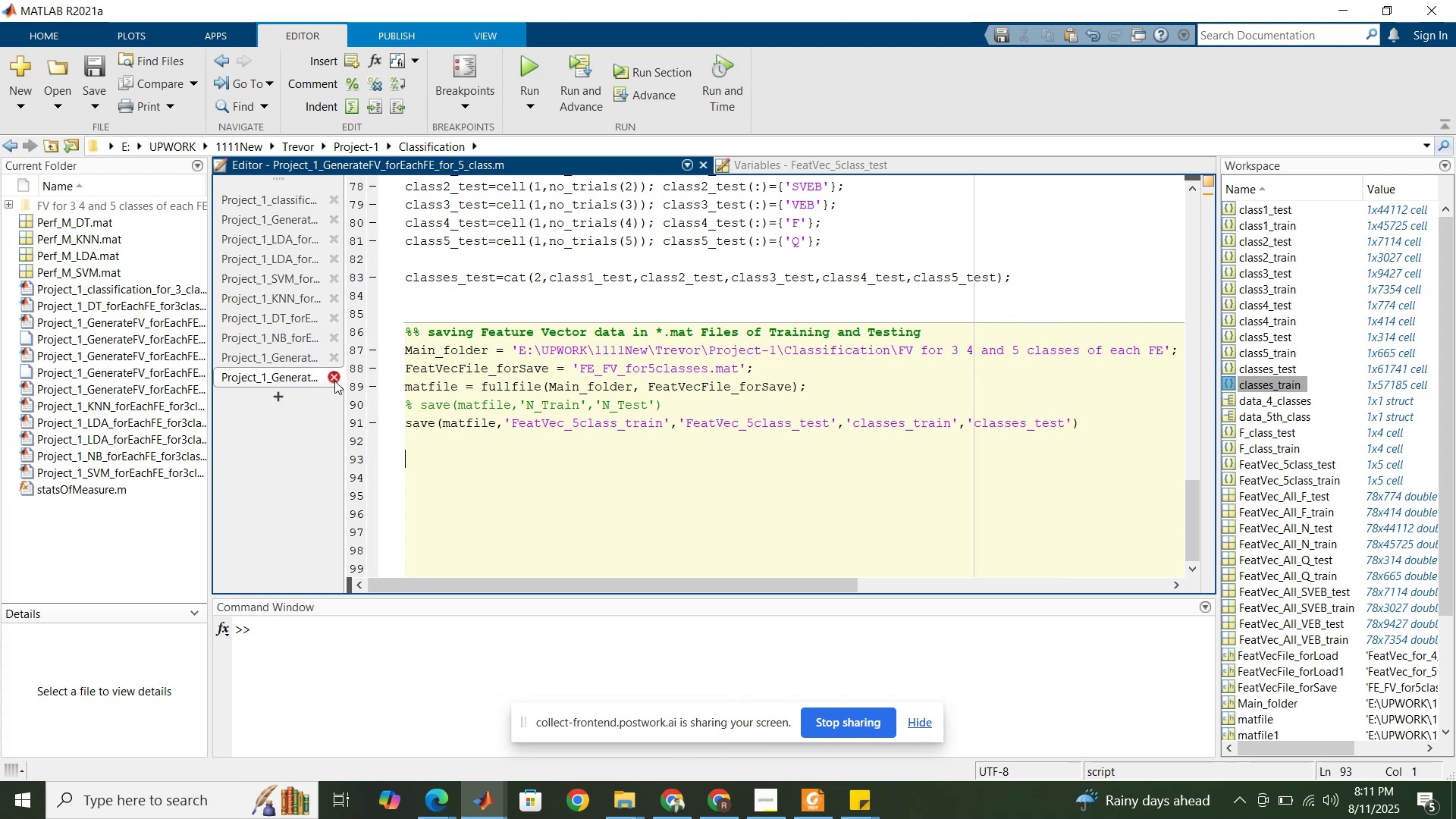 
left_click([334, 381])
 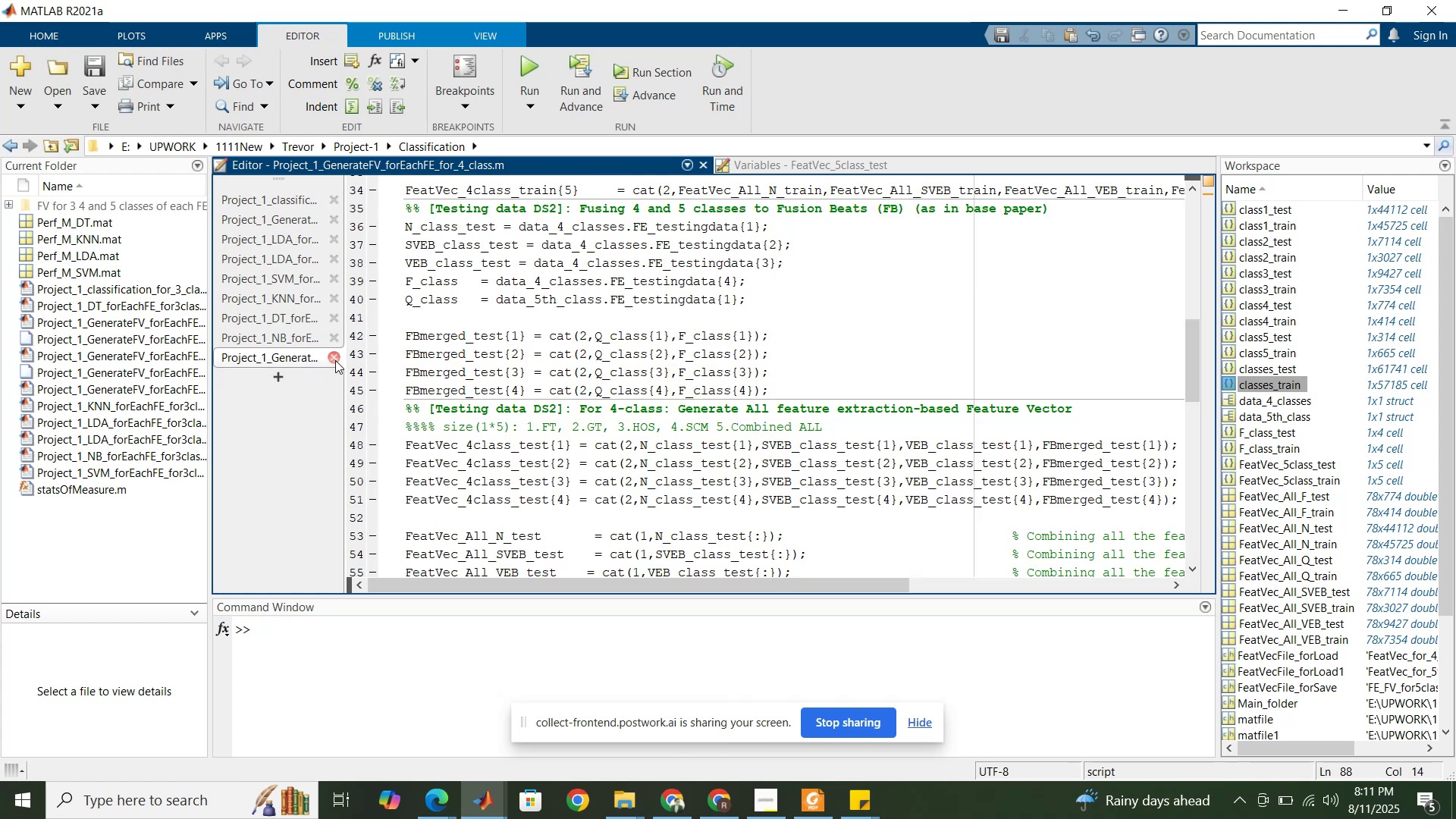 
left_click([335, 359])
 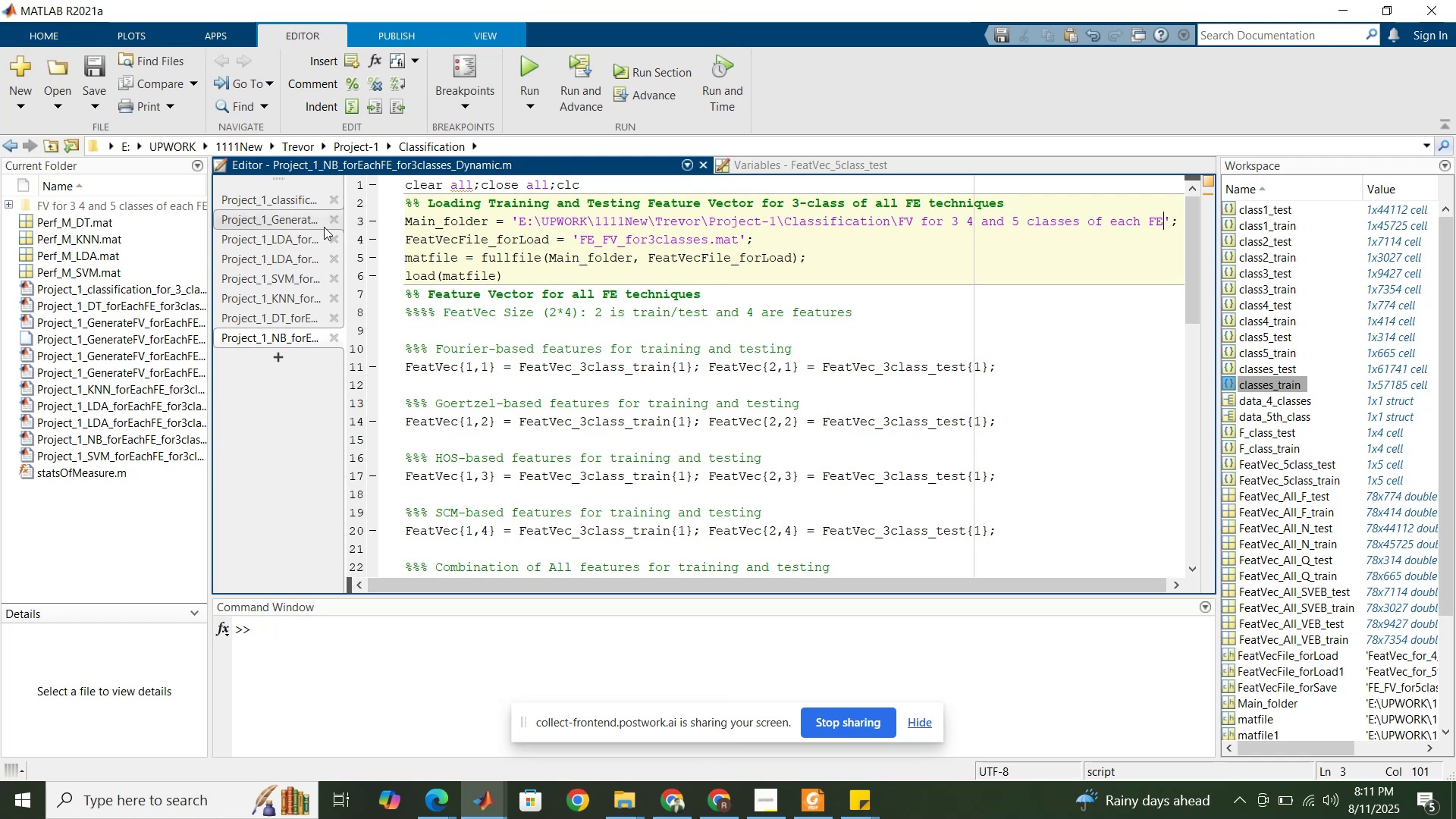 
left_click([336, 220])
 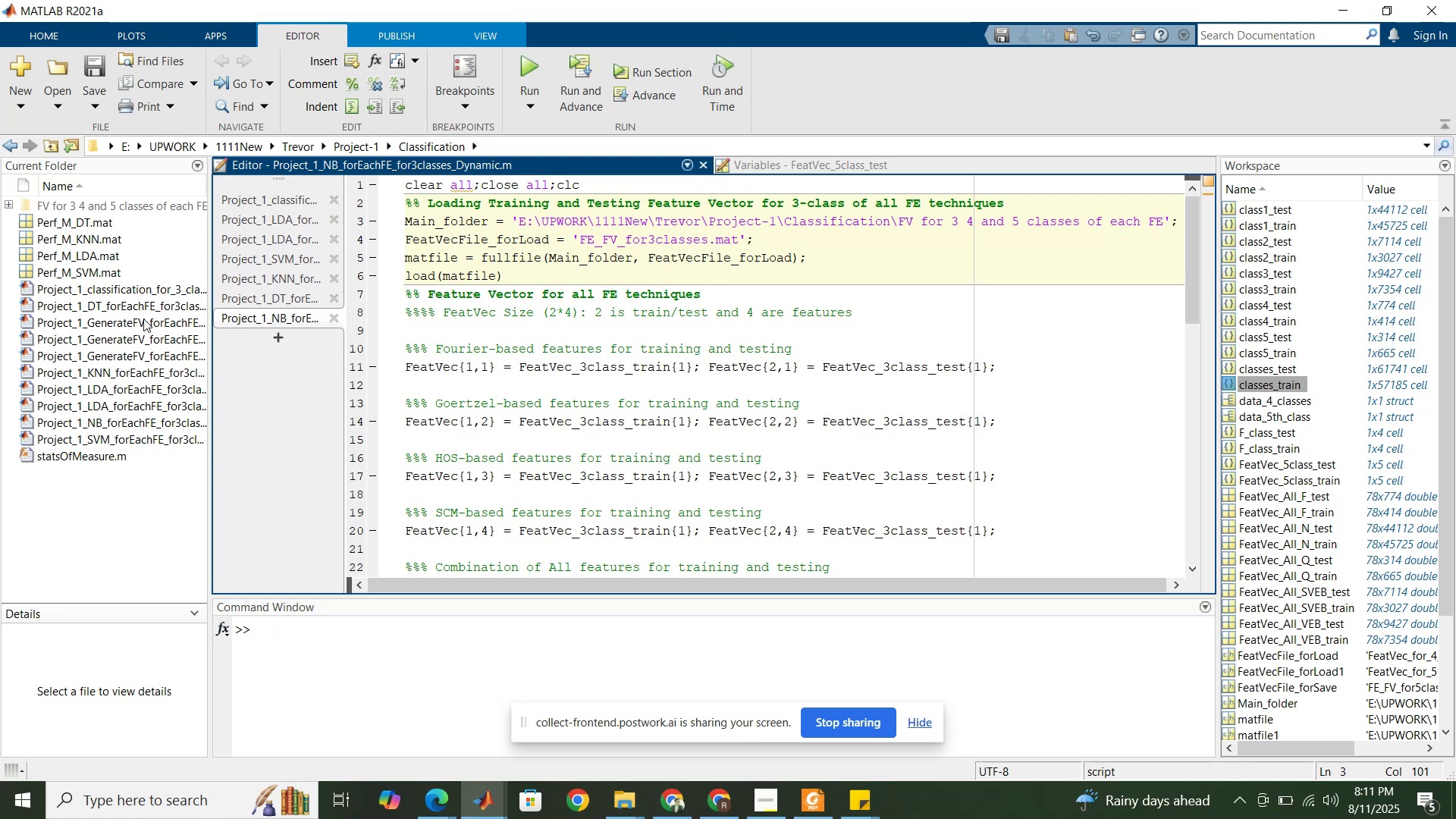 
left_click_drag(start_coordinate=[209, 345], to_coordinate=[311, 350])
 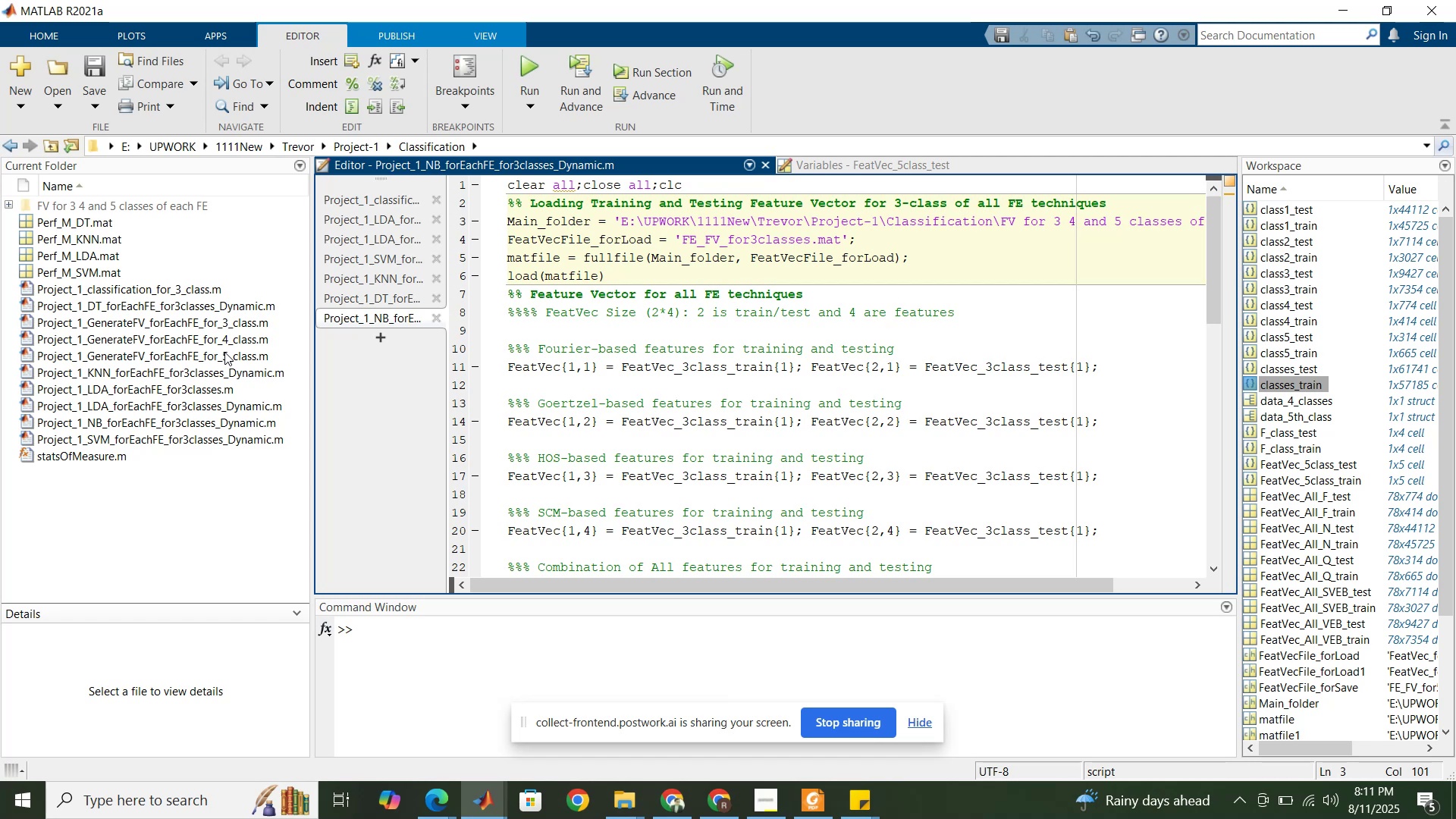 
wait(9.66)
 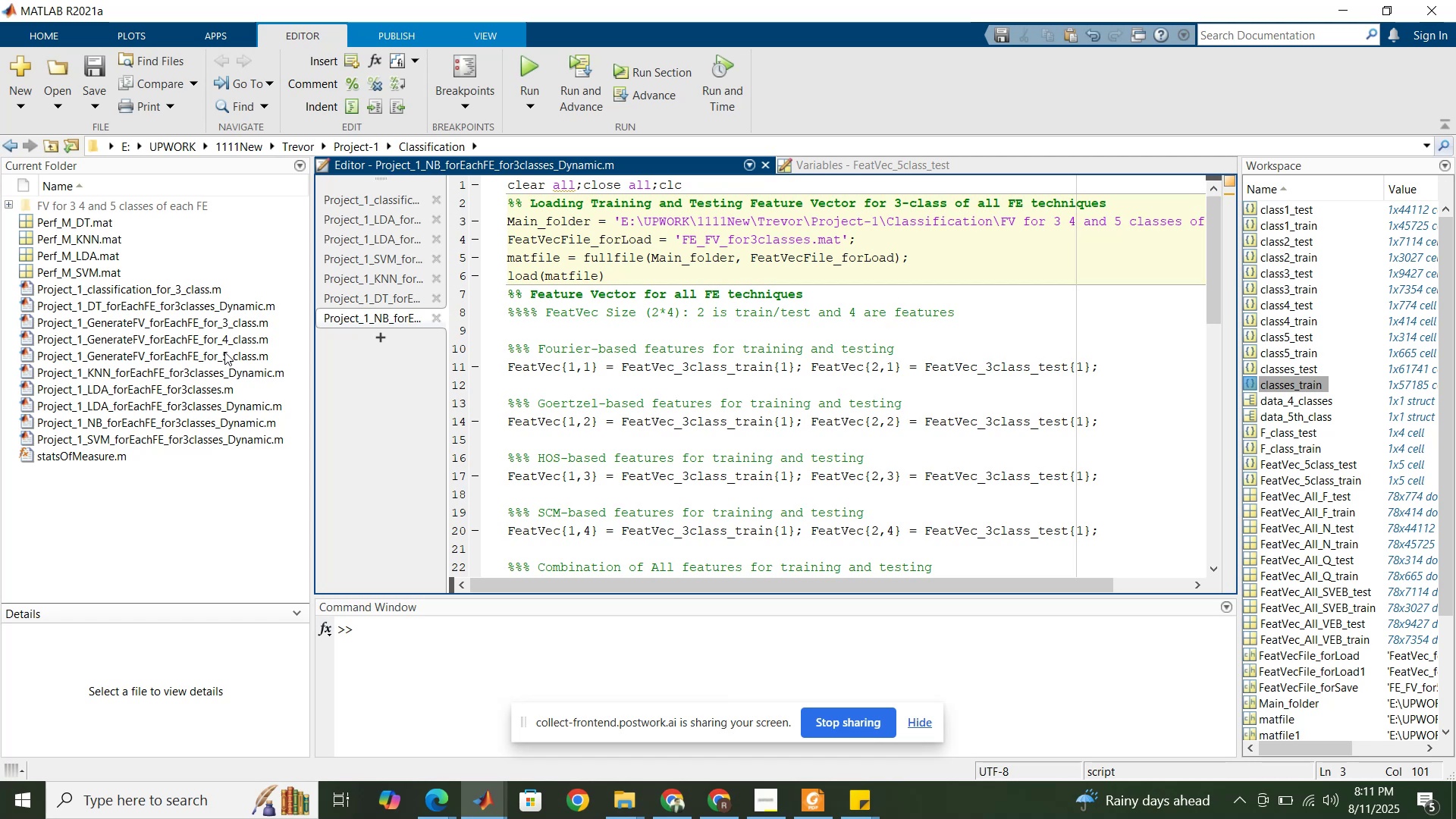 
left_click([209, 384])
 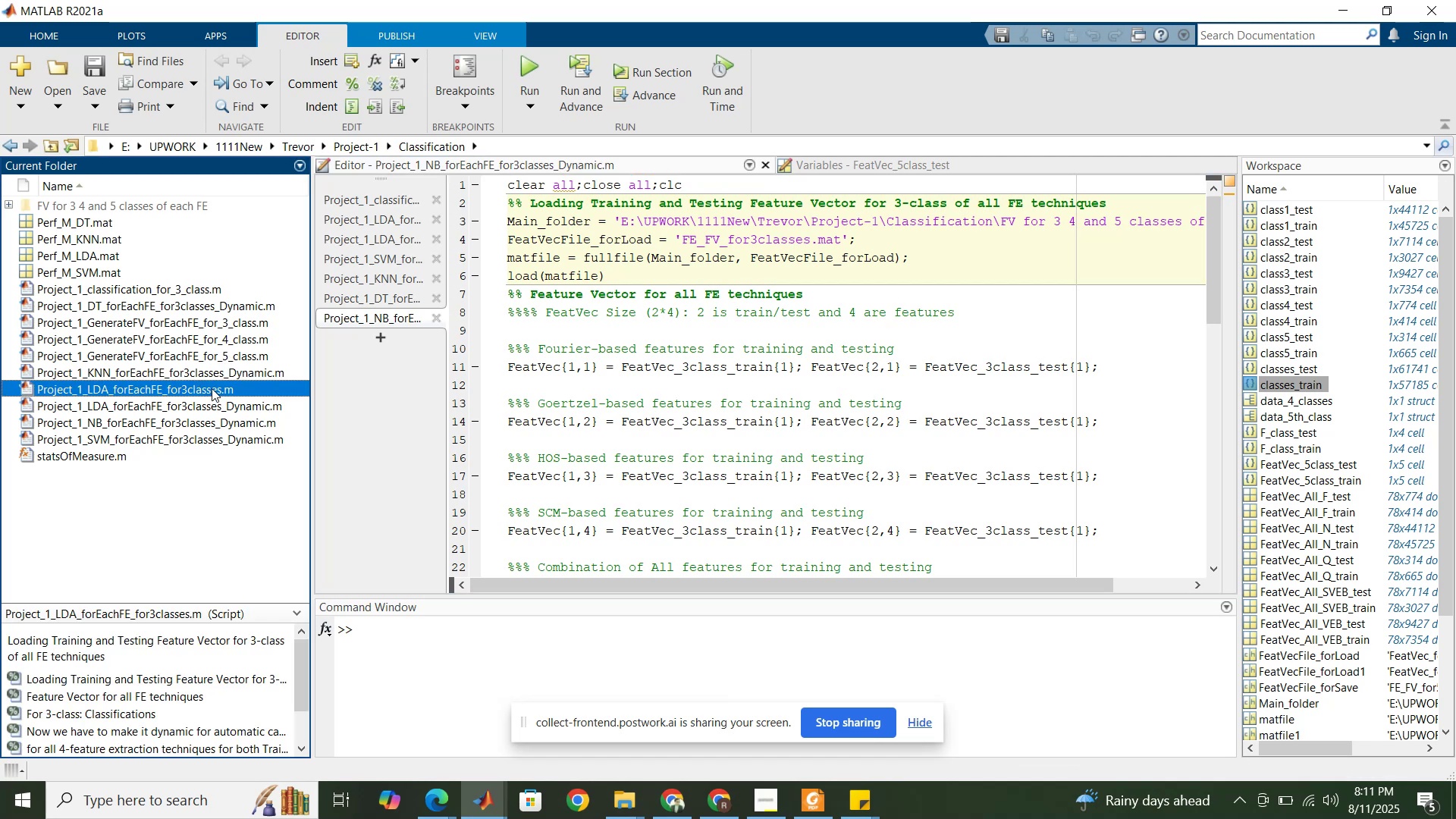 
double_click([212, 388])
 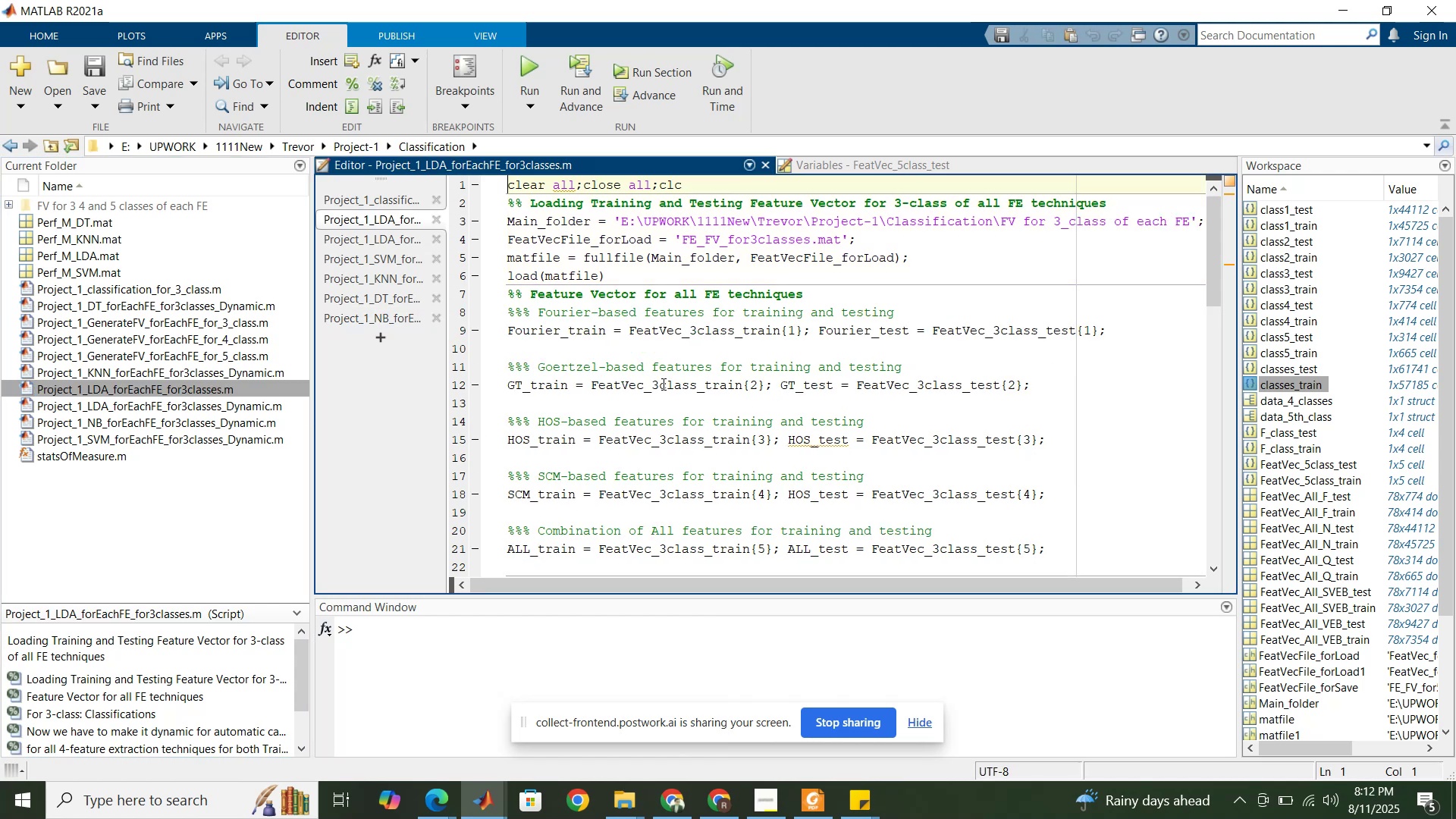 
scroll: coordinate [662, 384], scroll_direction: down, amount: 4.0
 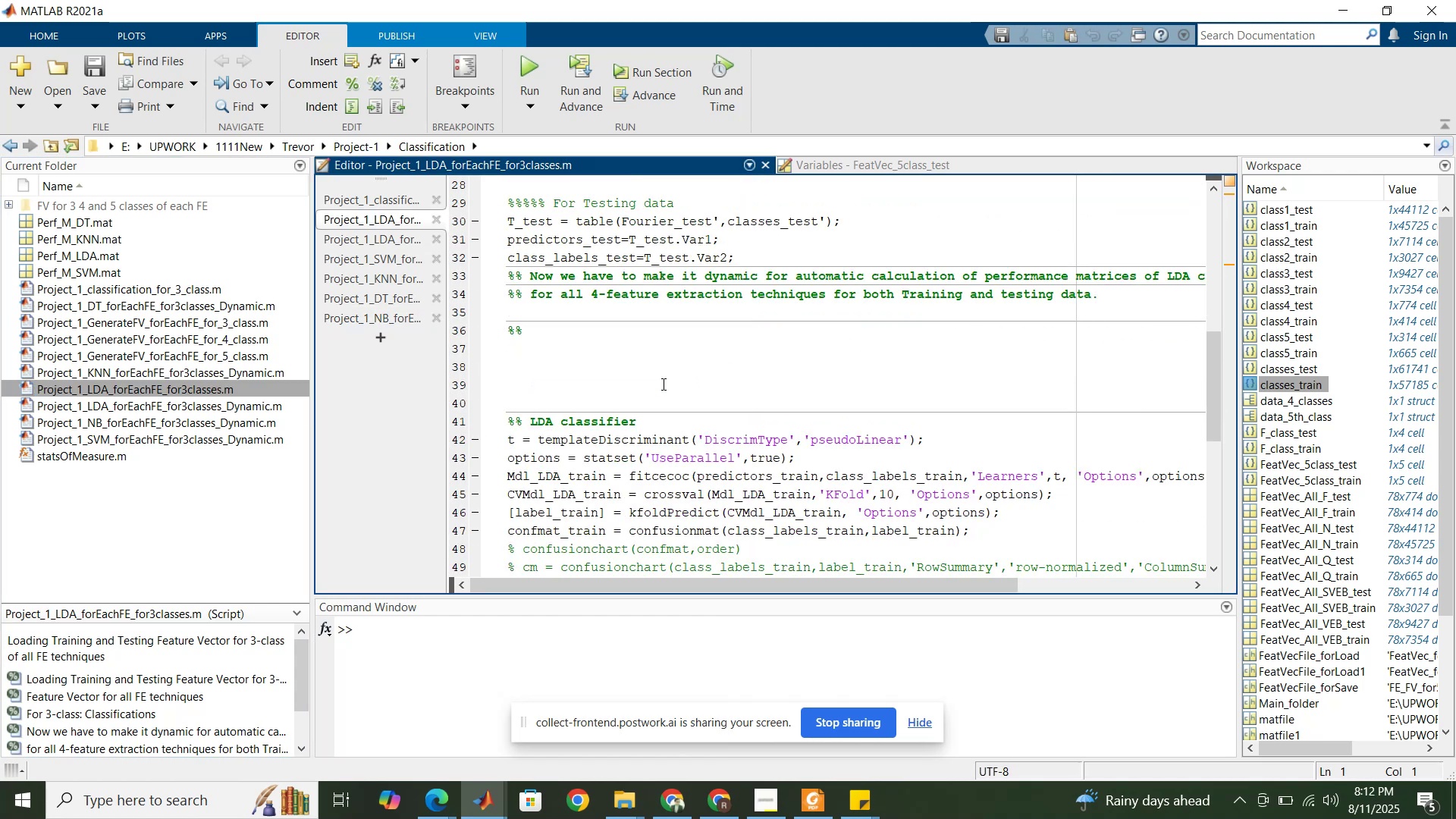 
scroll: coordinate [662, 384], scroll_direction: none, amount: 0.0
 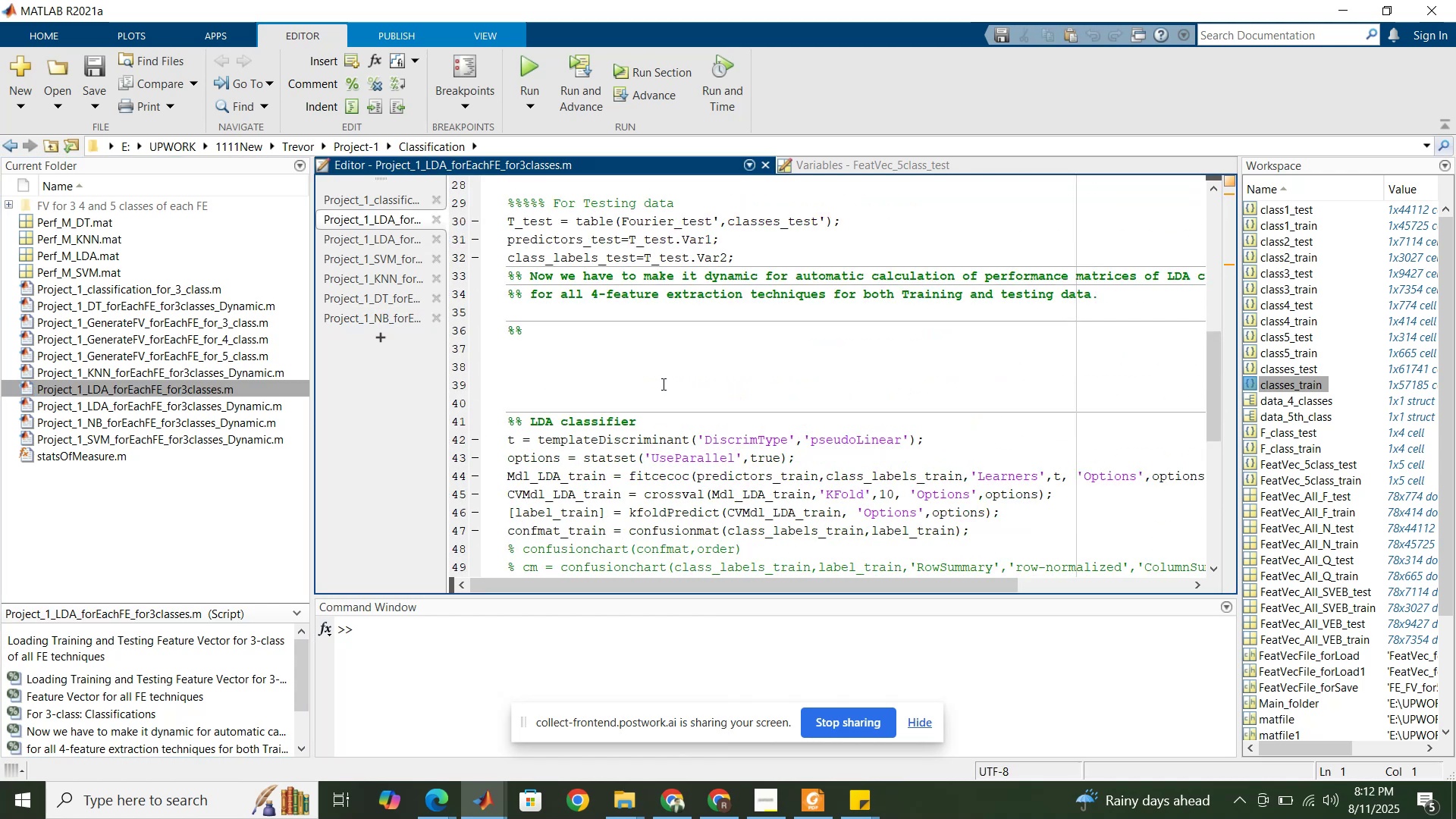 
scroll: coordinate [662, 384], scroll_direction: down, amount: 1.0
 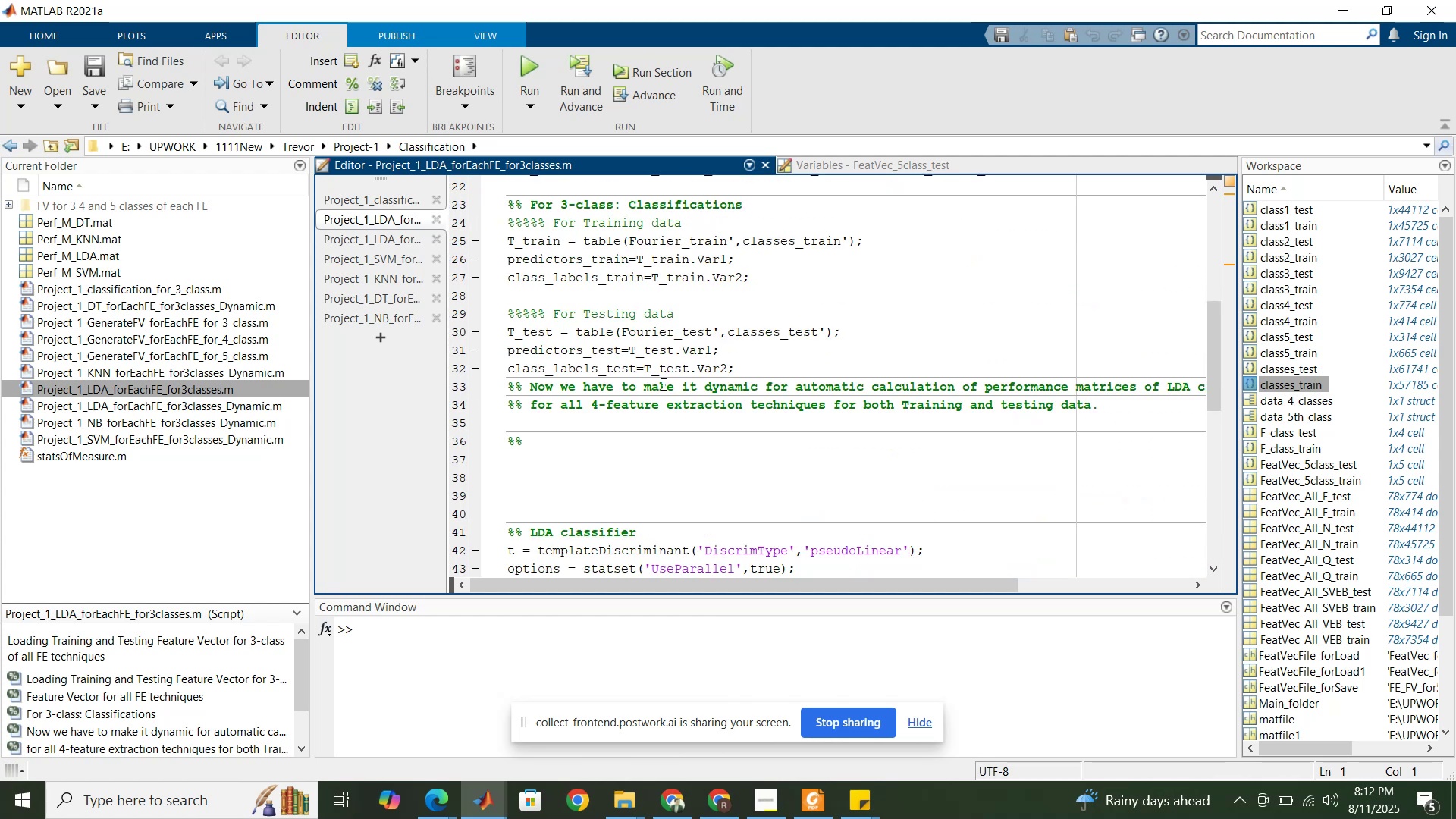 
scroll: coordinate [662, 384], scroll_direction: up, amount: 12.0
 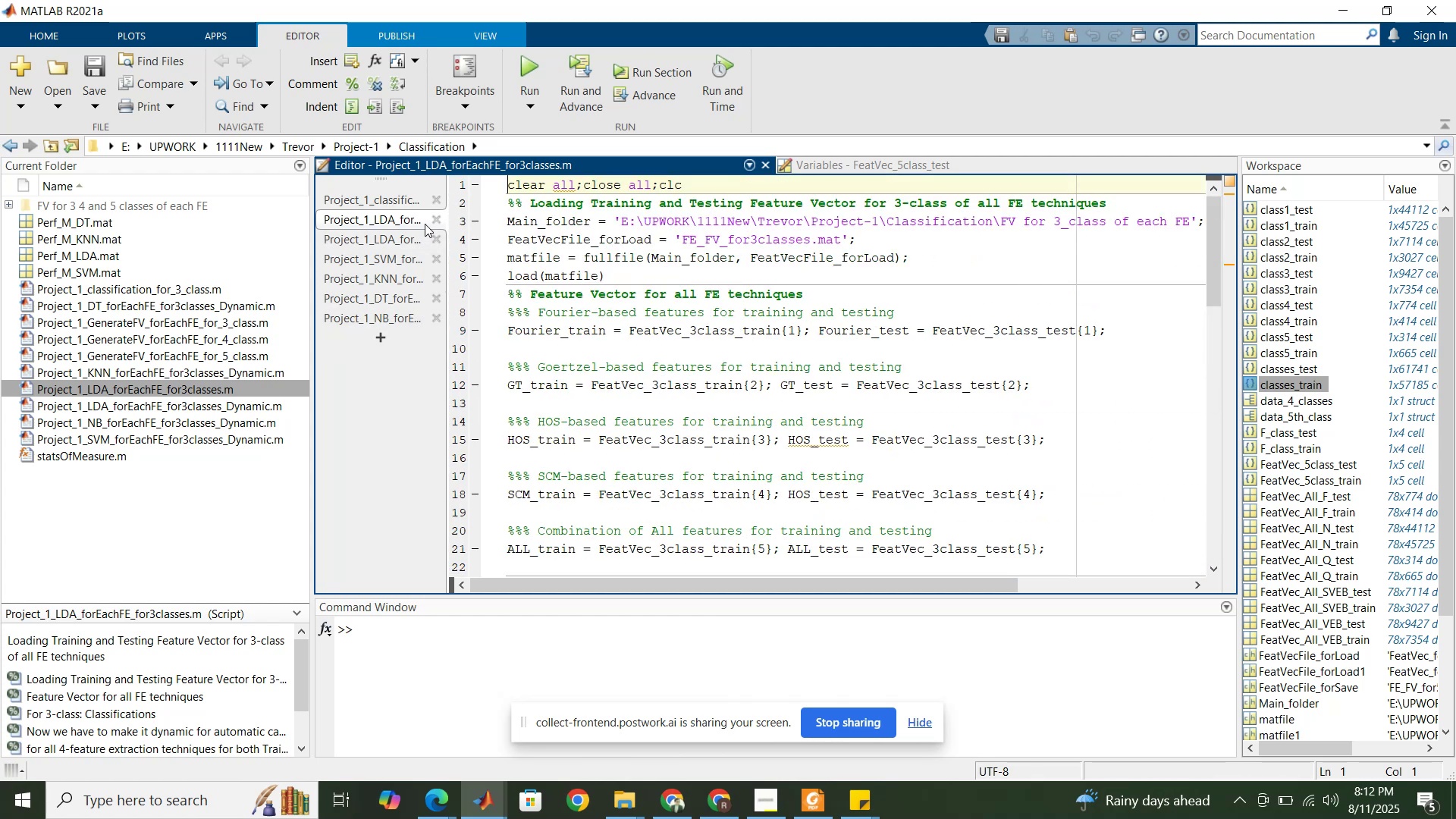 
left_click([435, 222])
 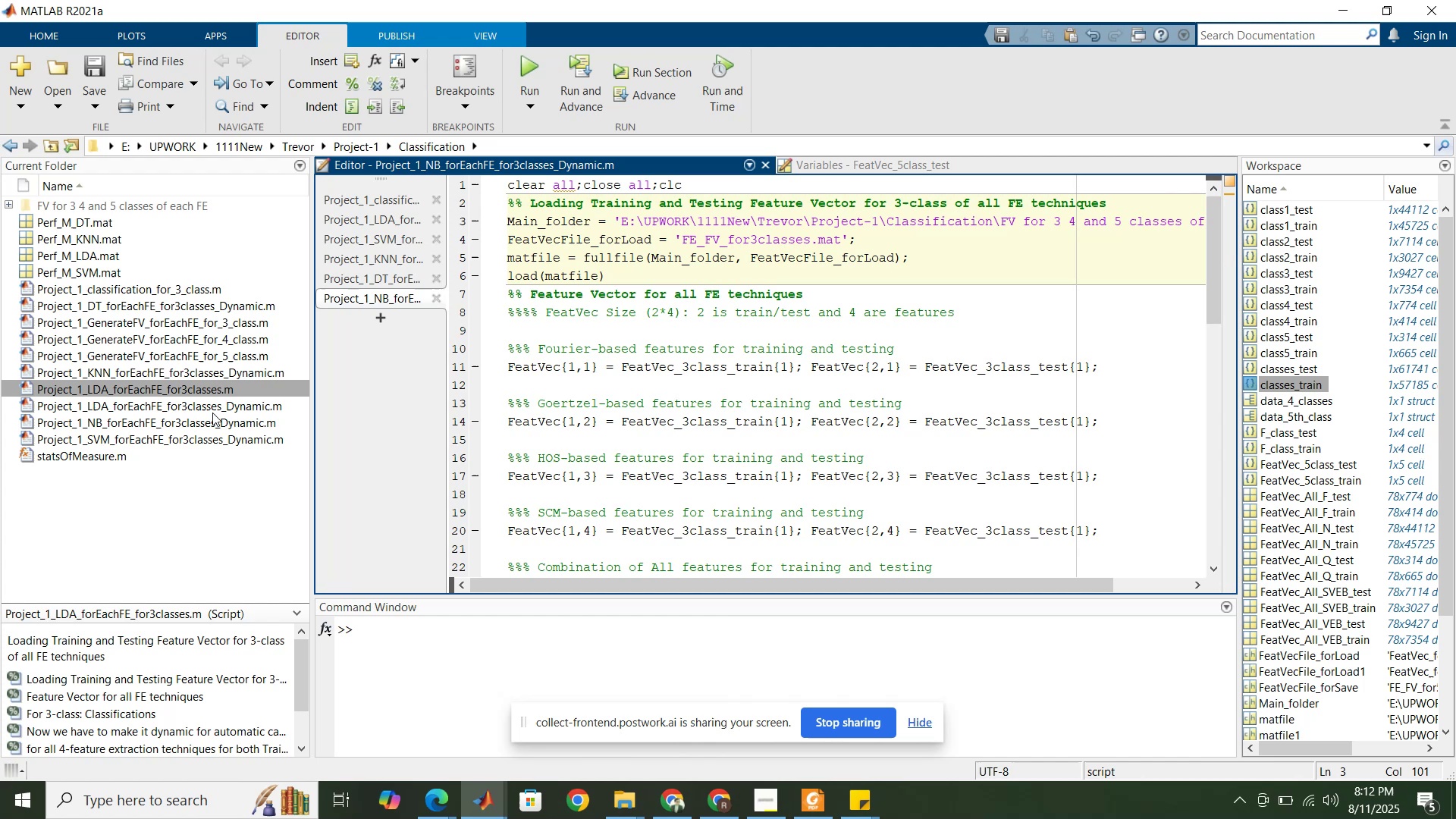 
left_click([211, 413])
 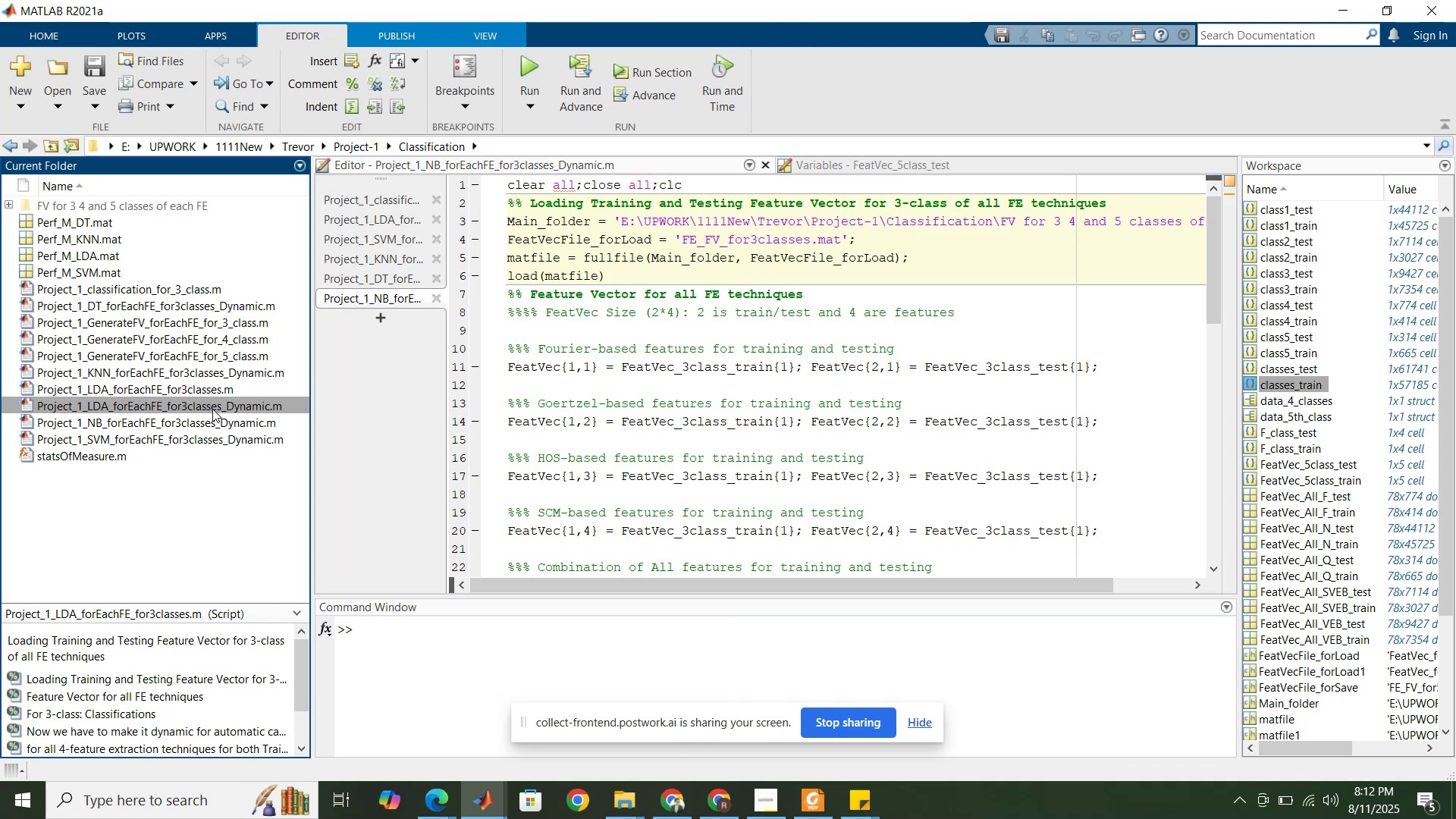 
left_click([212, 409])
 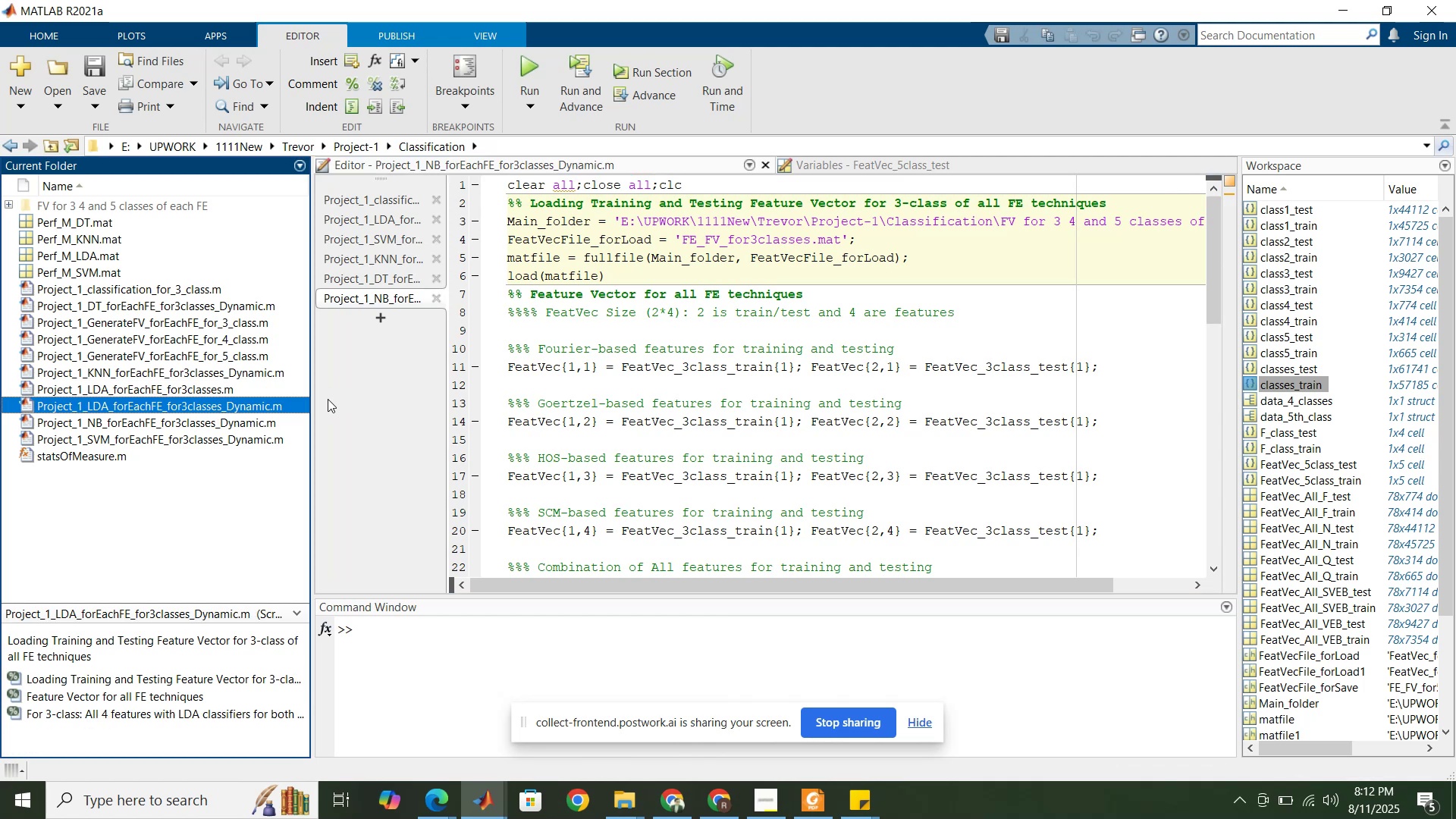 
left_click([384, 406])
 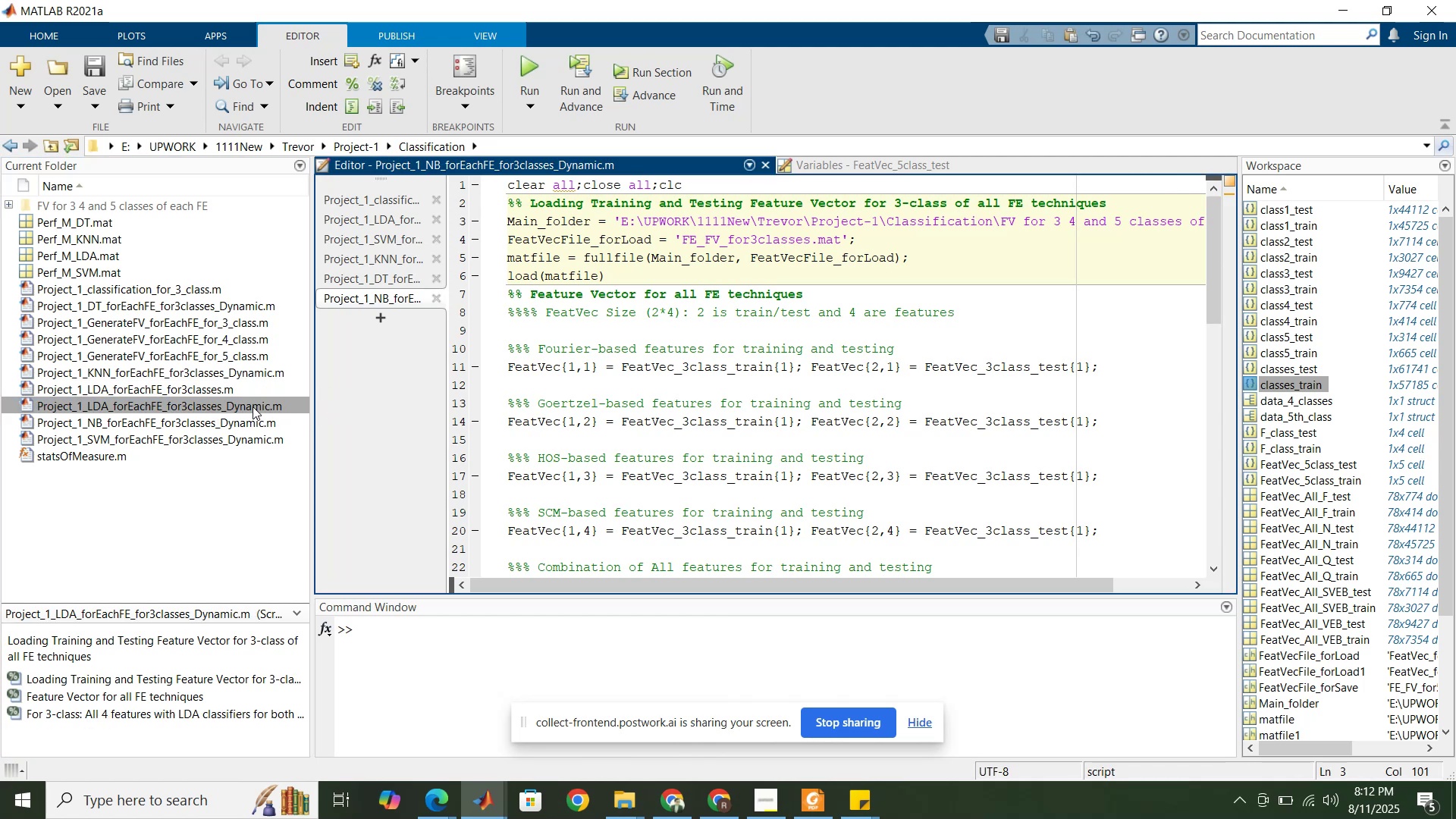 
left_click([253, 406])
 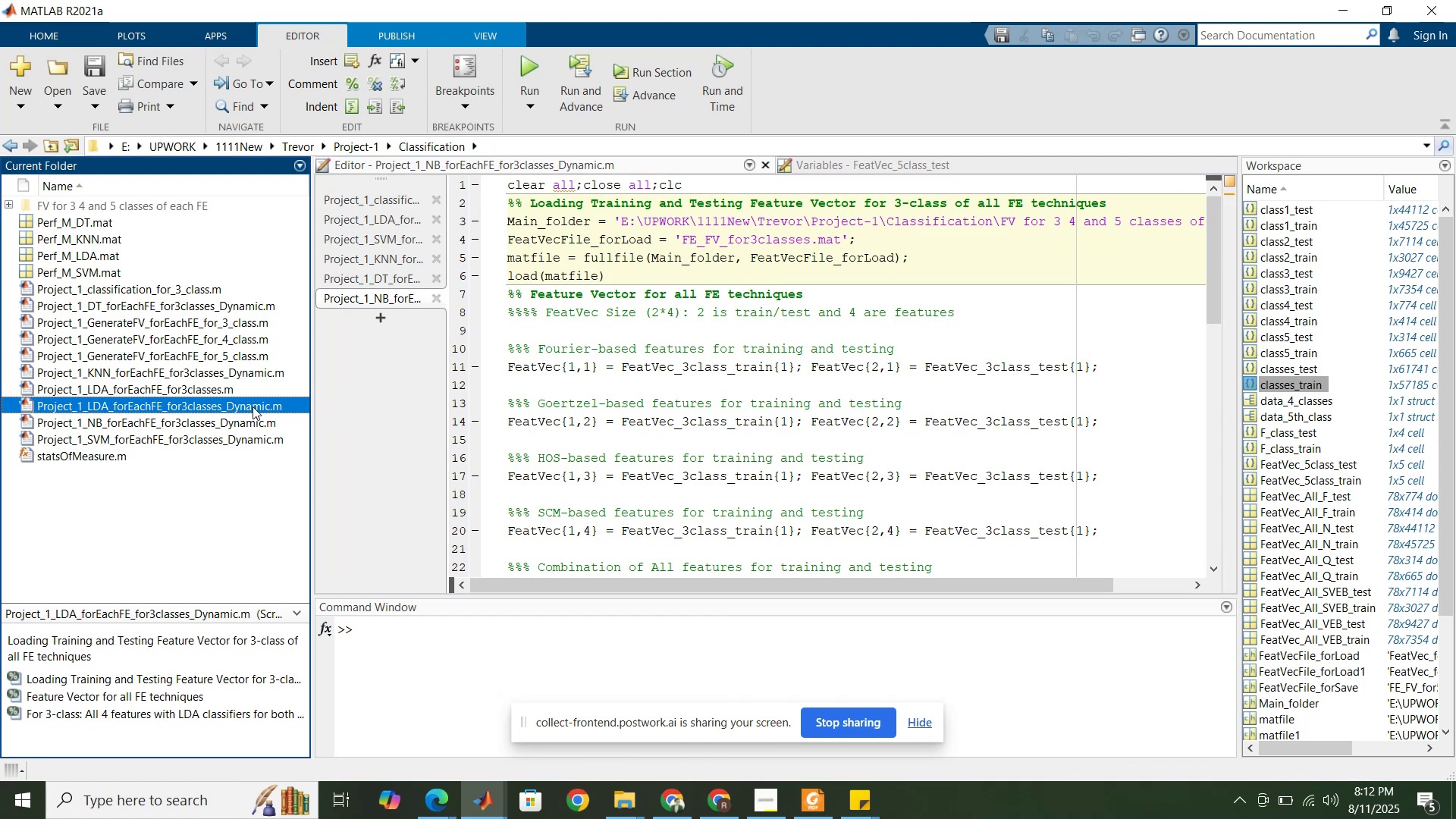 
double_click([253, 406])
 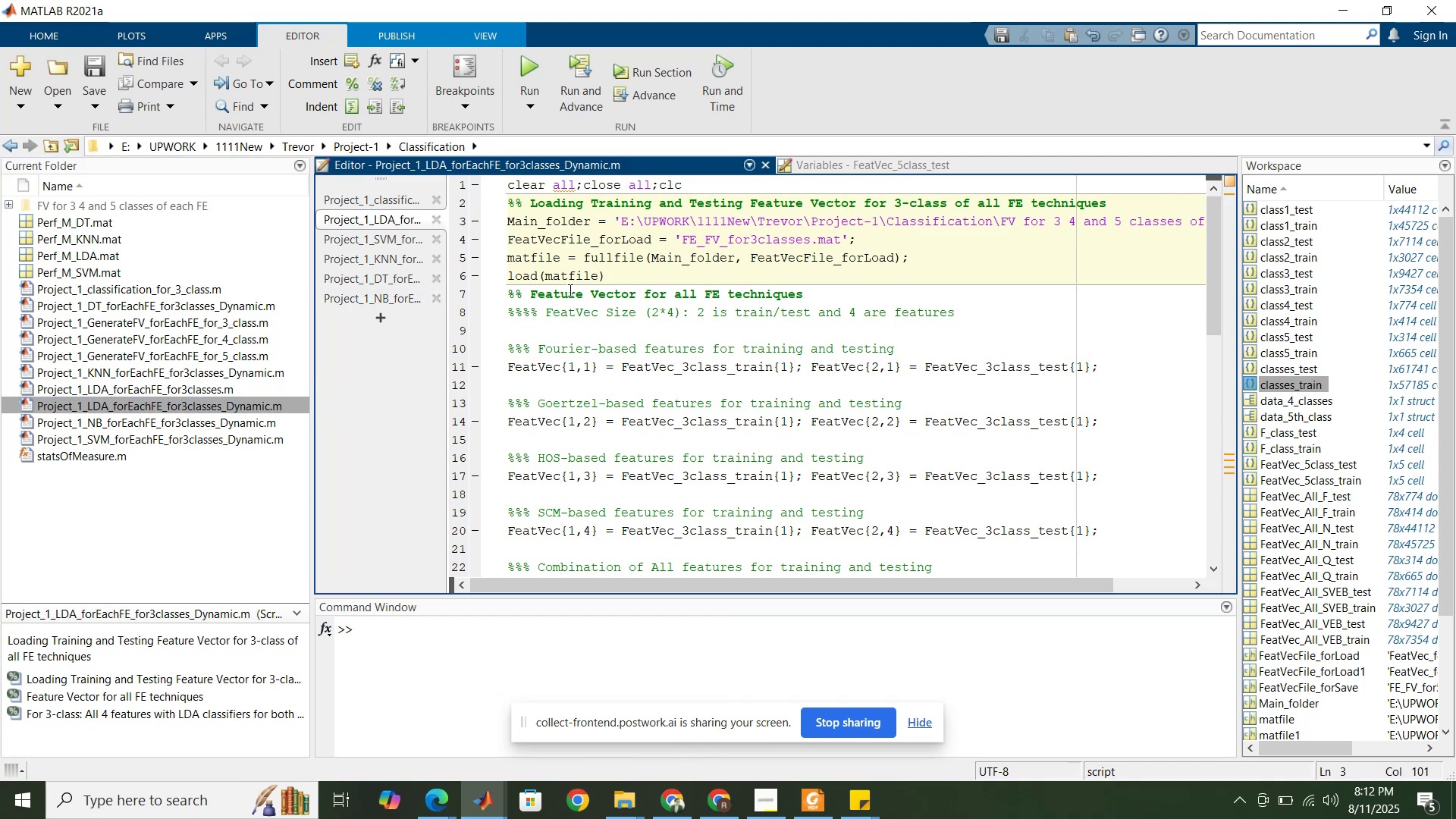 
left_click([579, 253])
 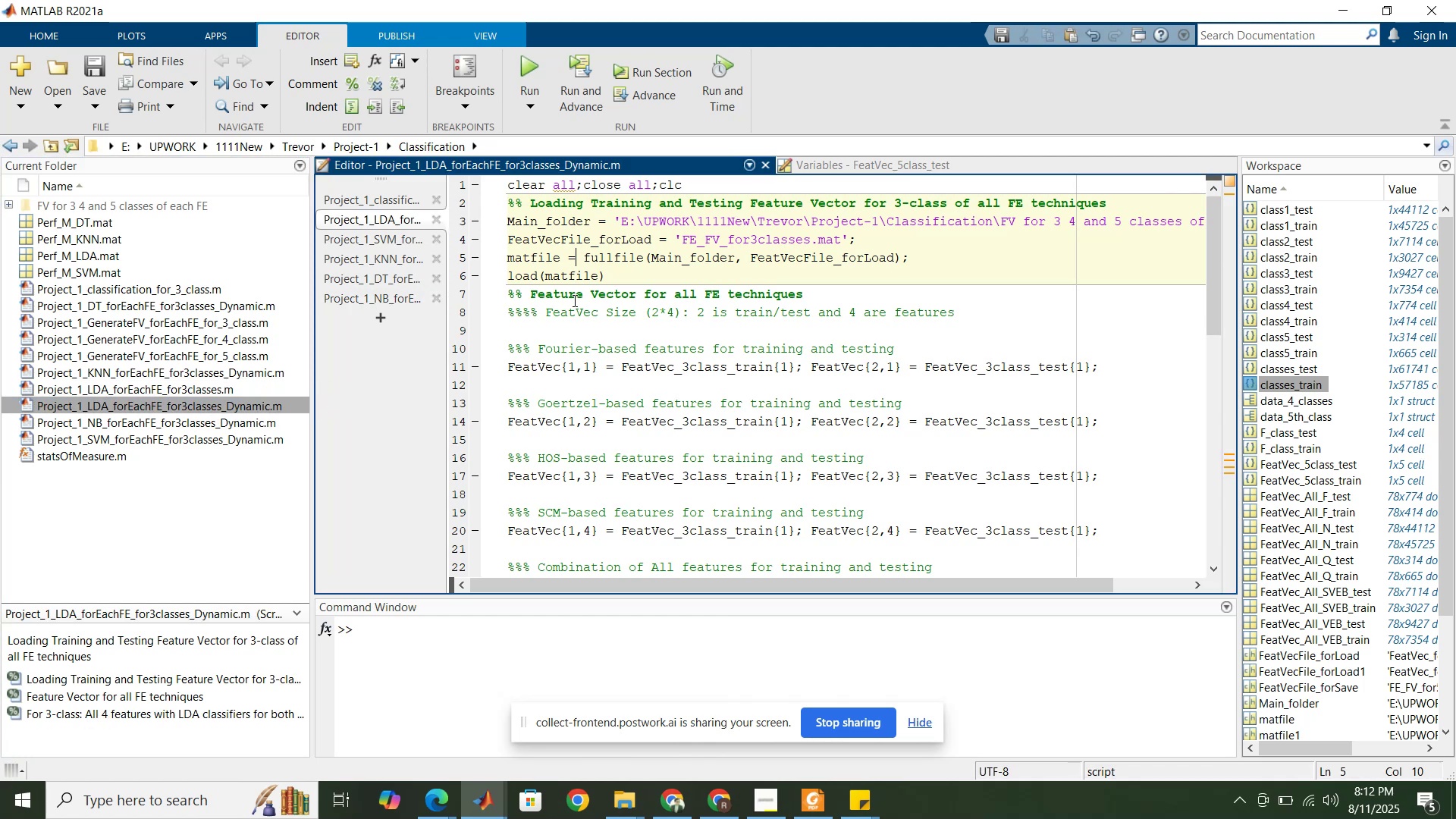 
scroll: coordinate [576, 300], scroll_direction: down, amount: 14.0
 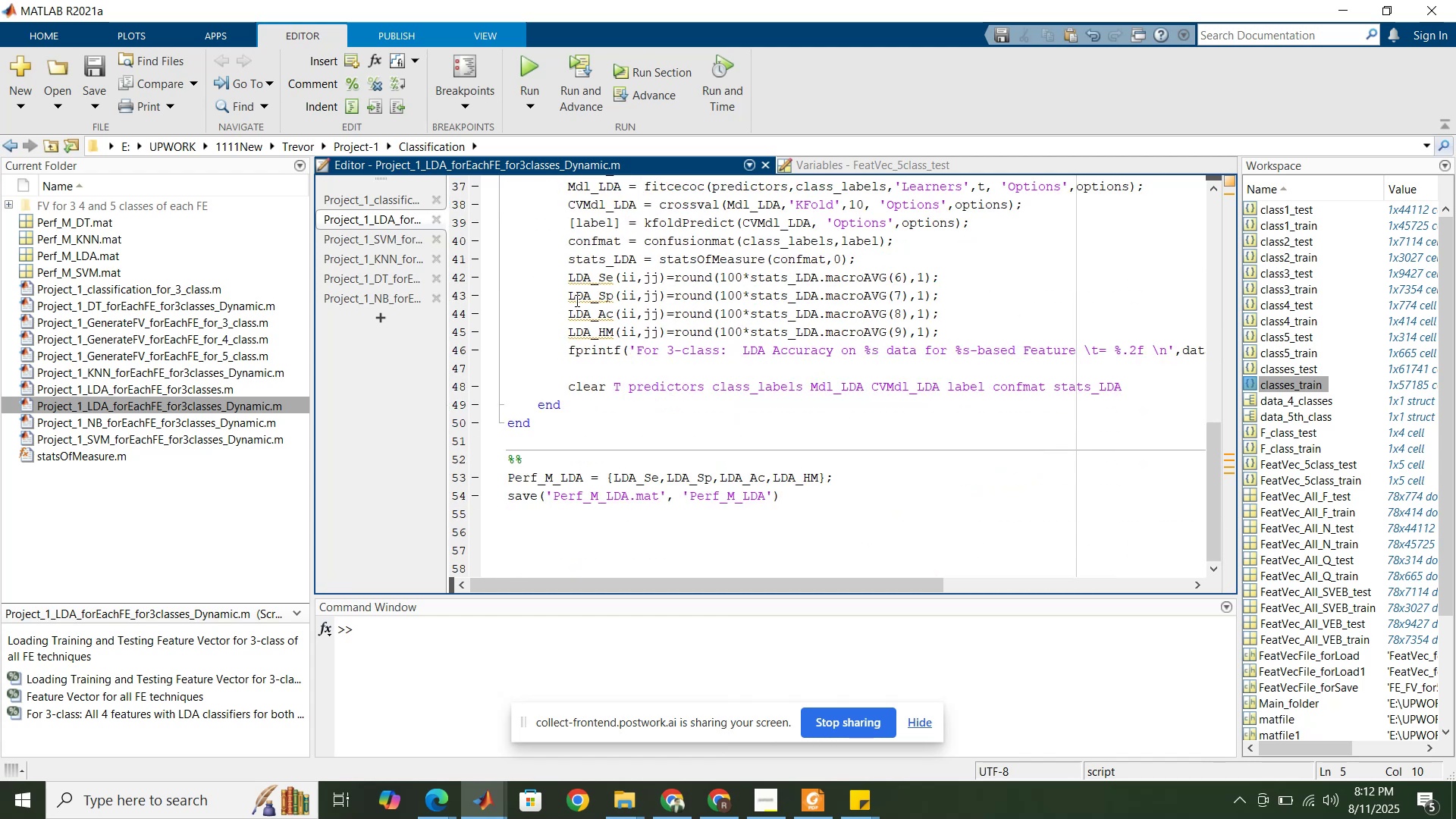 
scroll: coordinate [576, 300], scroll_direction: up, amount: 8.0
 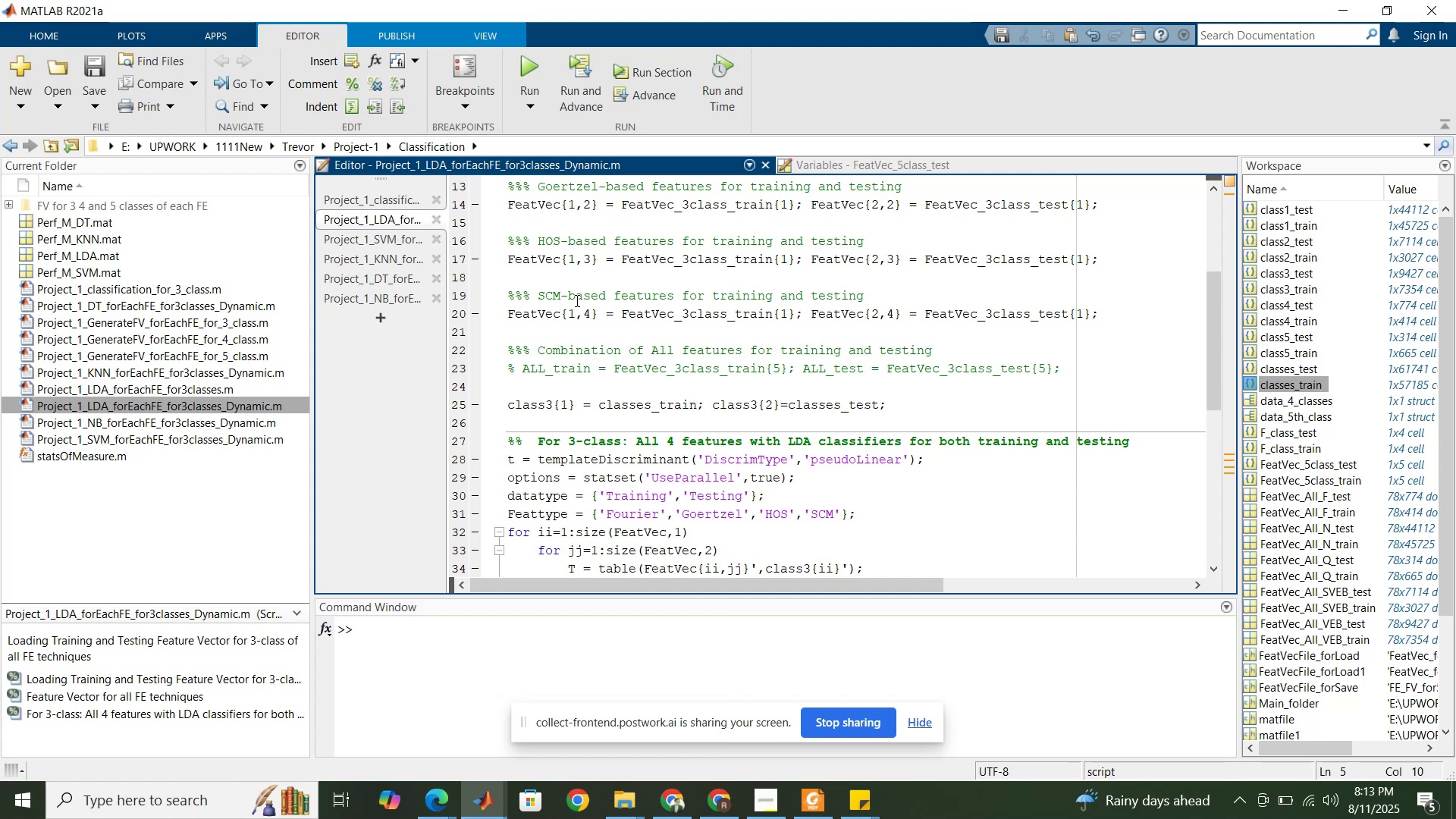 
wait(34.34)
 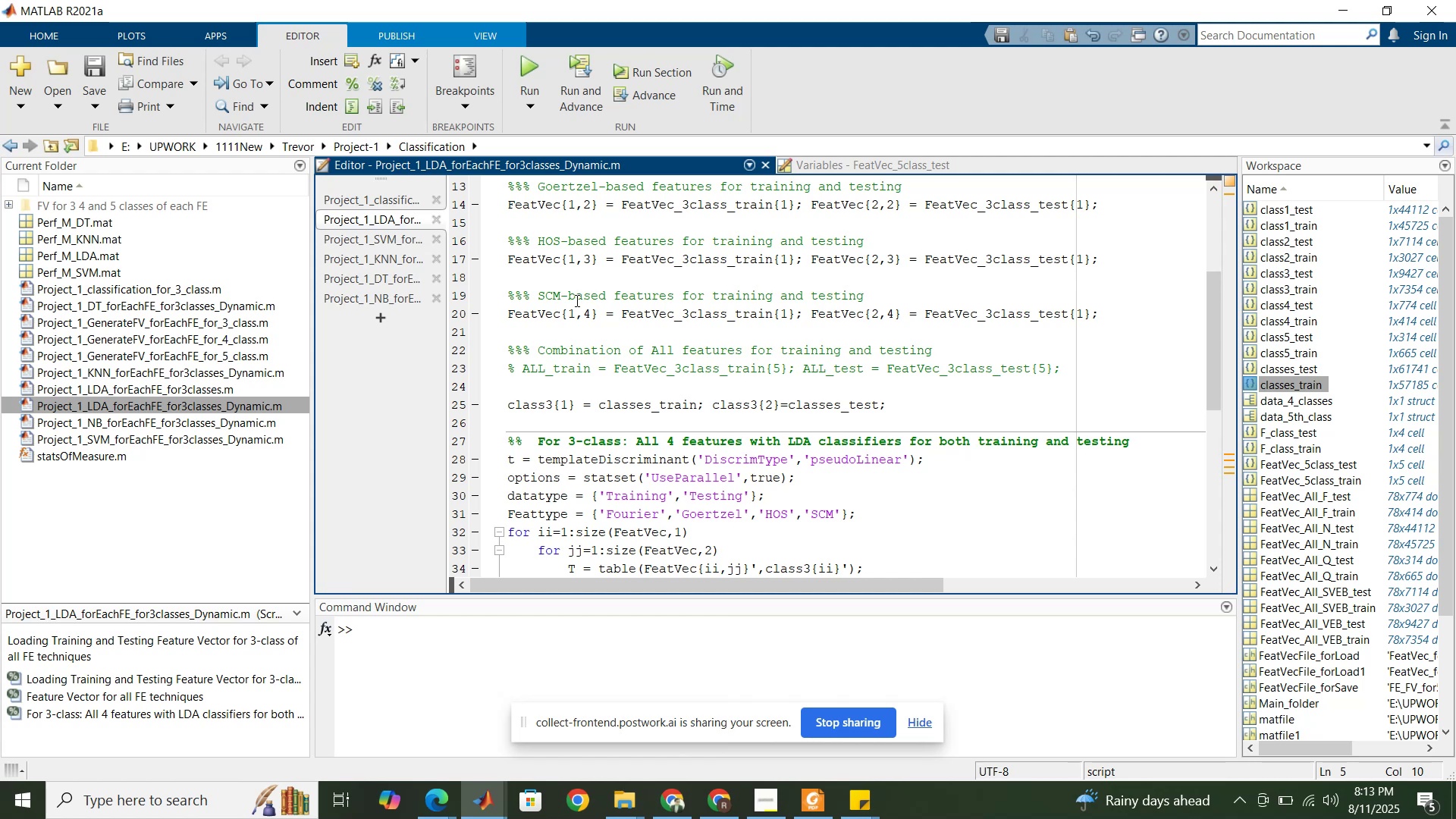 
left_click([629, 809])
 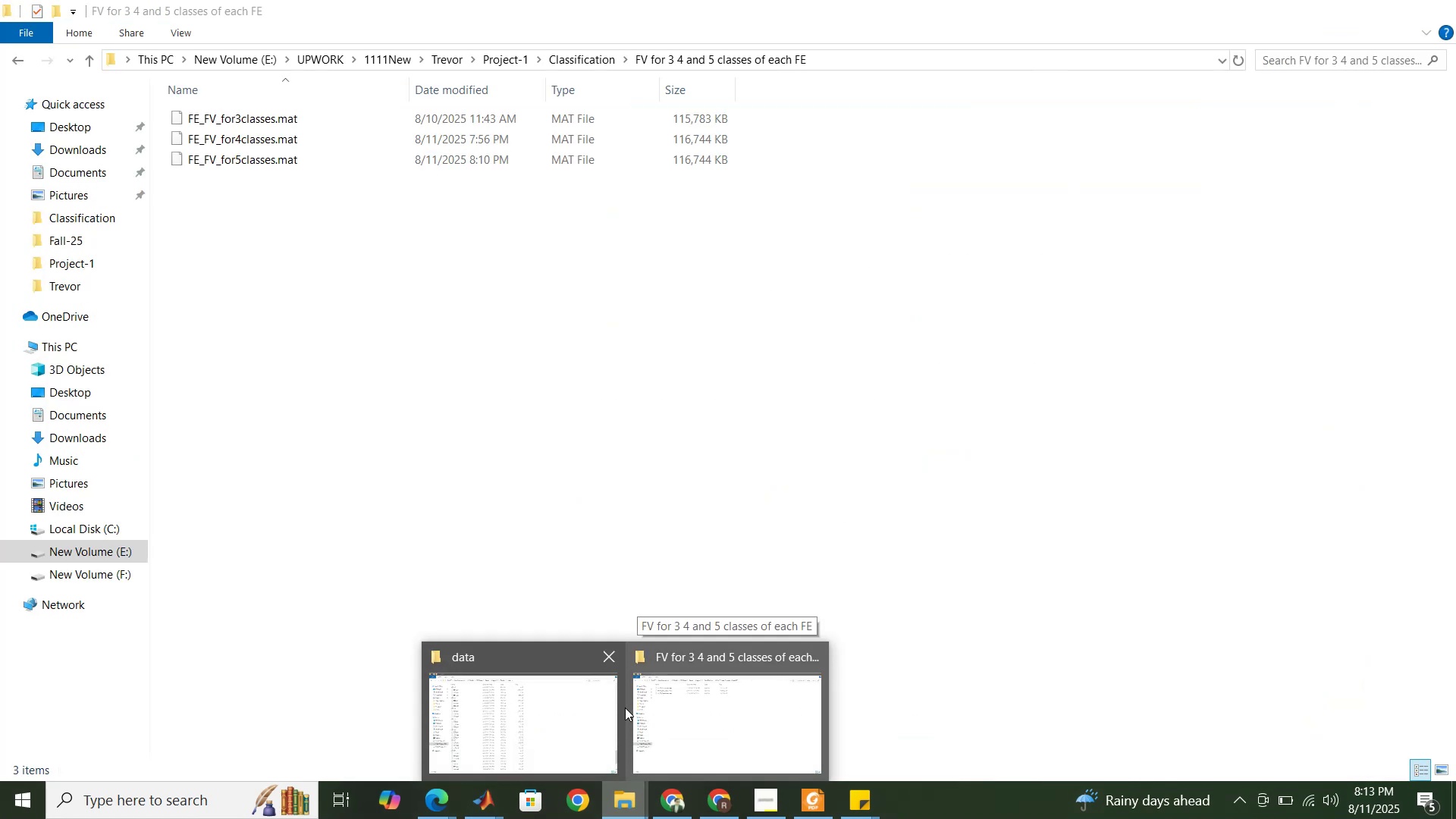 
left_click([667, 705])
 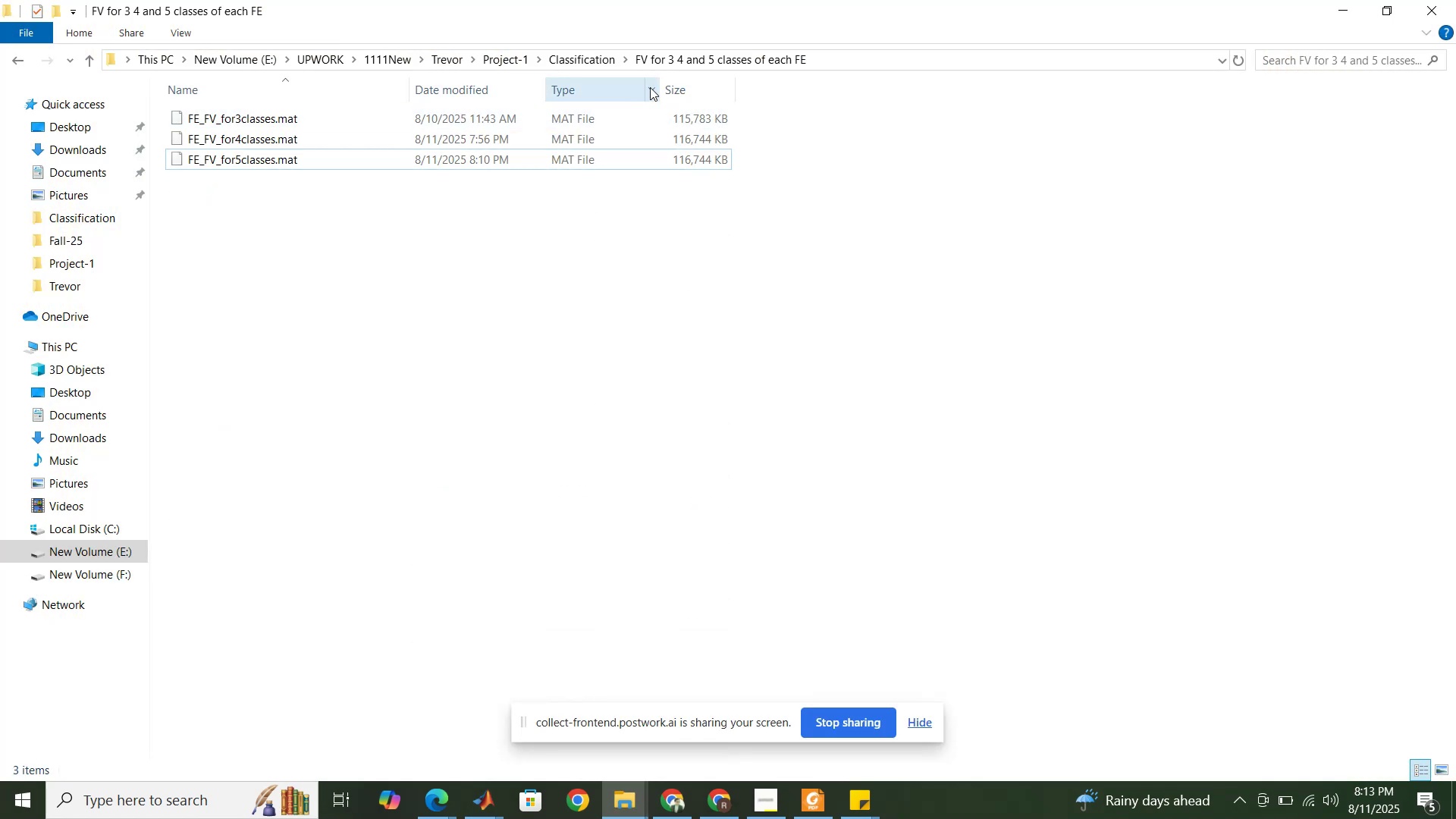 
left_click([584, 49])
 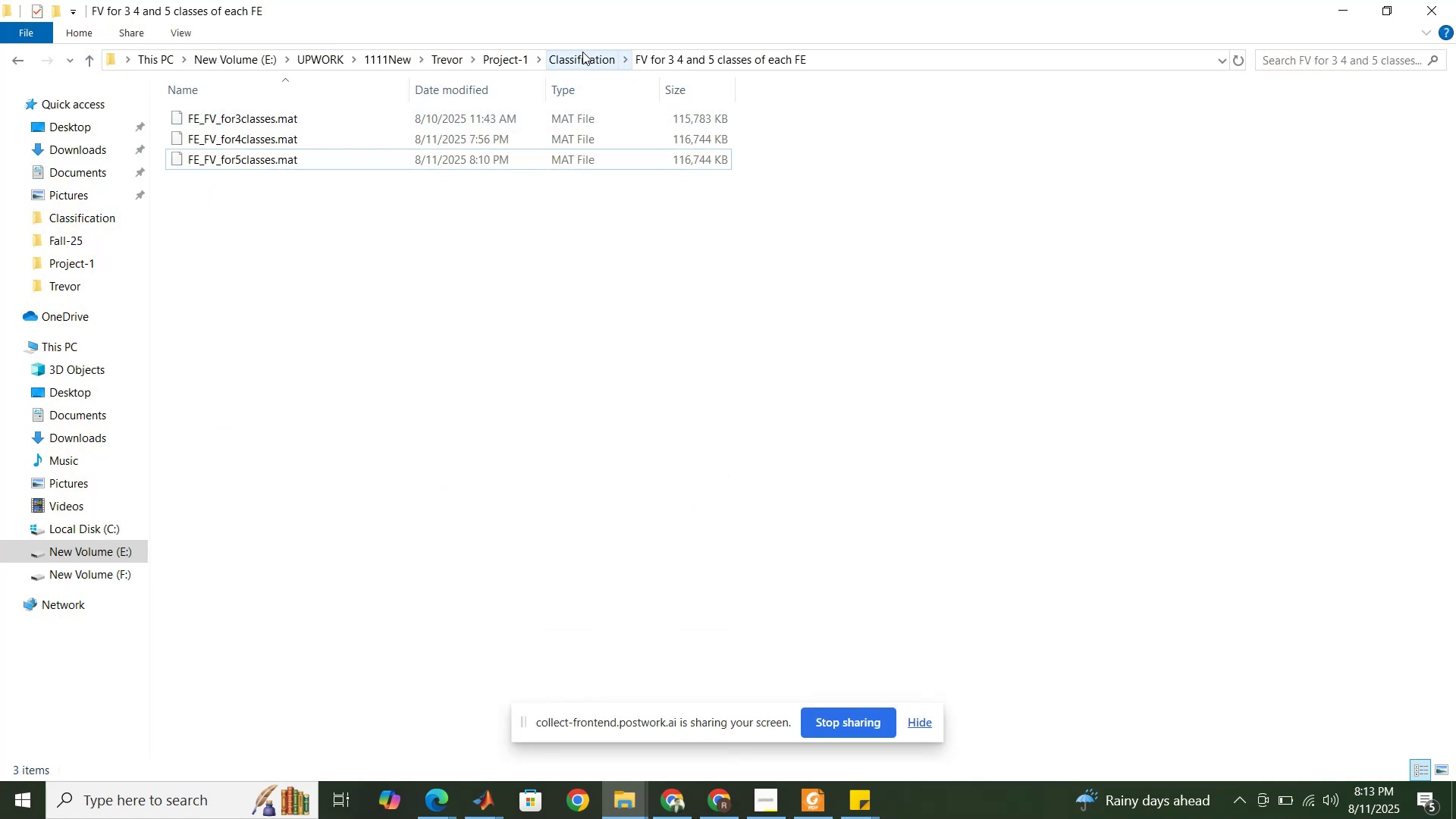 
left_click([582, 52])
 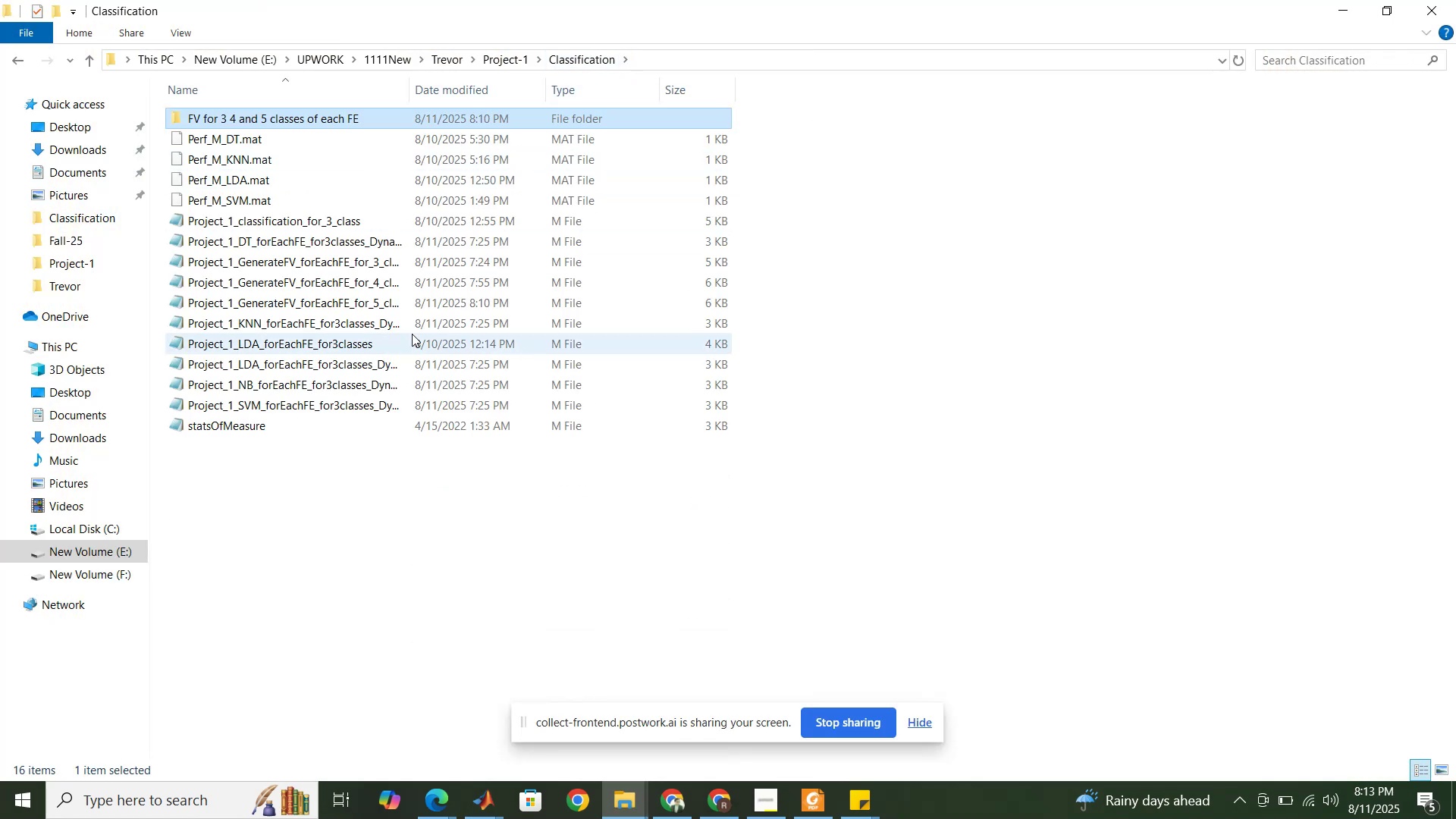 
right_click([452, 546])
 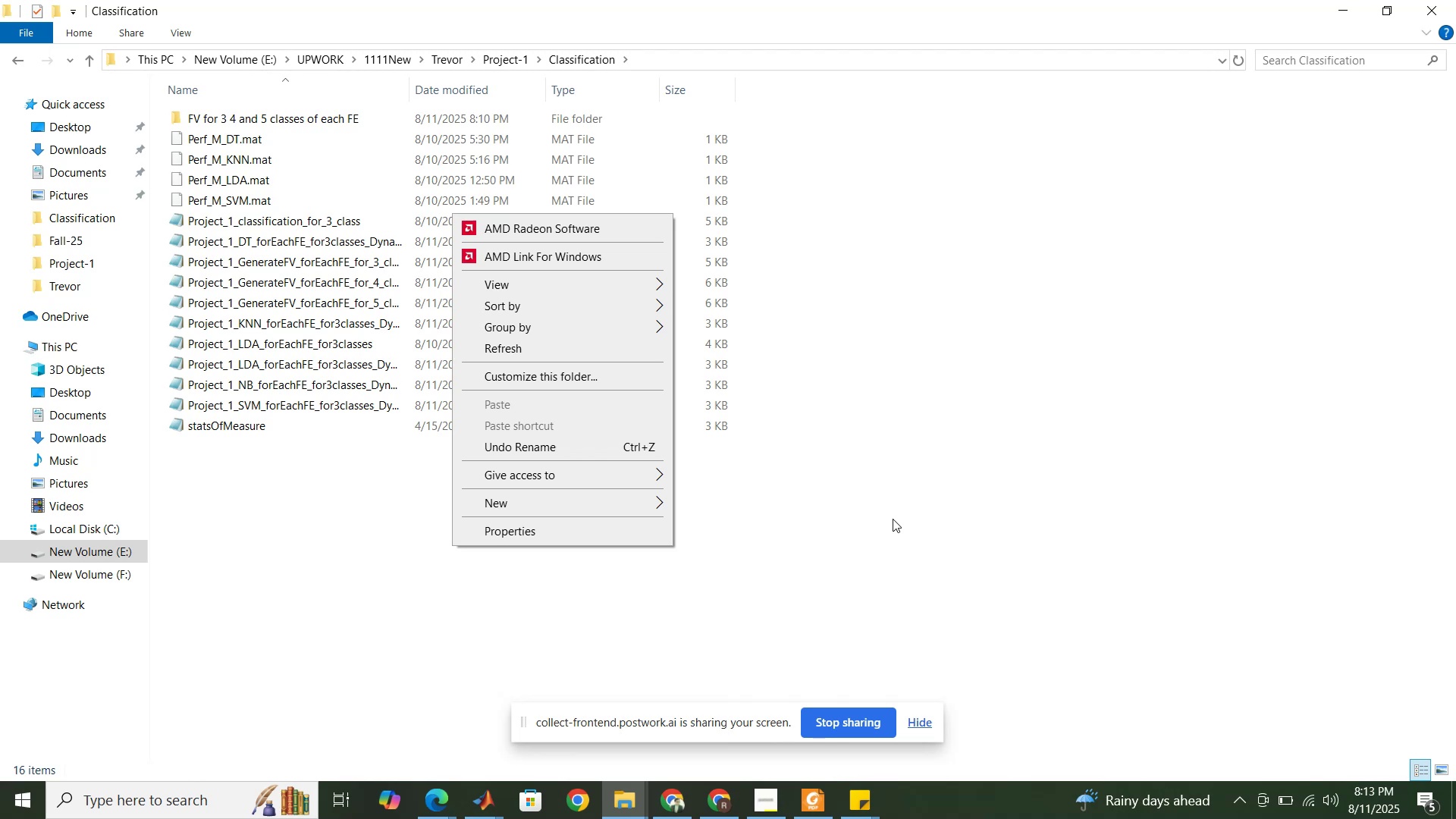 
wait(17.41)
 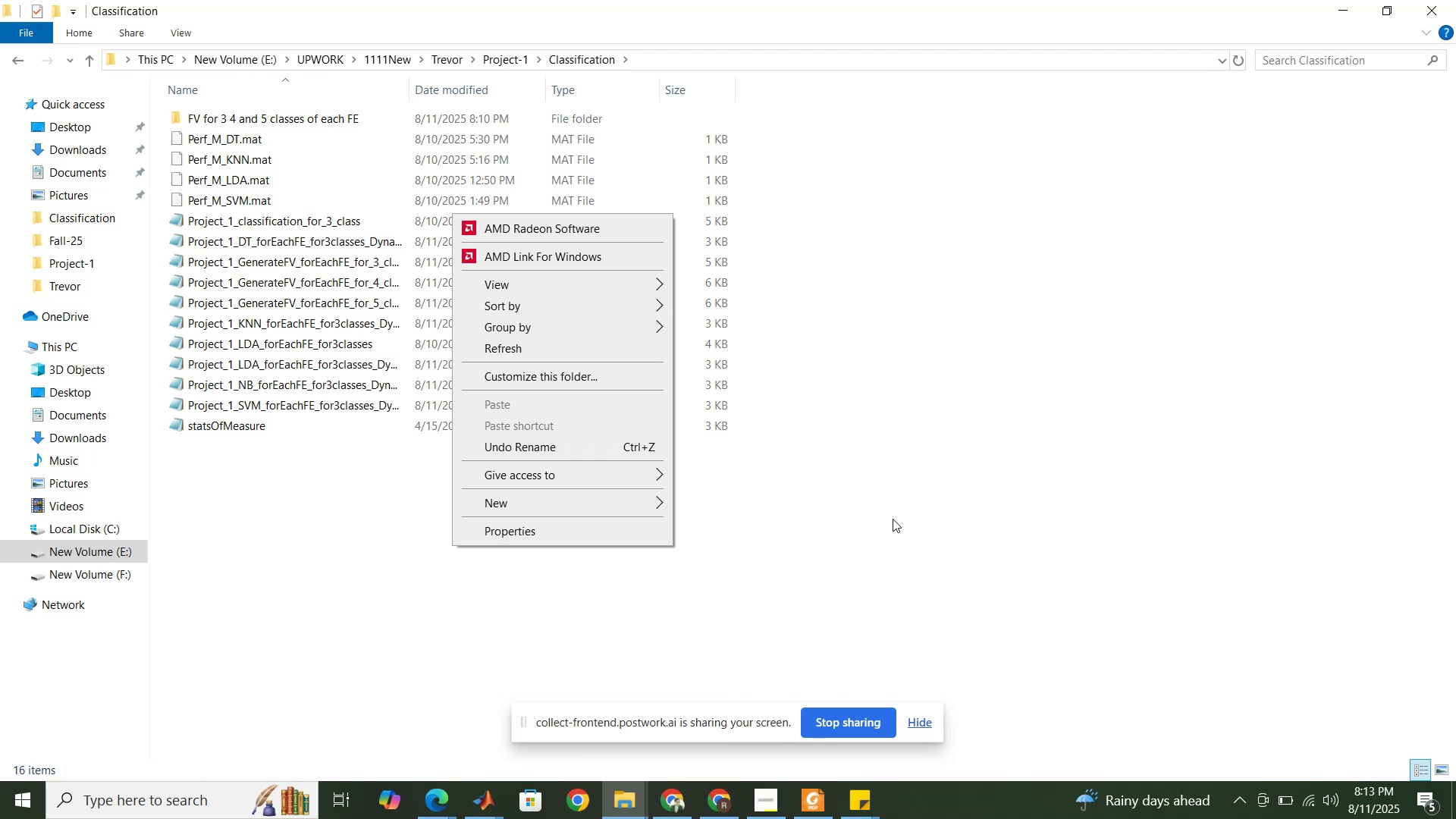 
mouse_move([460, 781])
 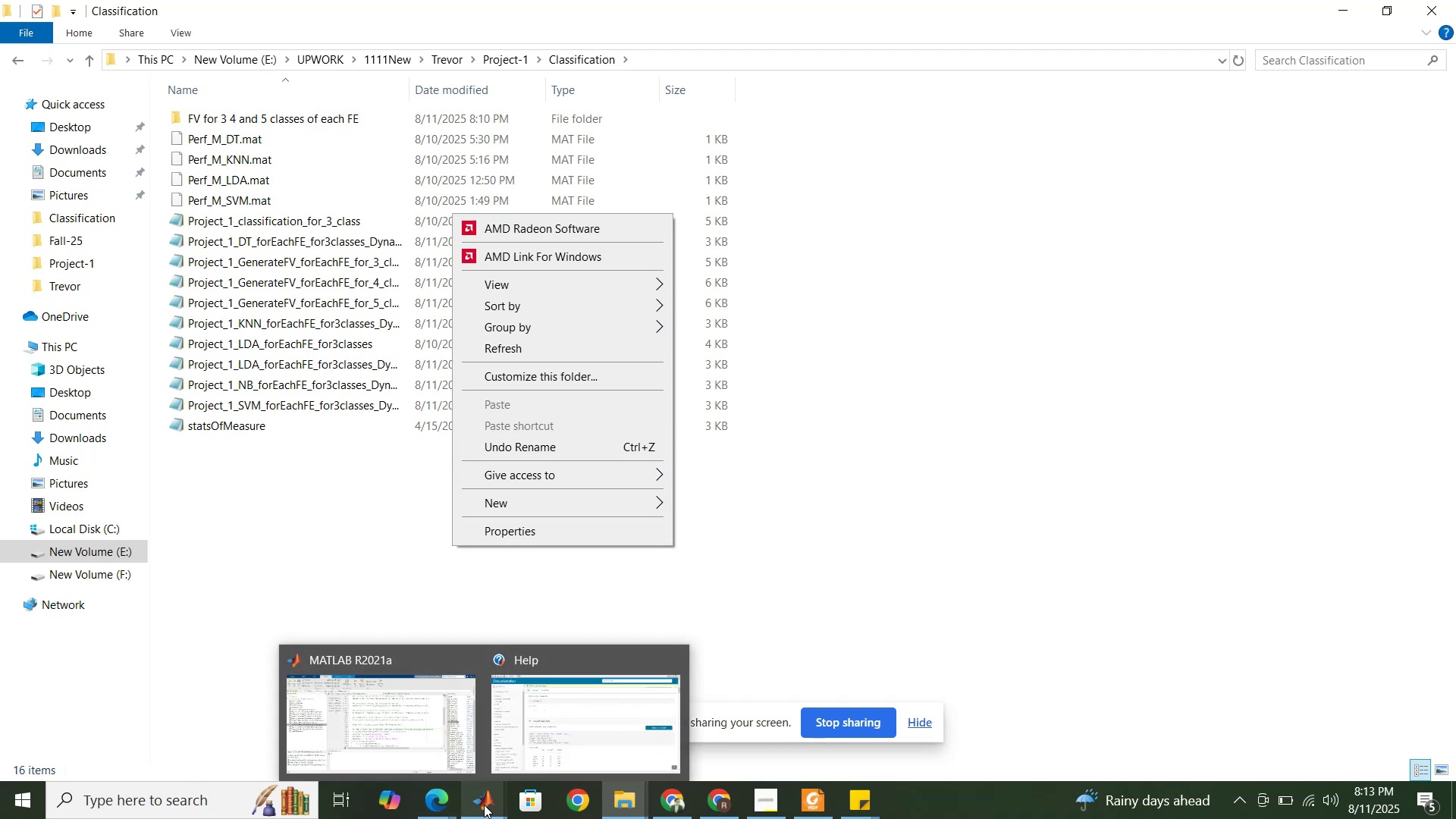 
mouse_move([411, 755])
 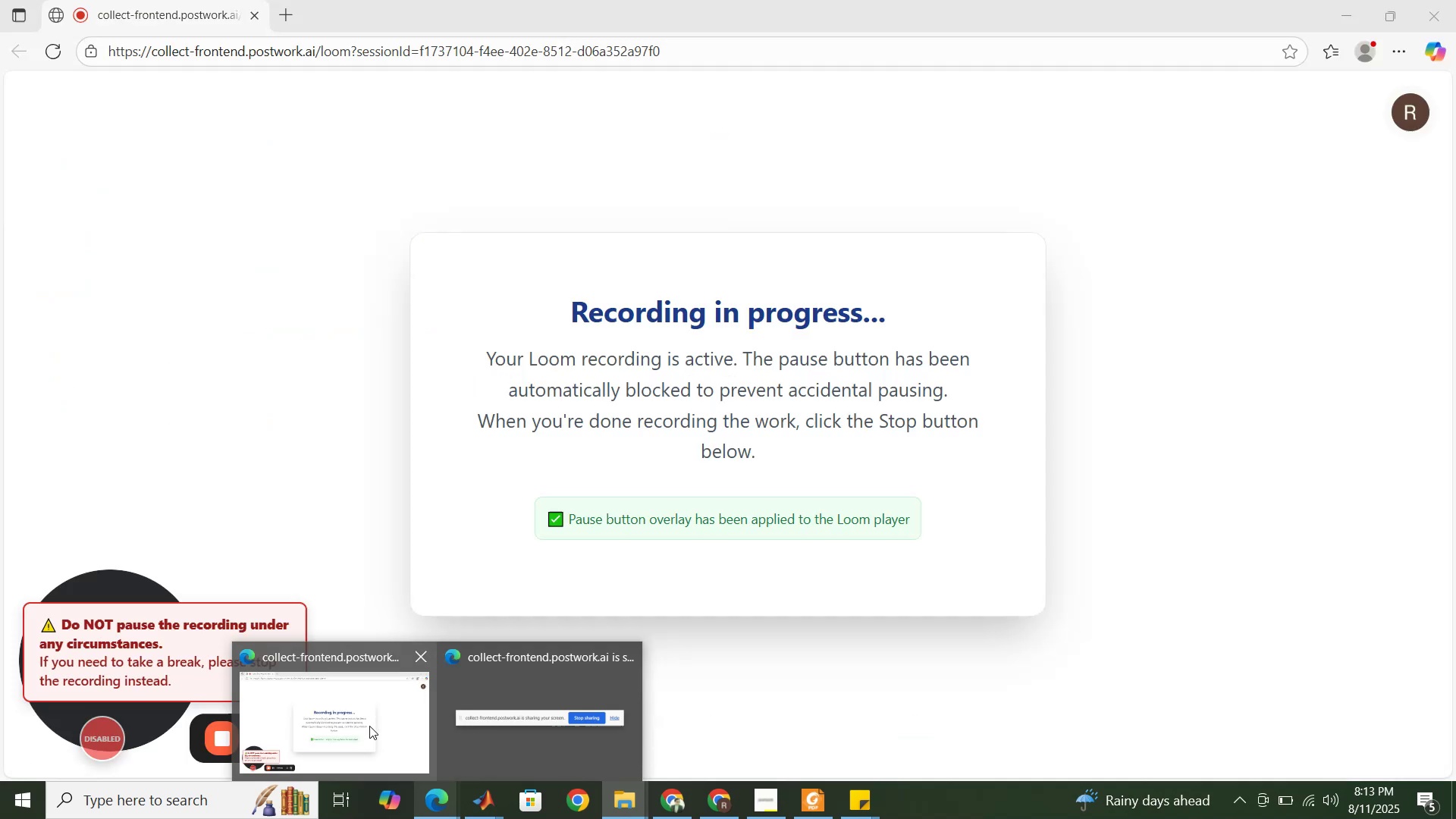 
left_click([369, 726])
 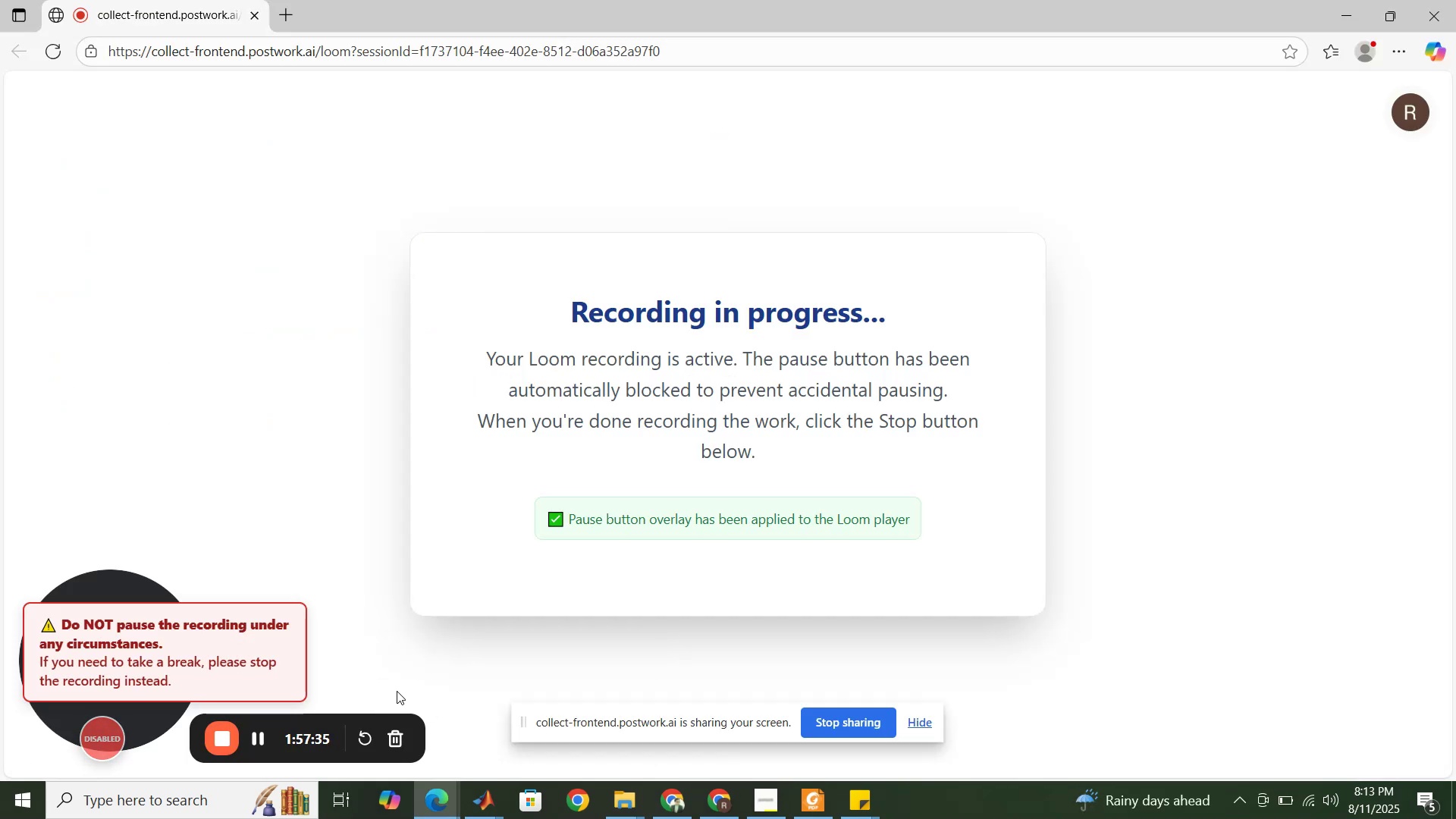 
wait(7.43)
 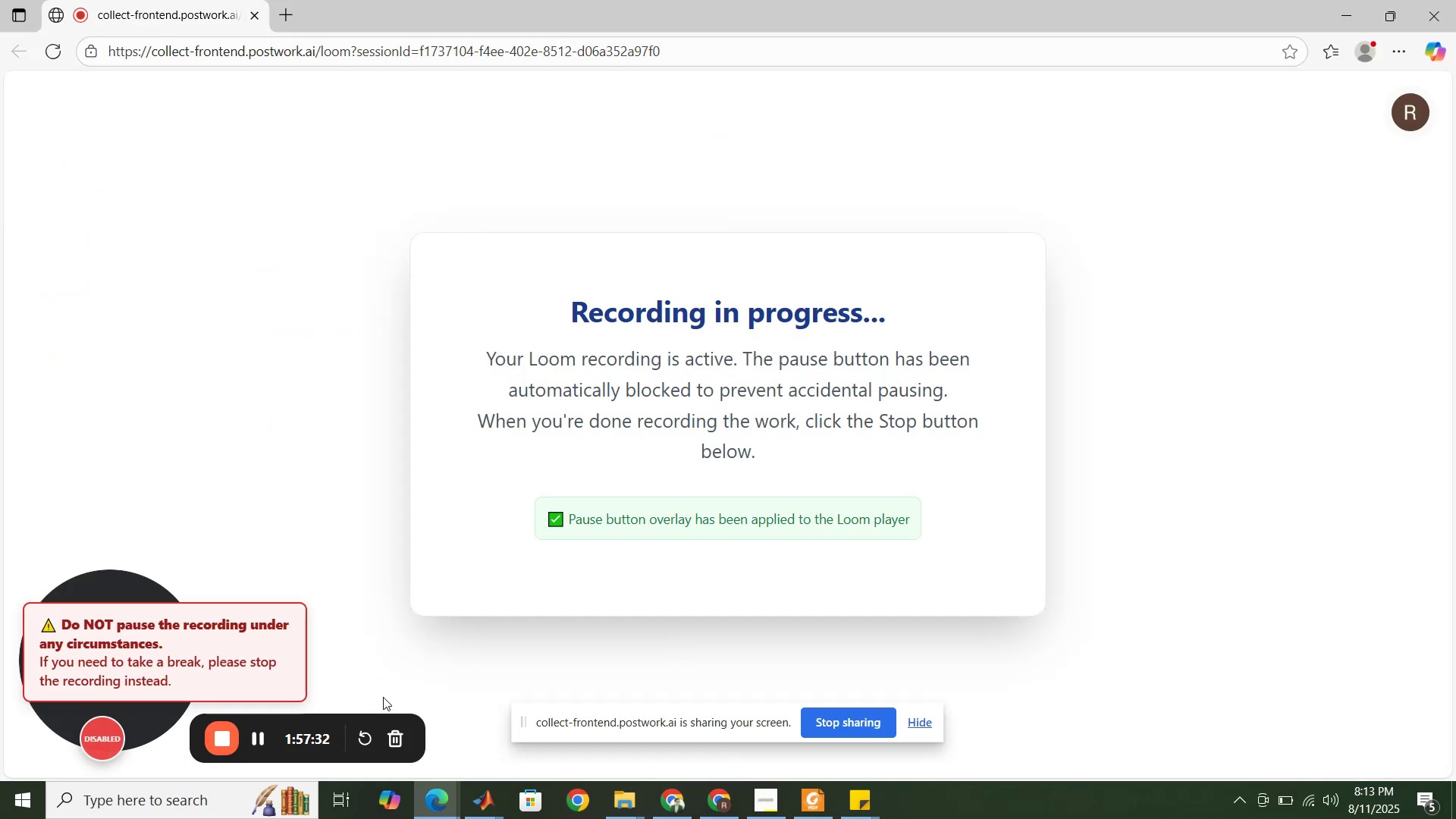 
mouse_move([682, 795])
 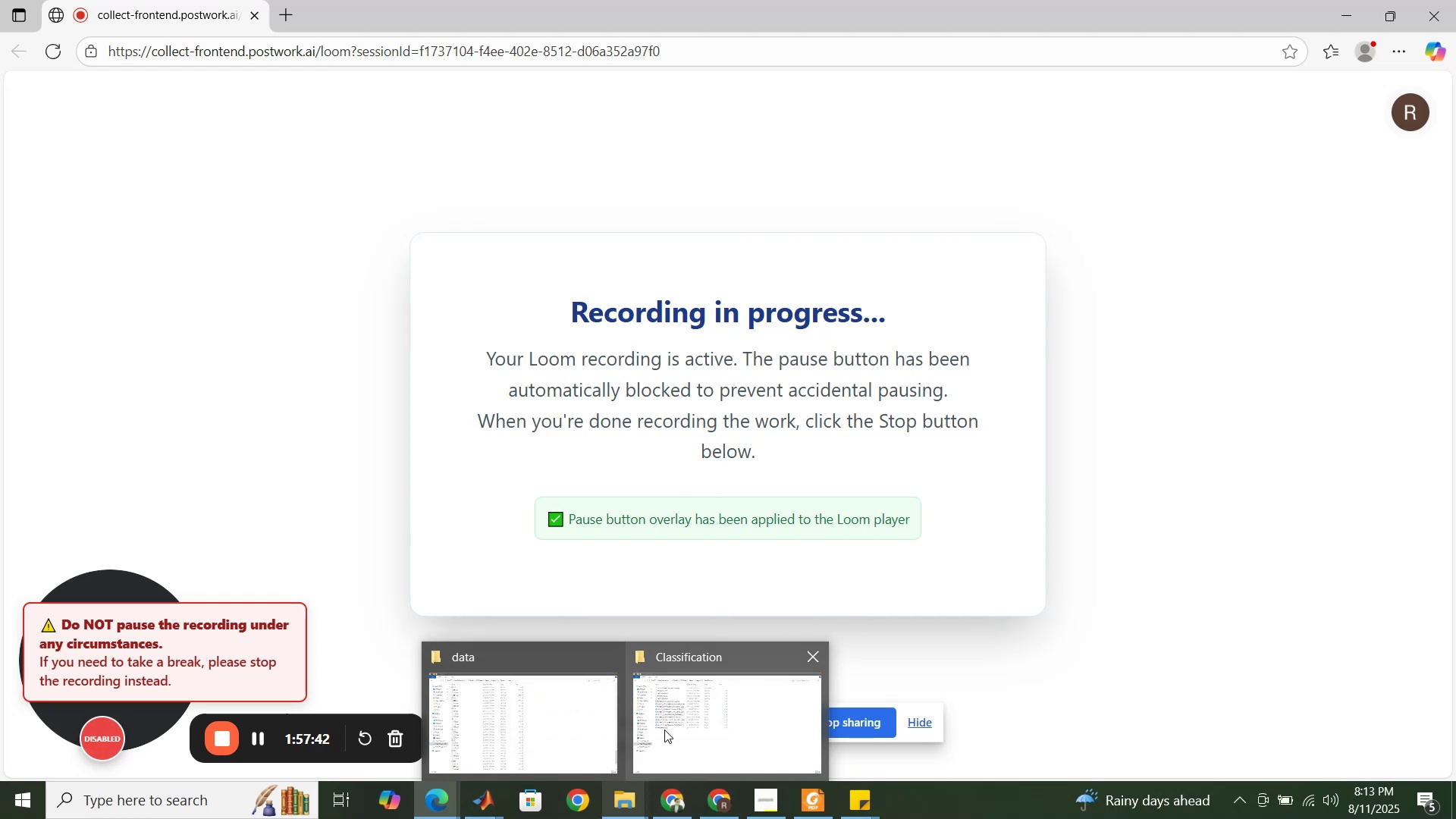 
wait(5.16)
 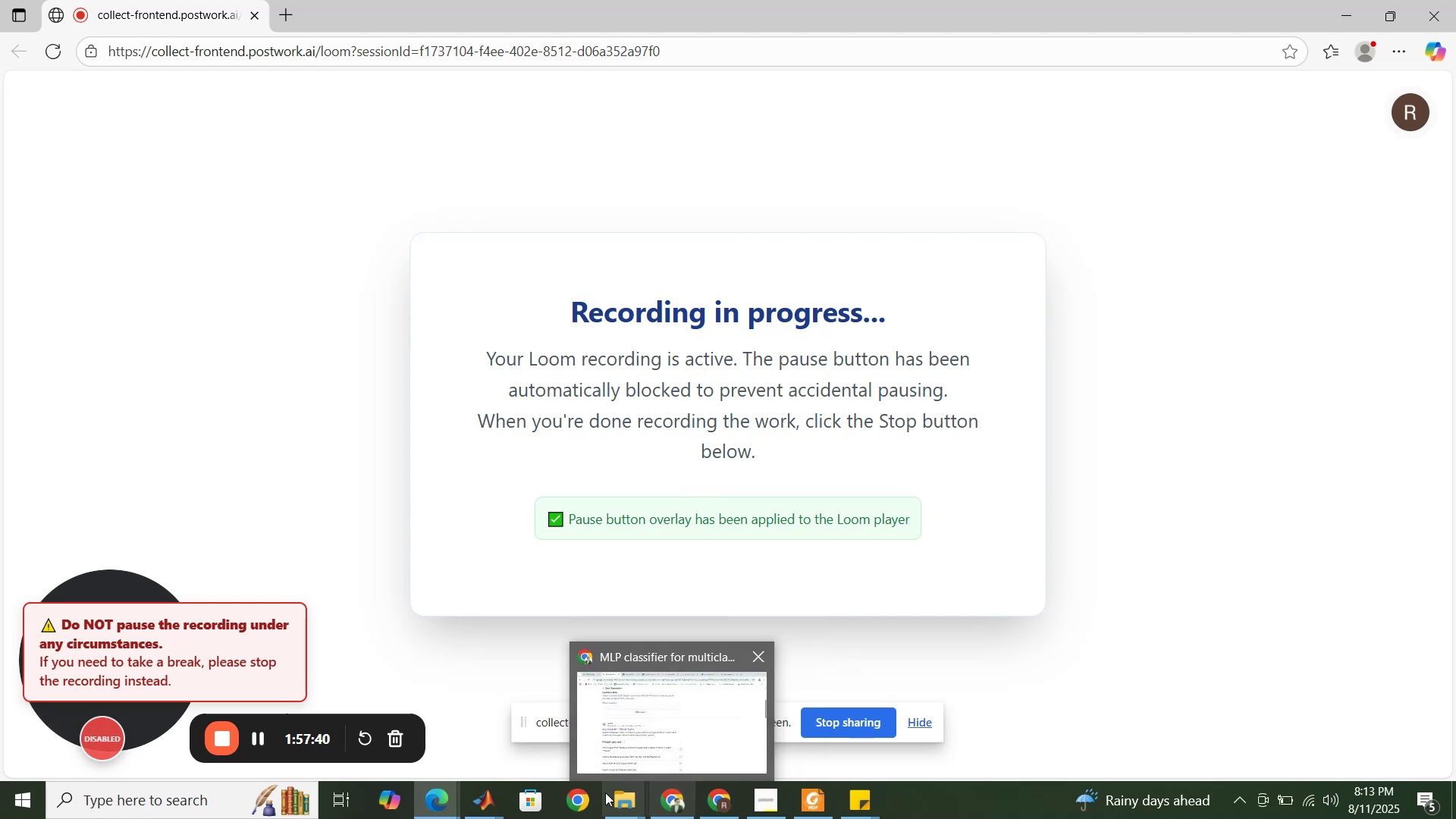 
left_click([678, 715])
 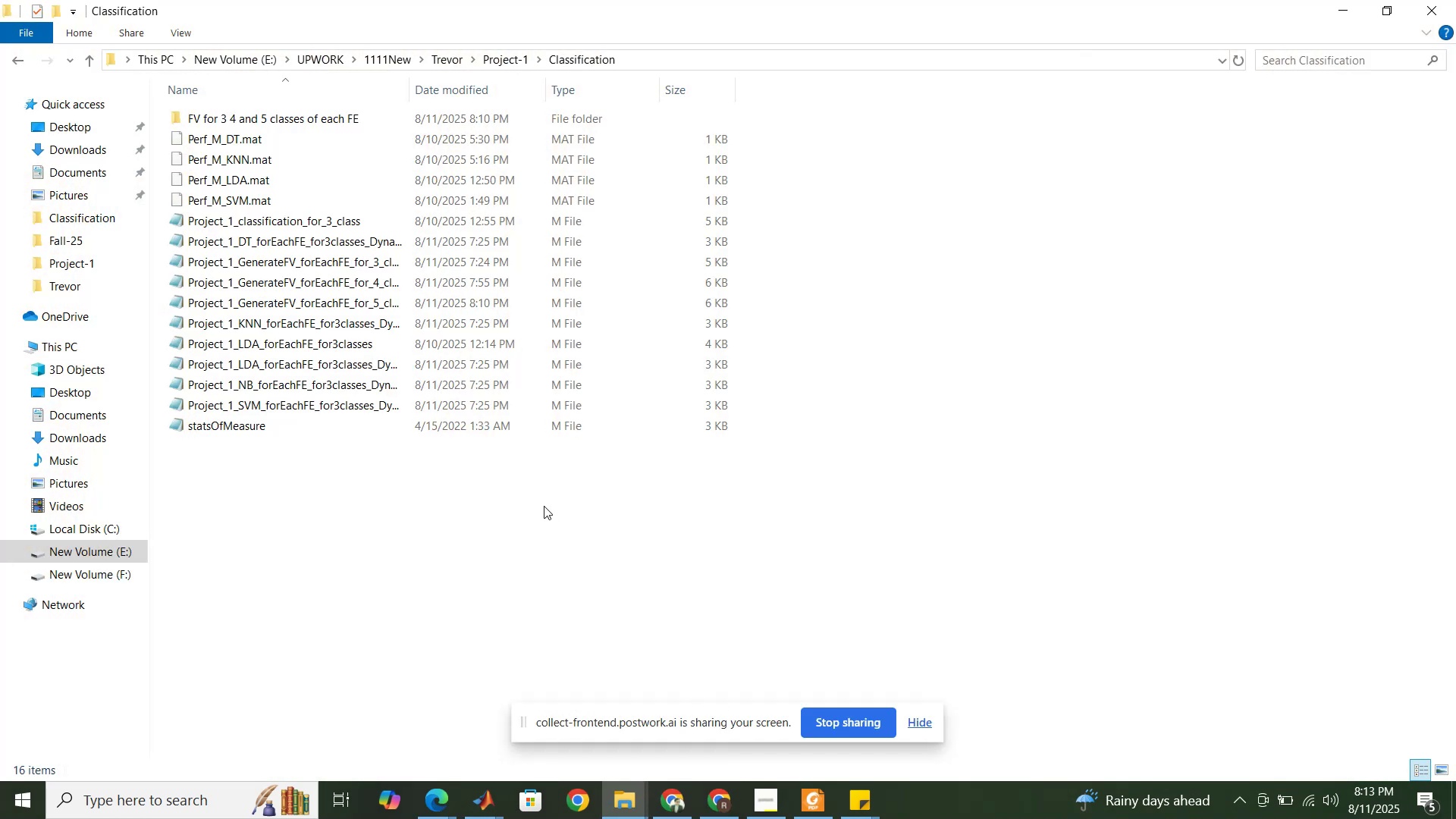 
left_click([523, 492])
 